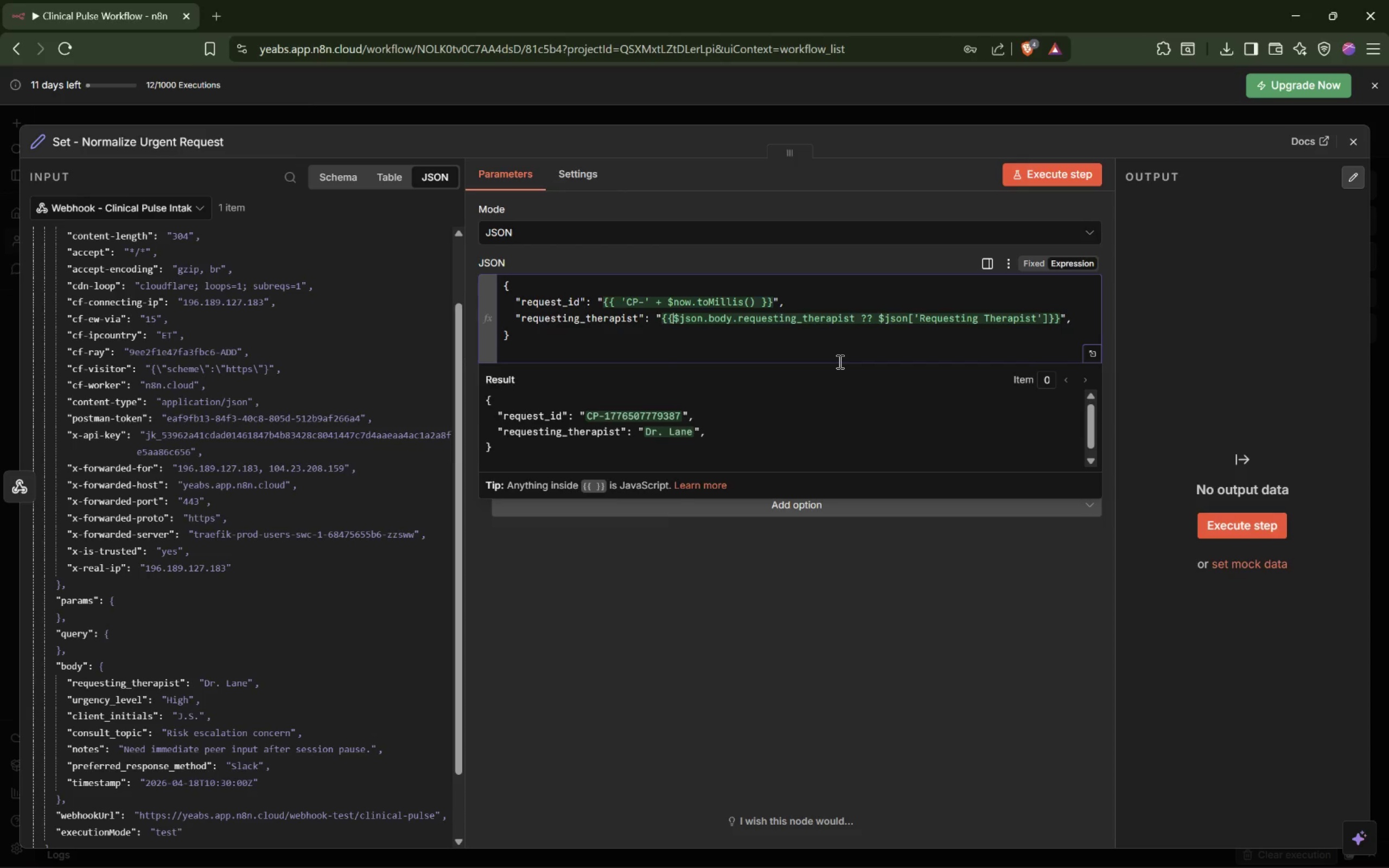 
type( ?? json.requesting_therapist ?? ')
 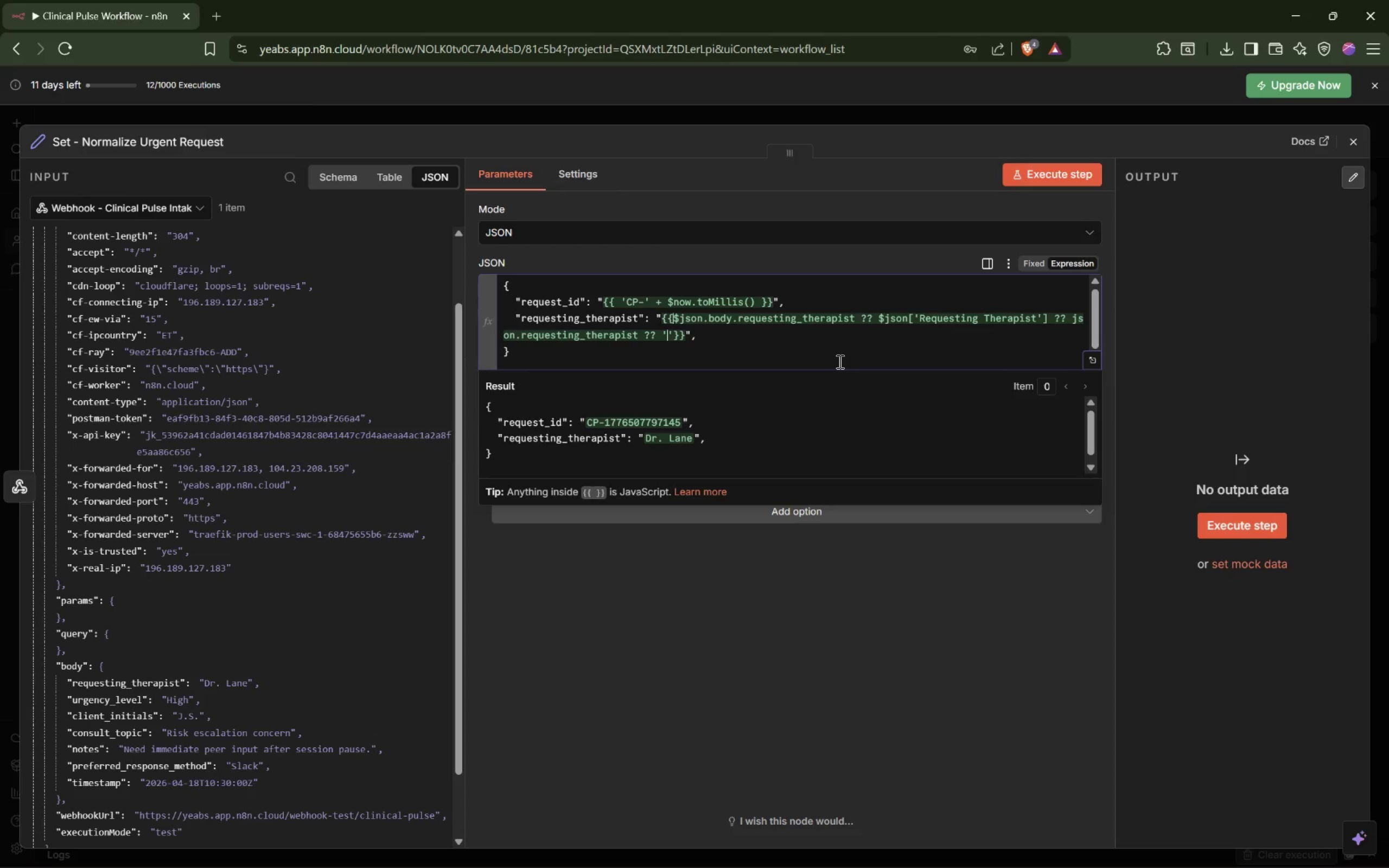 
key(ArrowRight)
 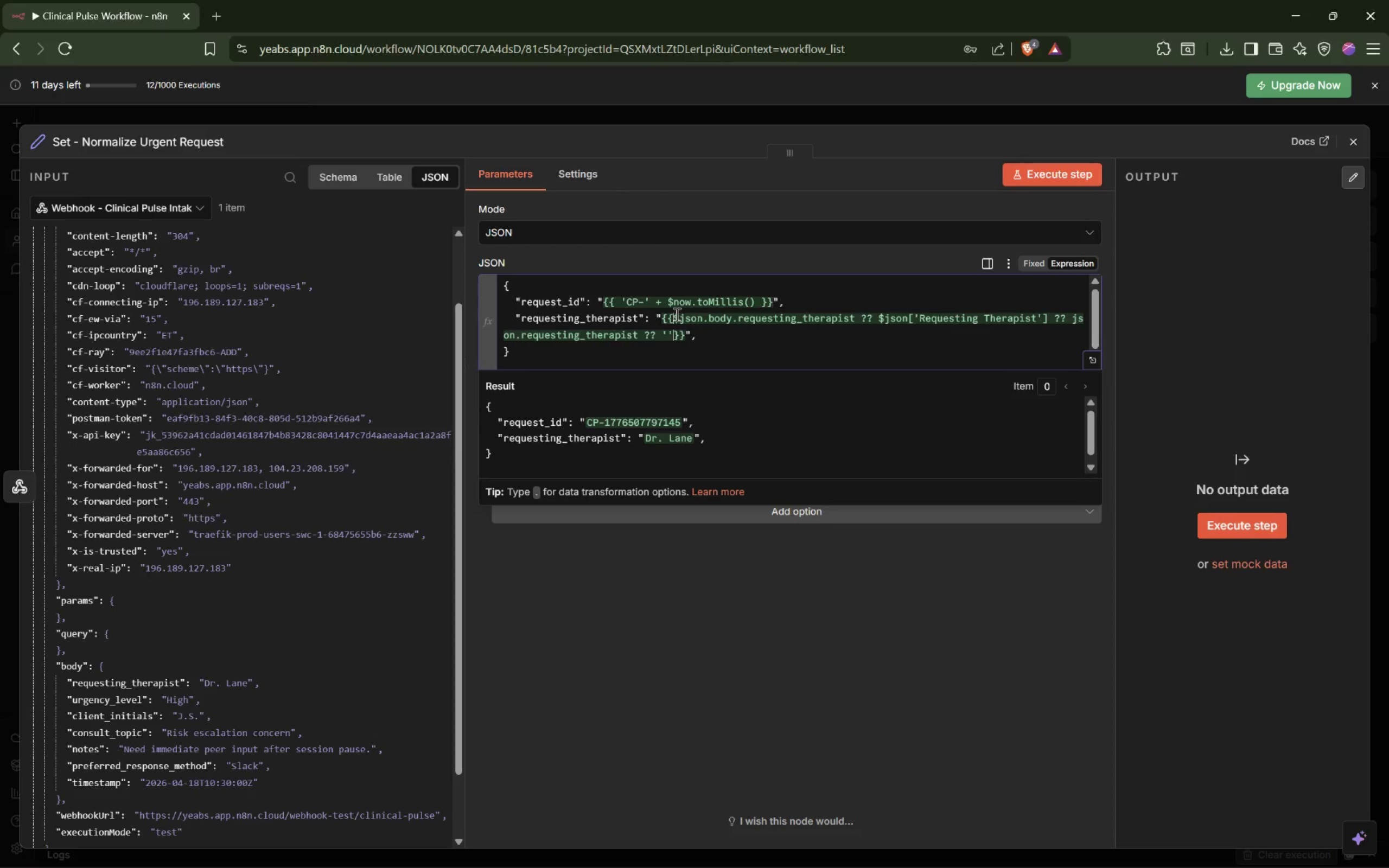 
wait(6.16)
 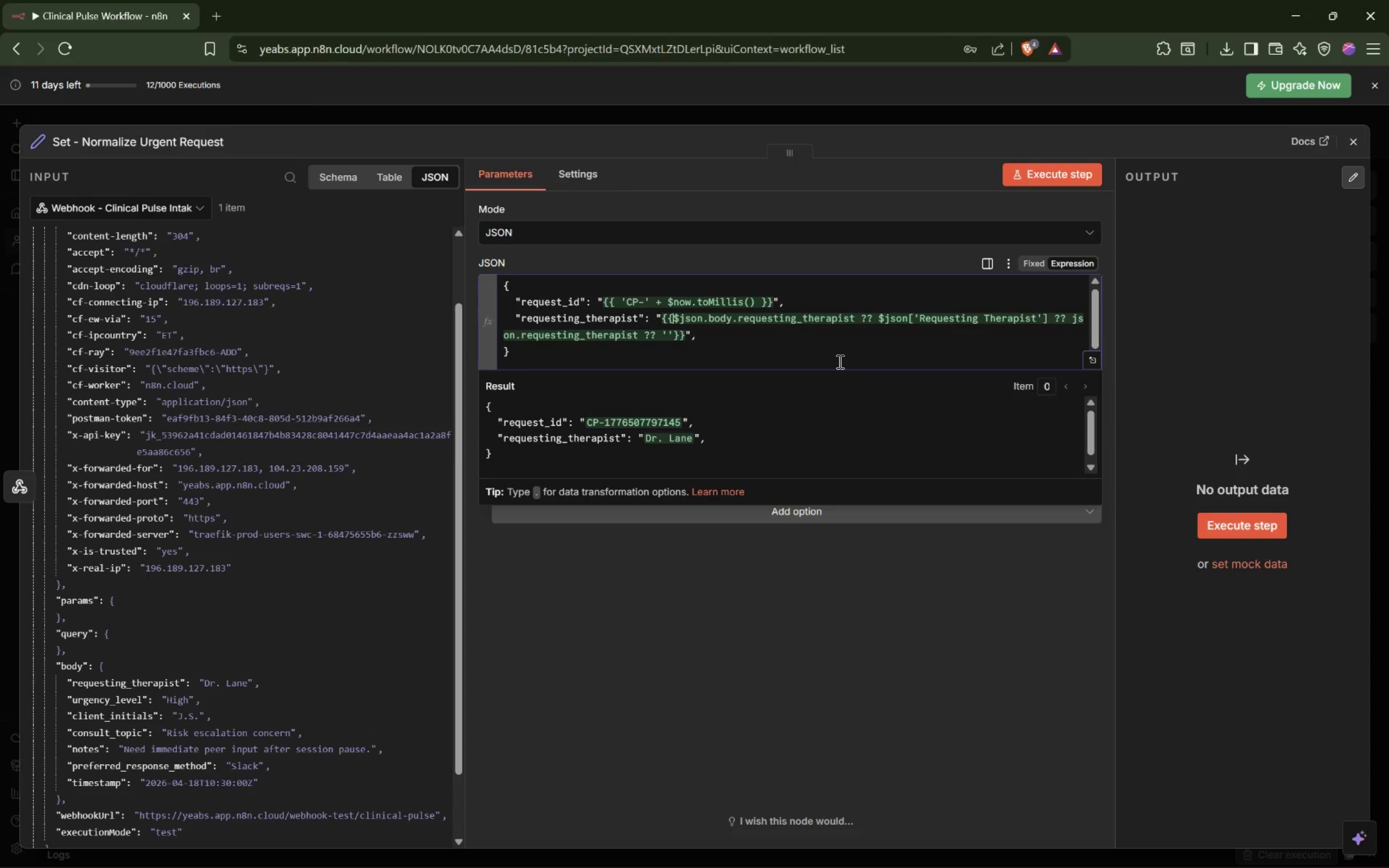 
hold_key(key=ShiftLeft, duration=0.92)
left_click([671, 318])
 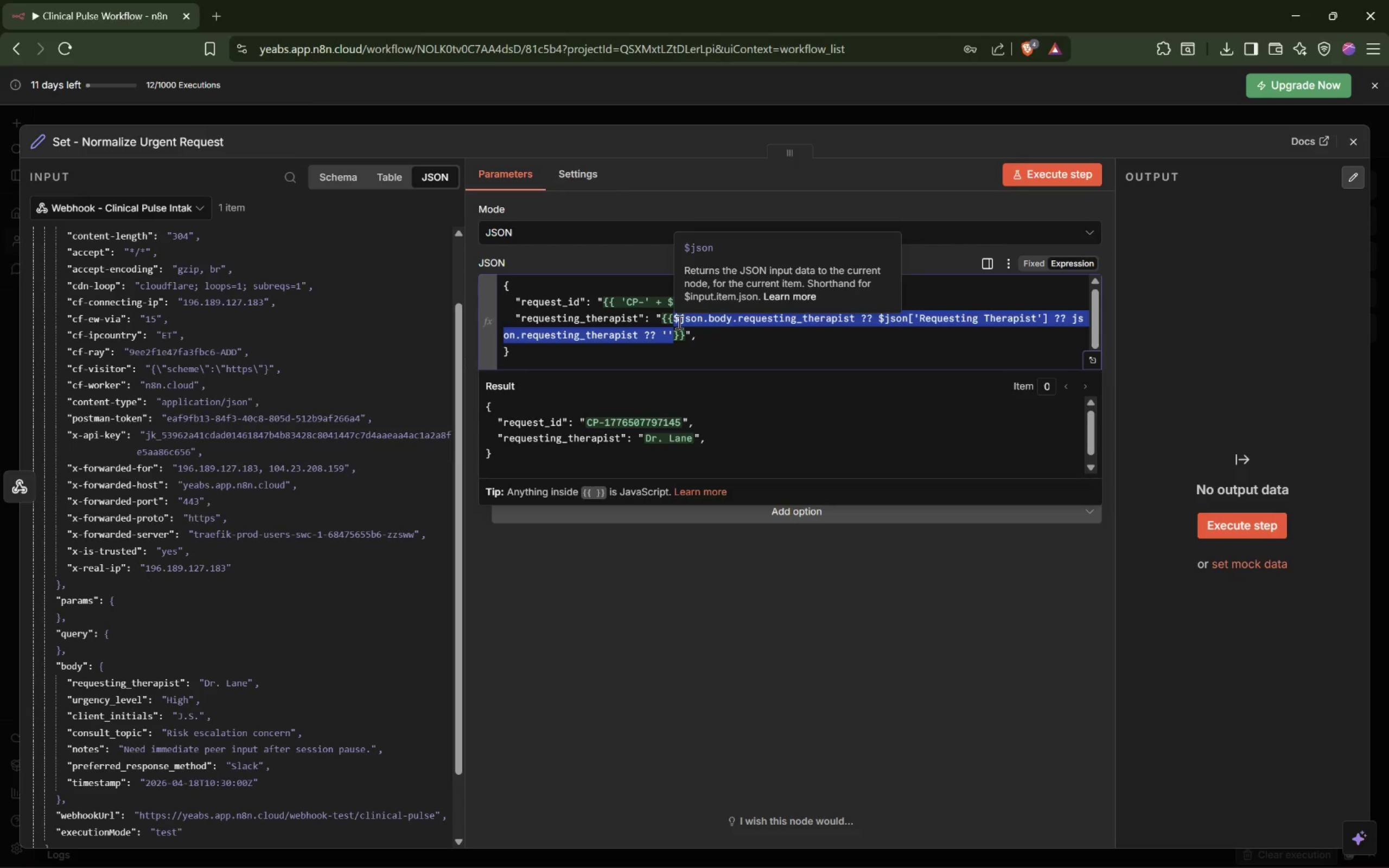 
key(Shift+9)
 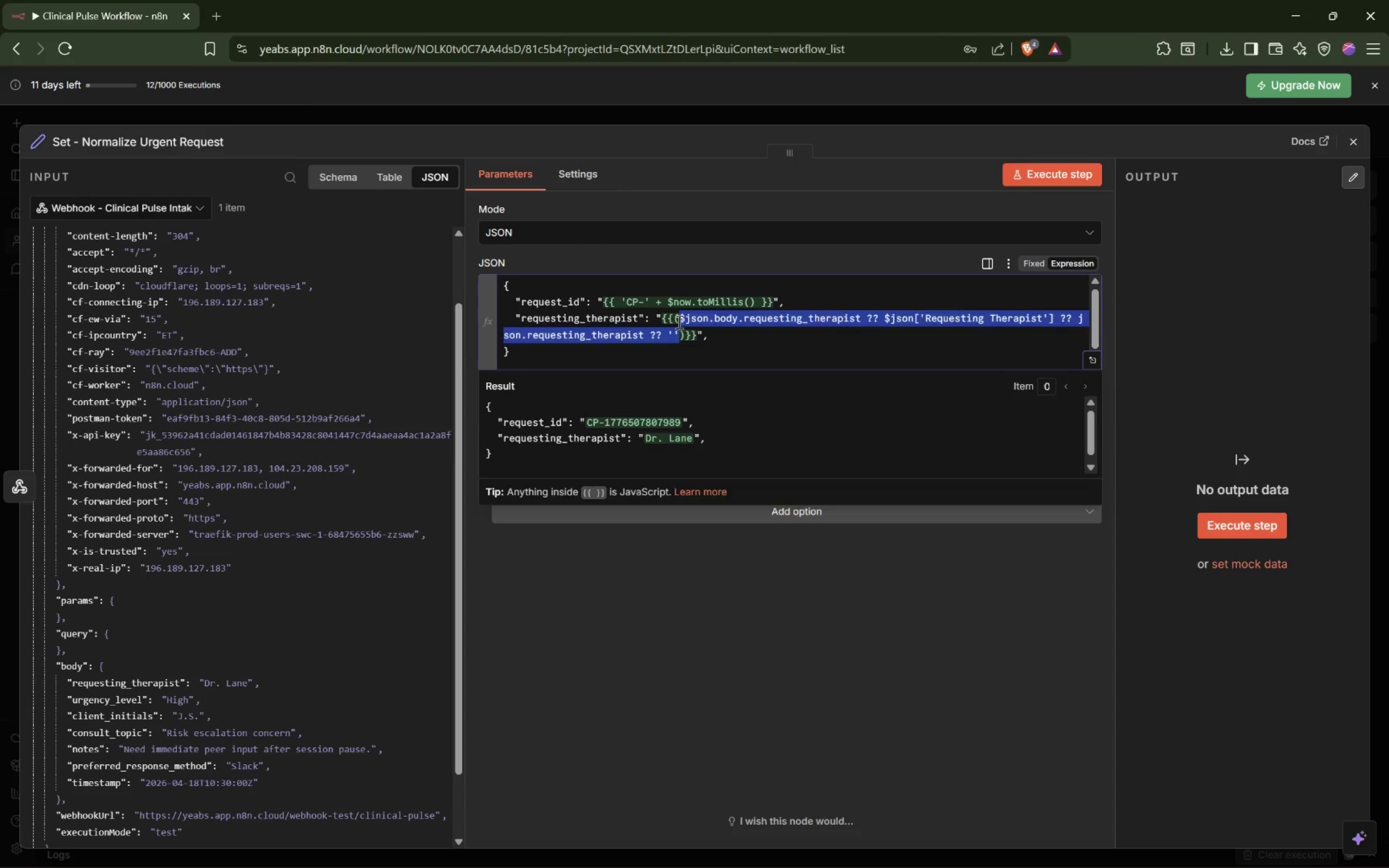 
key(ArrowRight)
 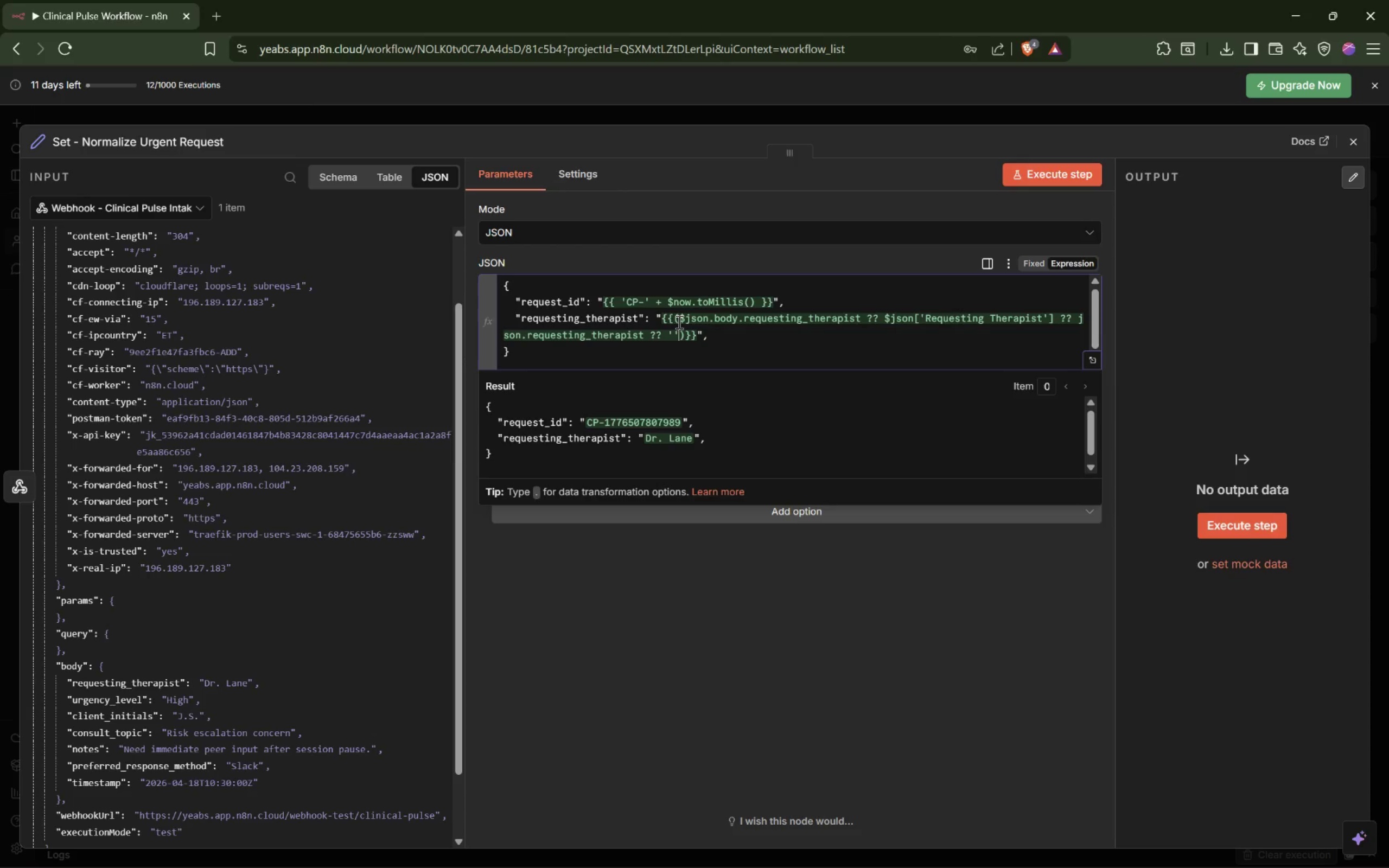 
key(ArrowRight)
 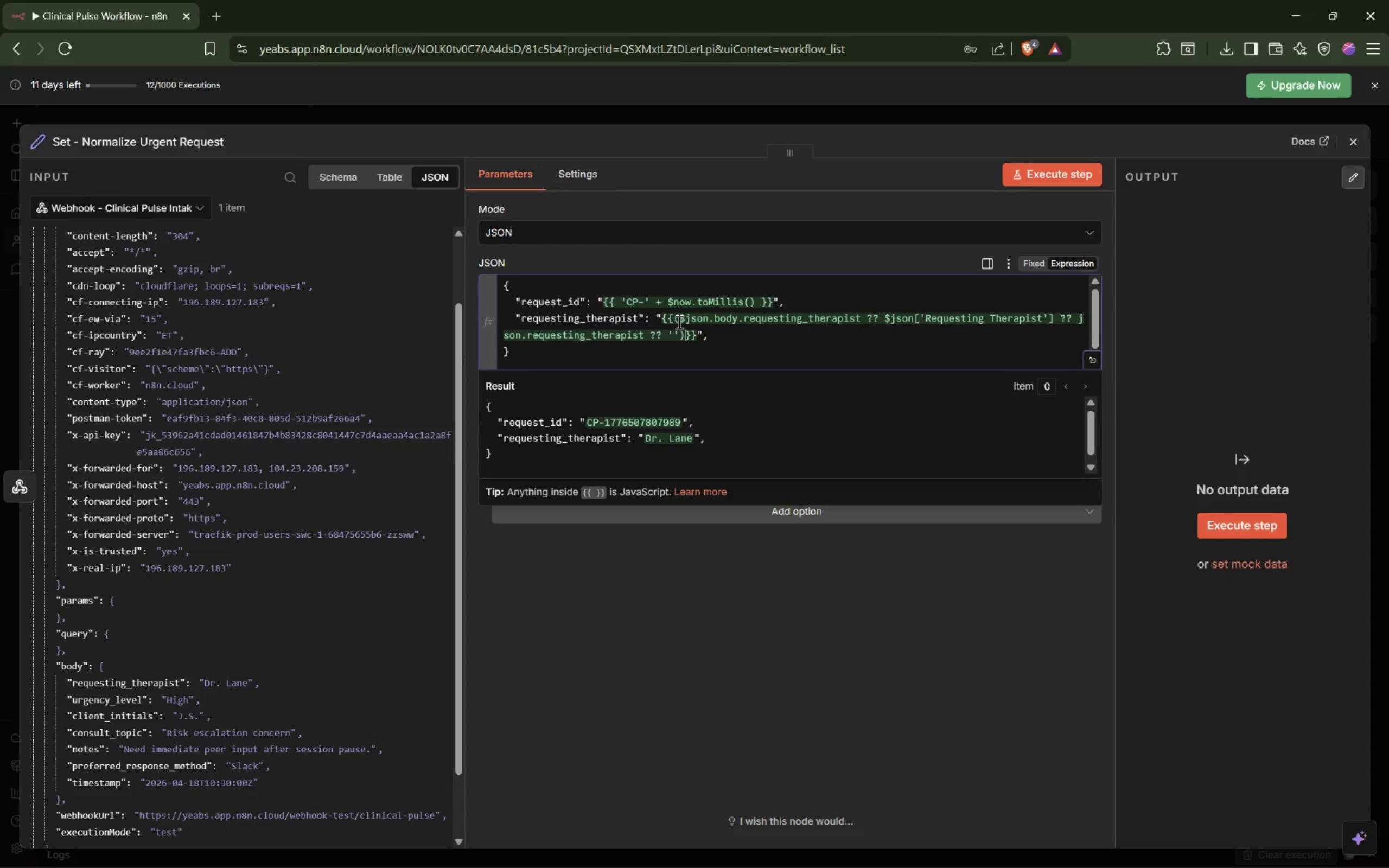 
type(/)
key(Backspace)
type(.trim()
 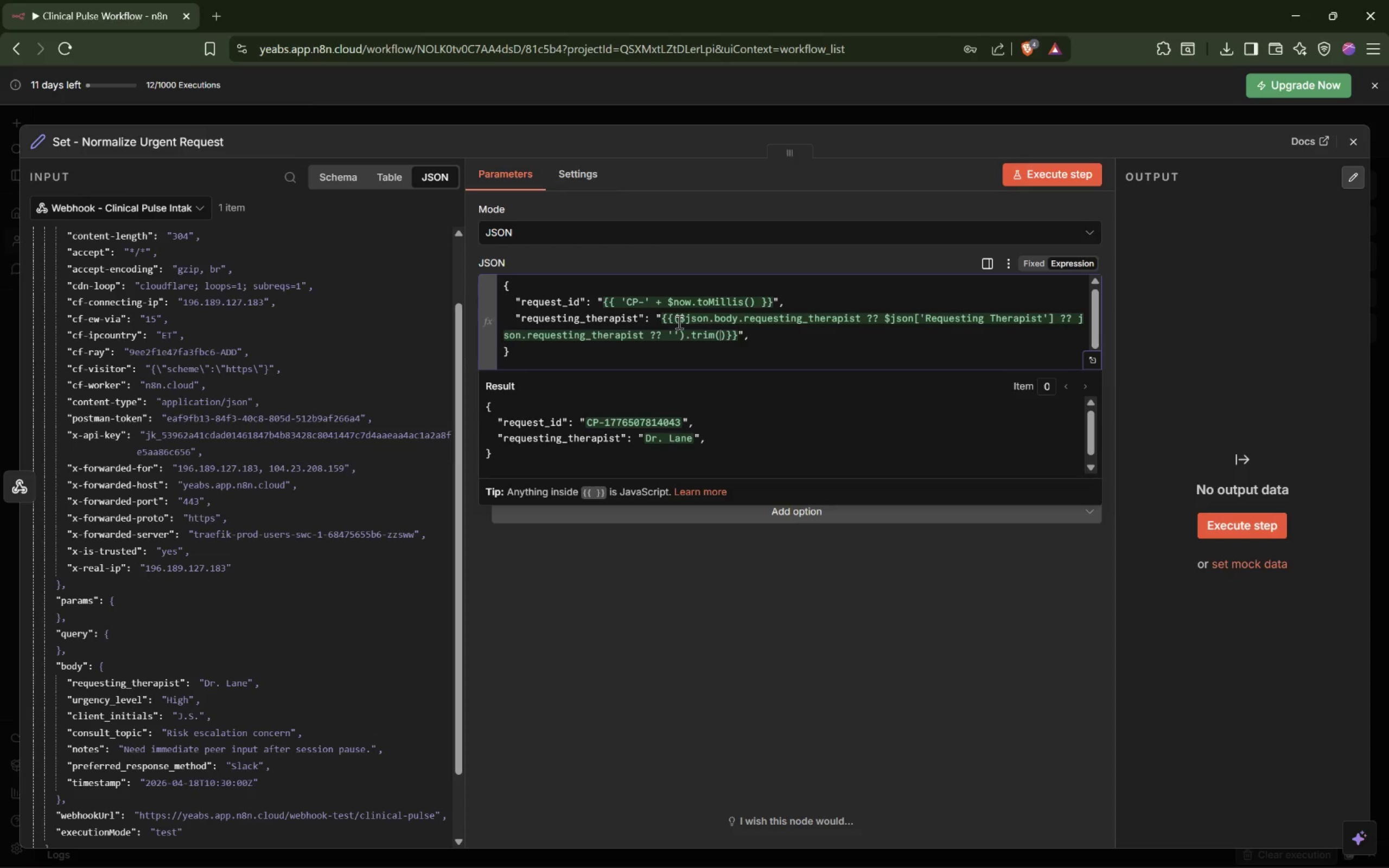 
left_click([761, 338])
 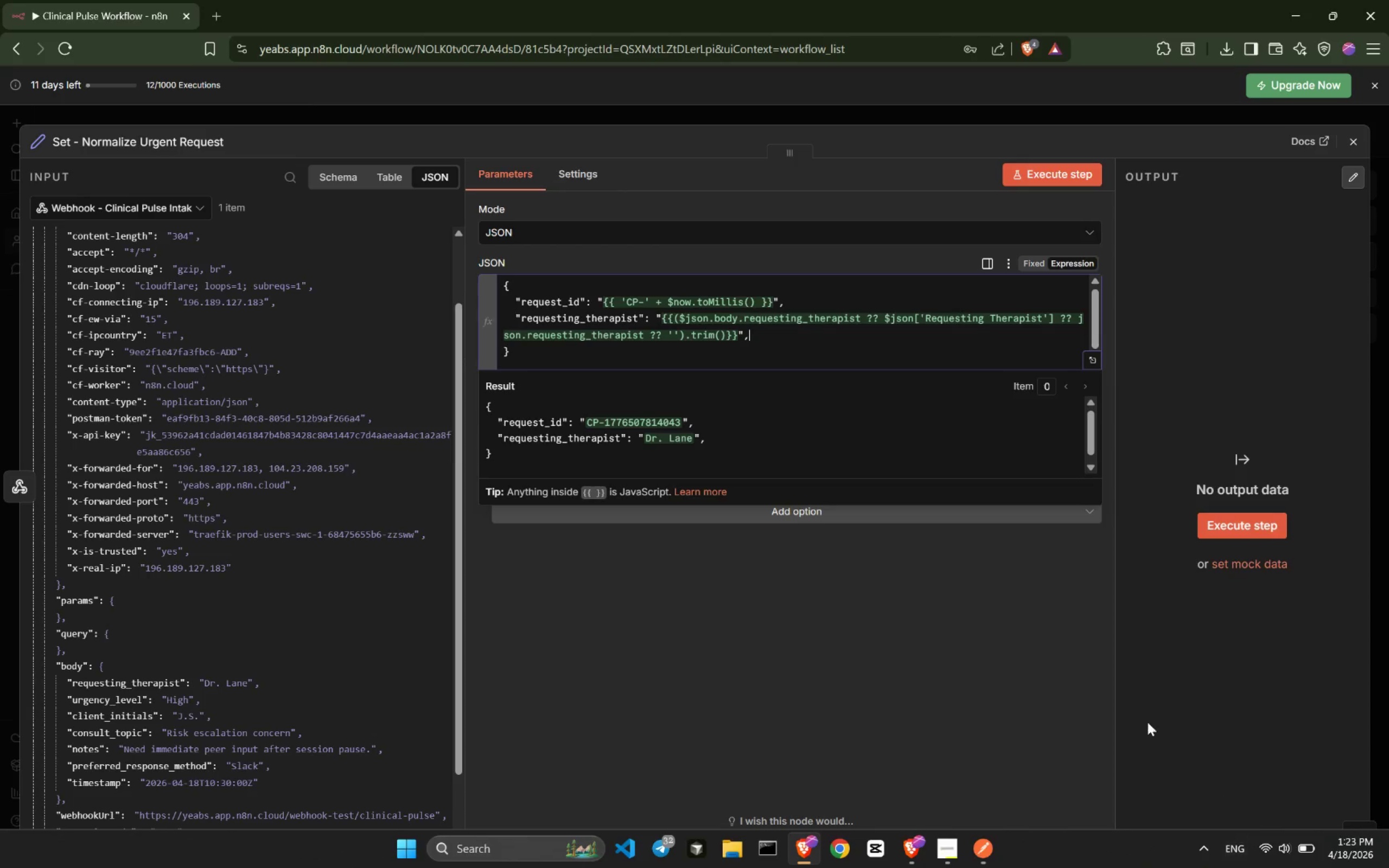 
wait(5.83)
 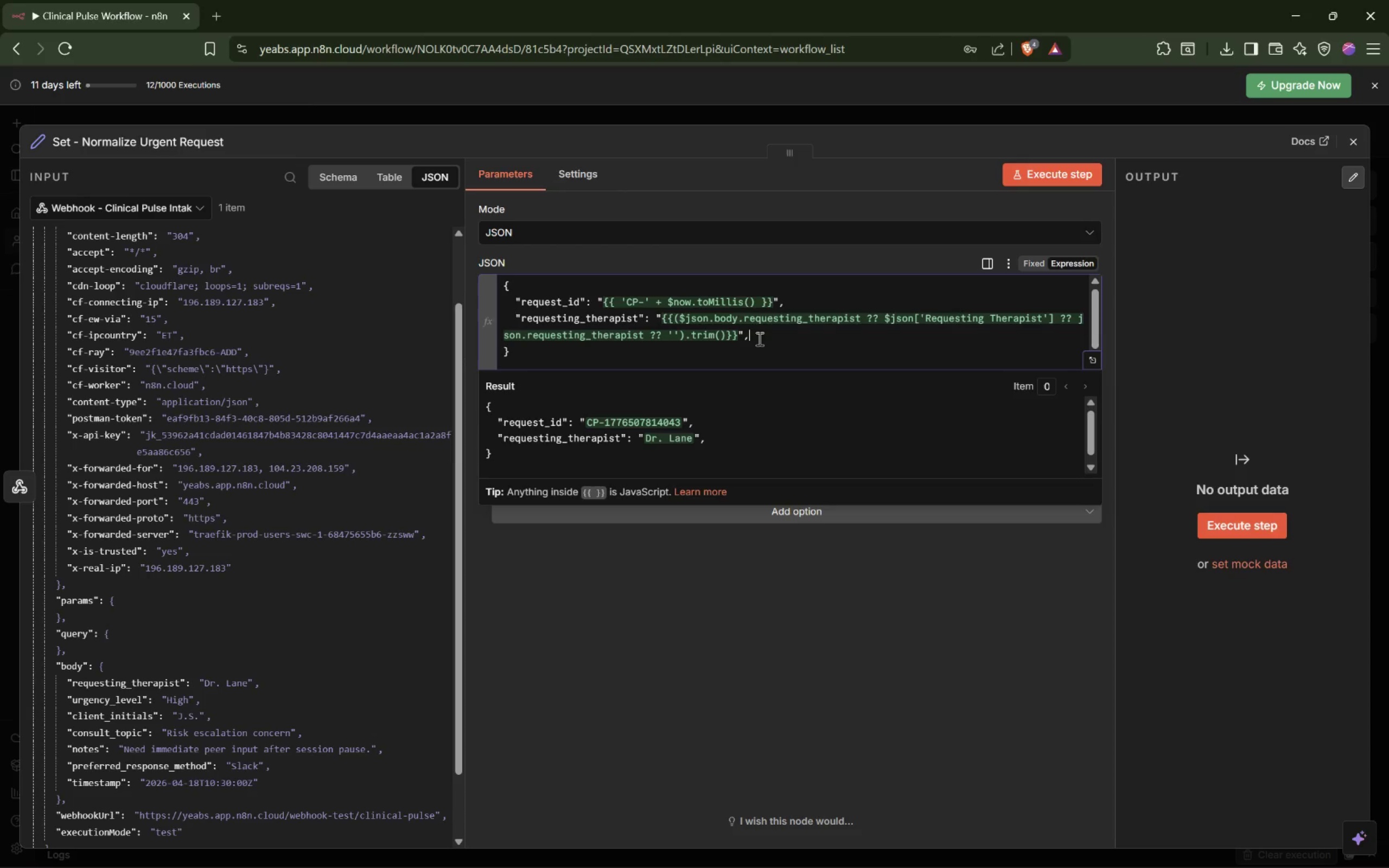 
key(Shift+Enter)
 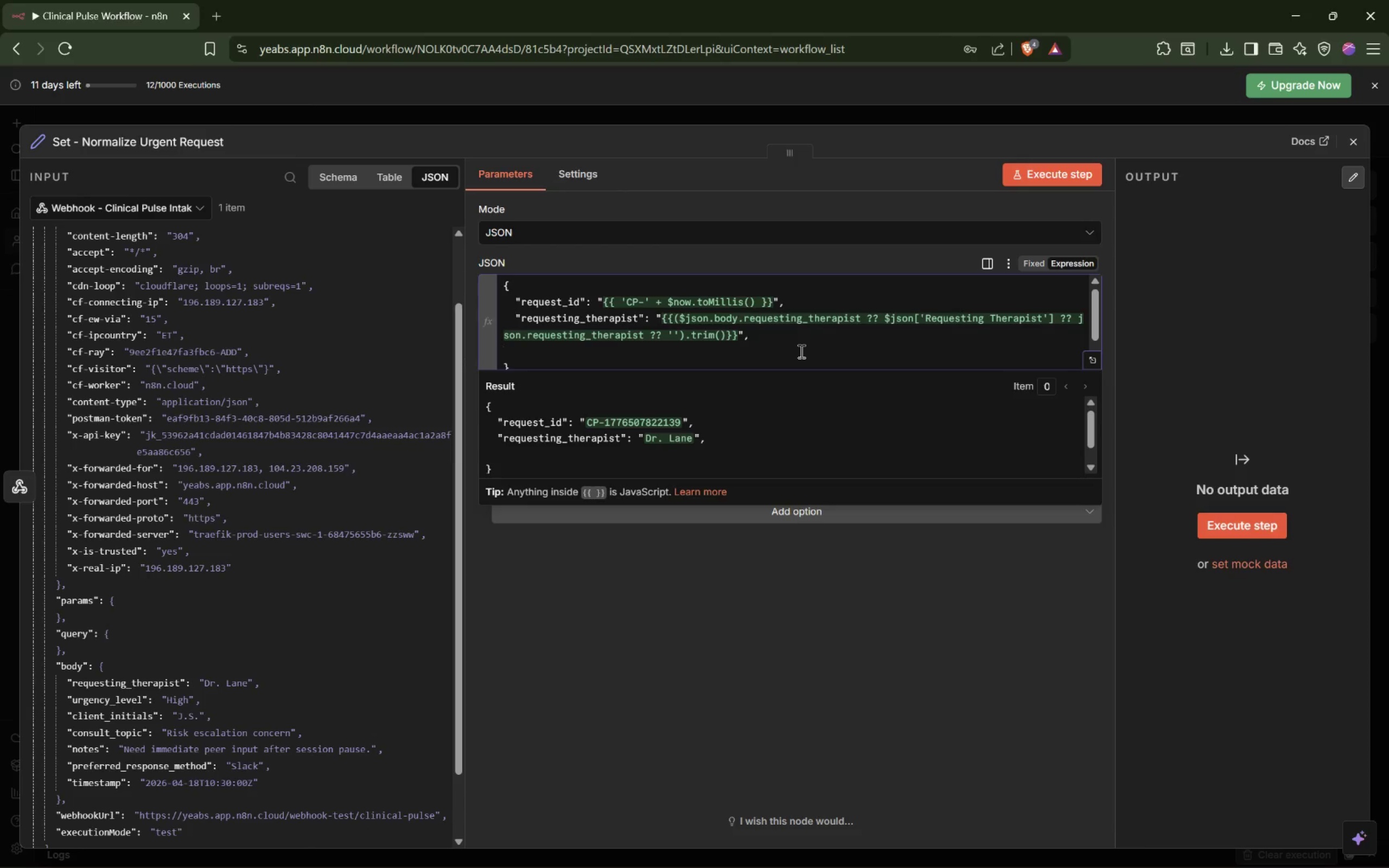 
key(Shift+Tab)
 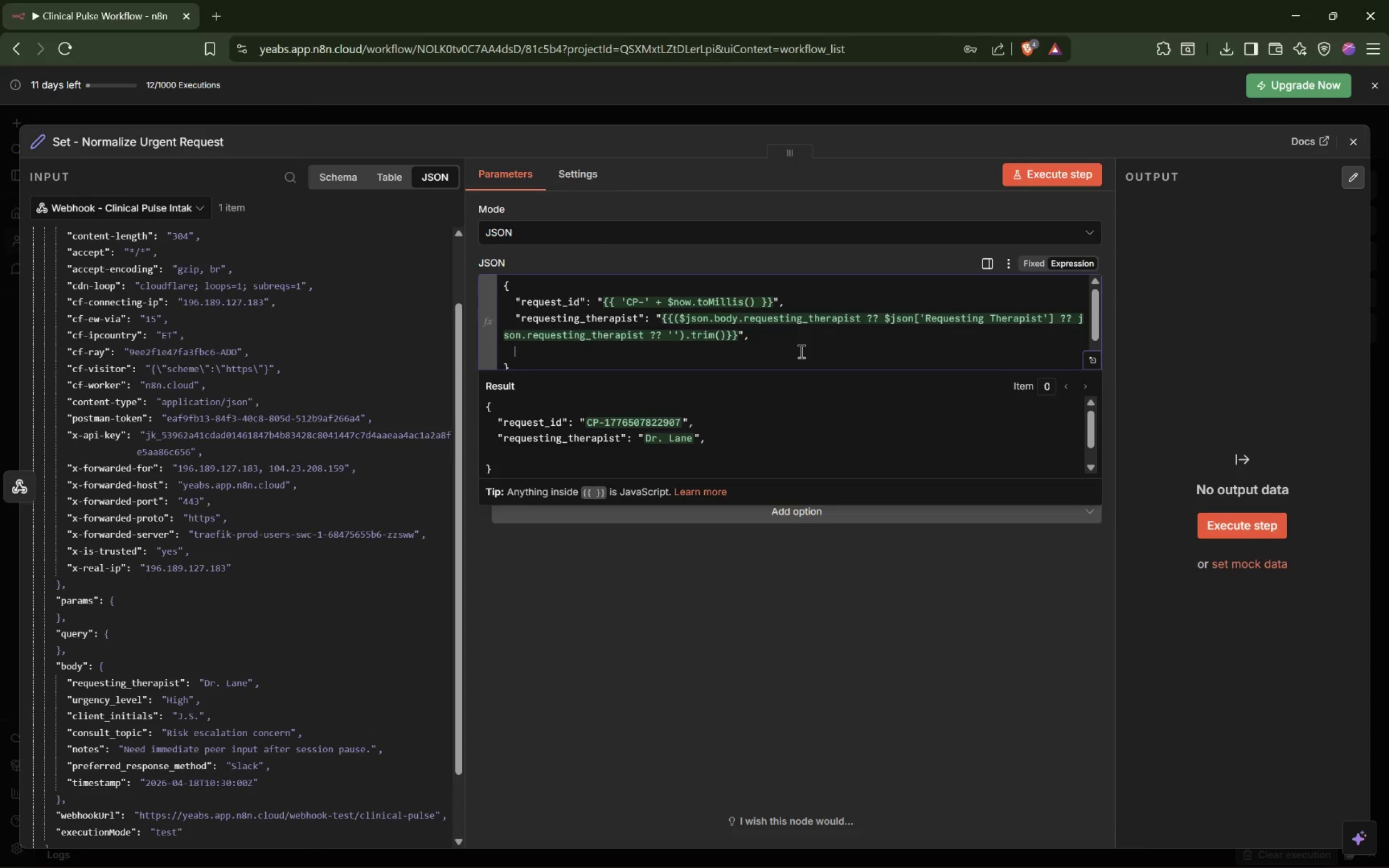 
key(Shift+Quote)
 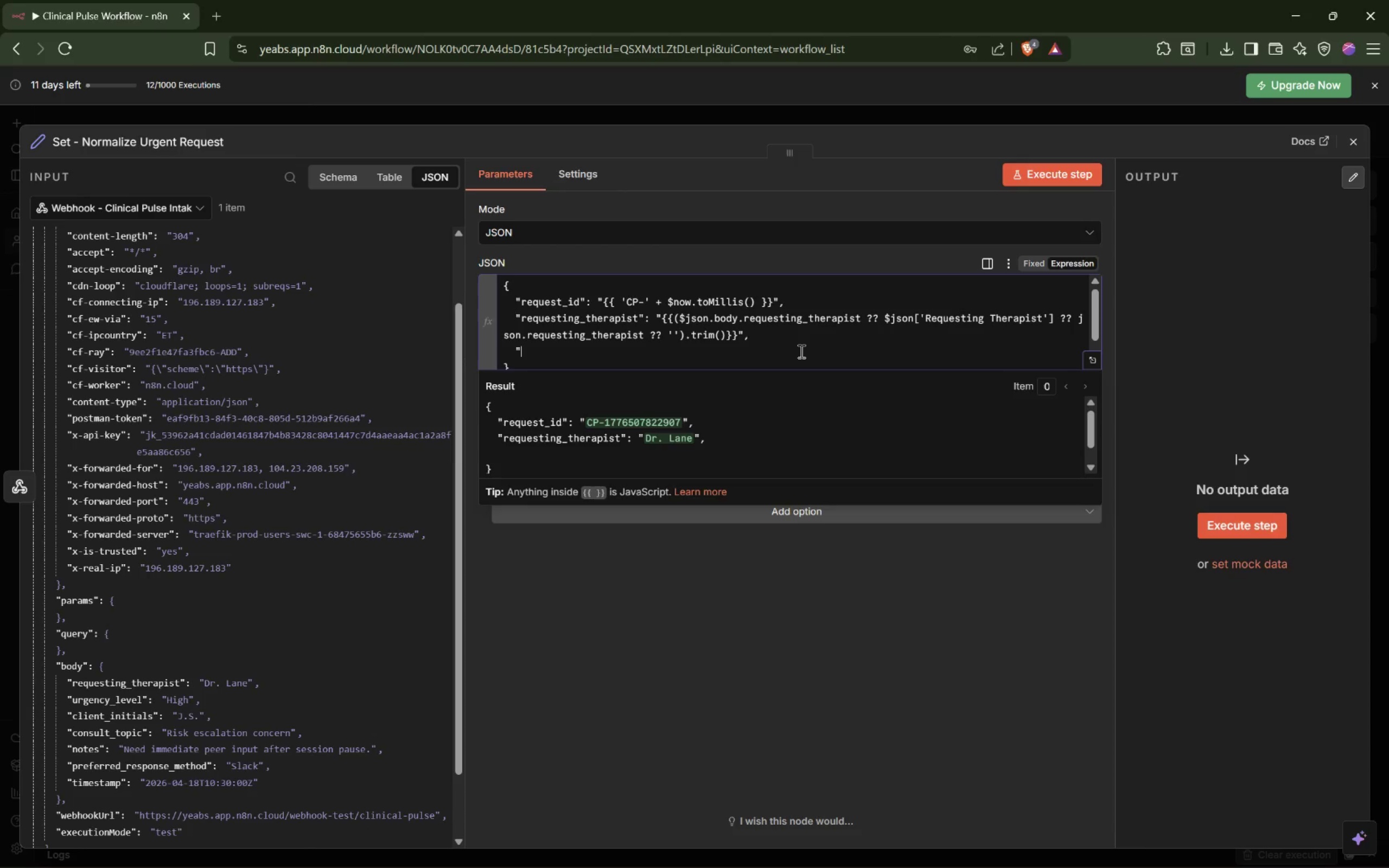 
key(Shift+Quote)
 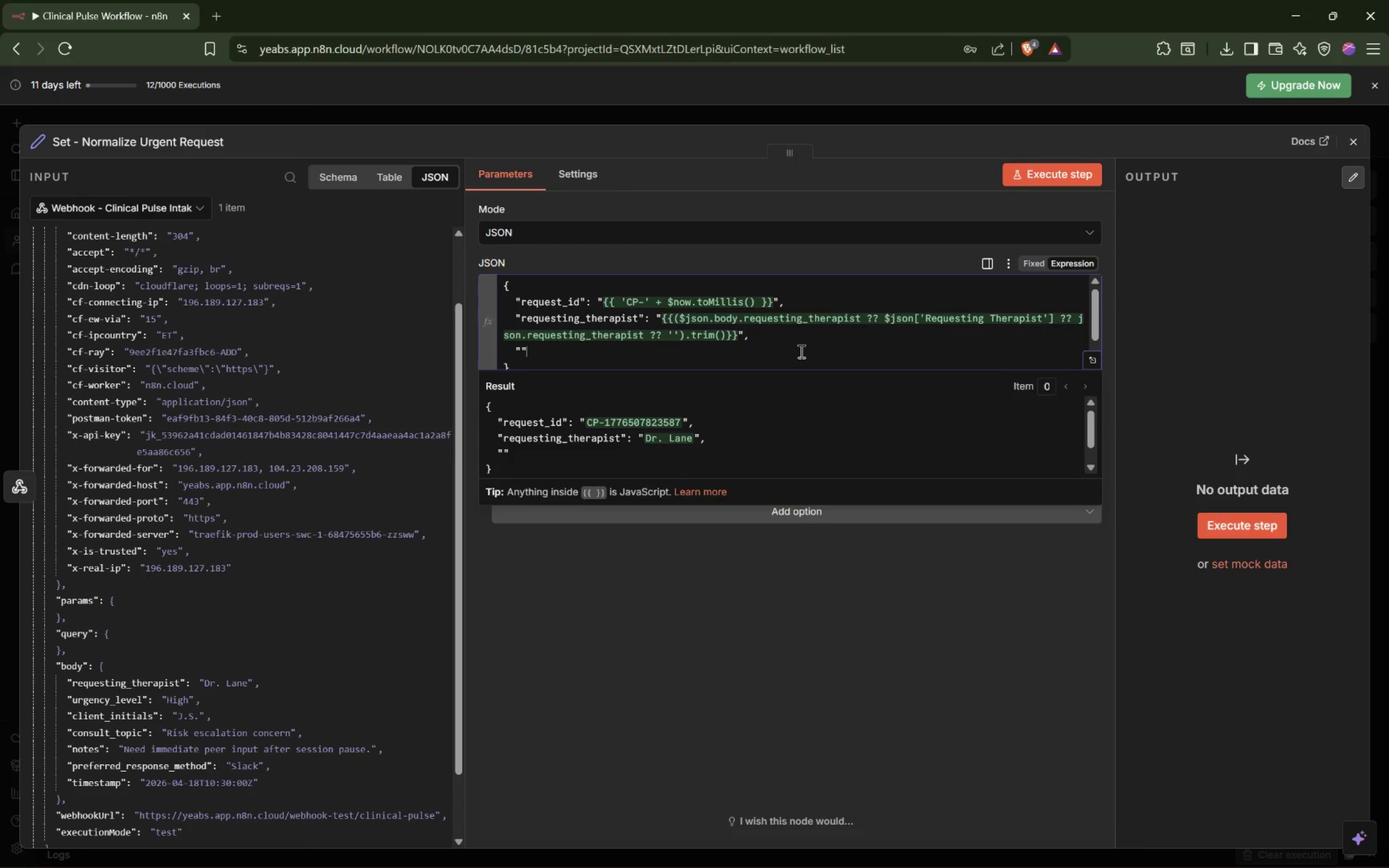 
key(Shift+ShiftLeft)
 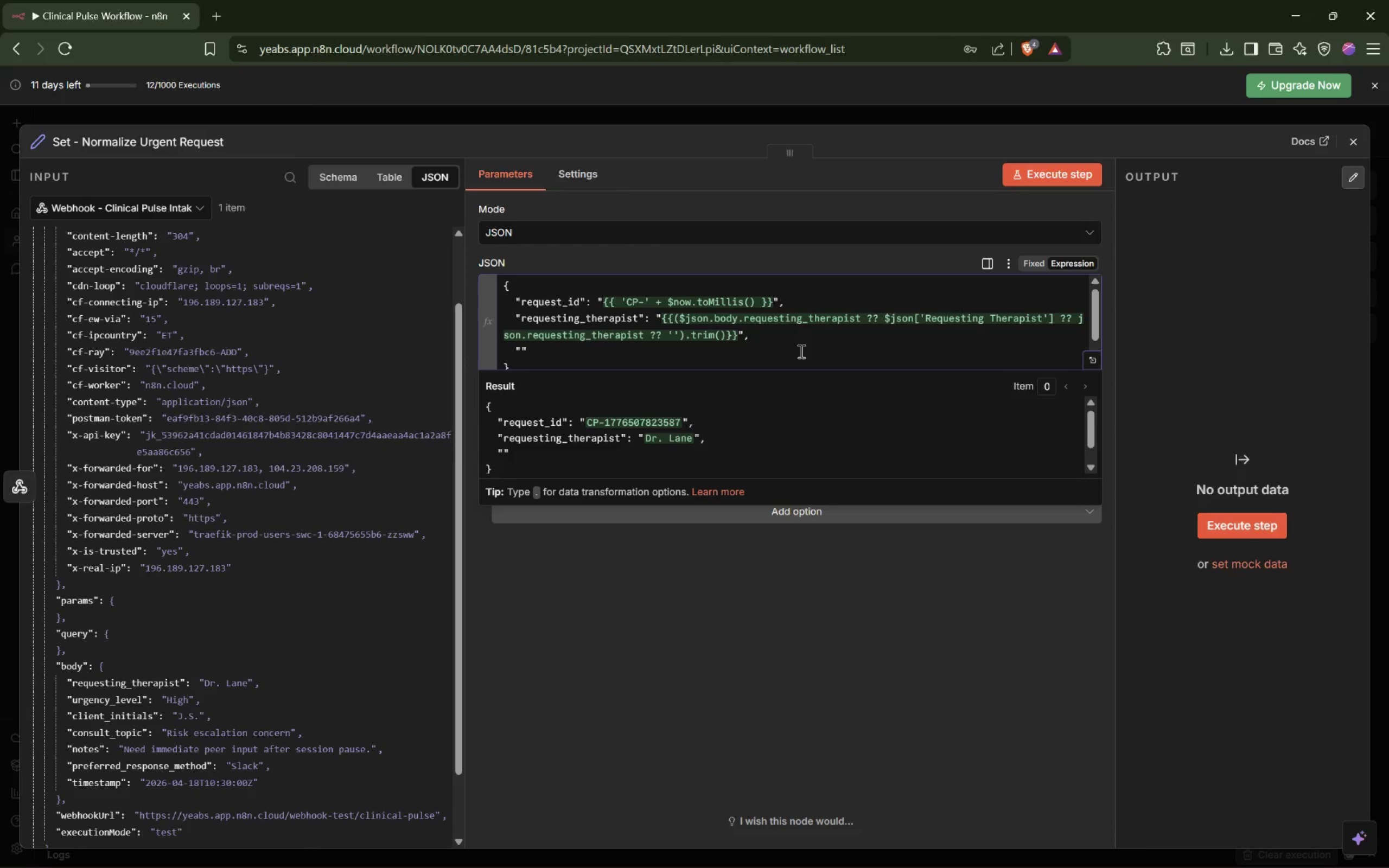 
key(Shift+Semicolon)
 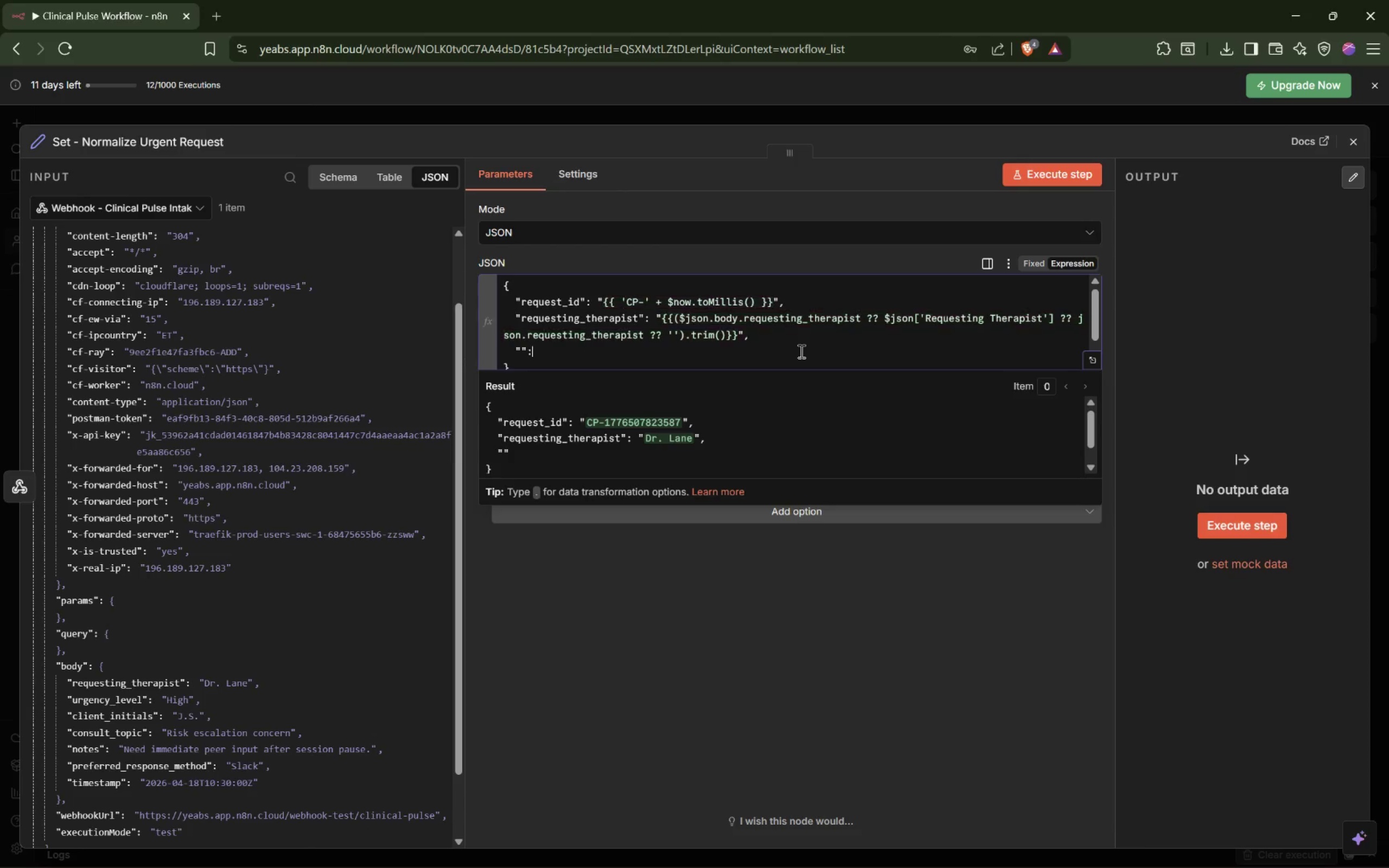 
key(Space)
 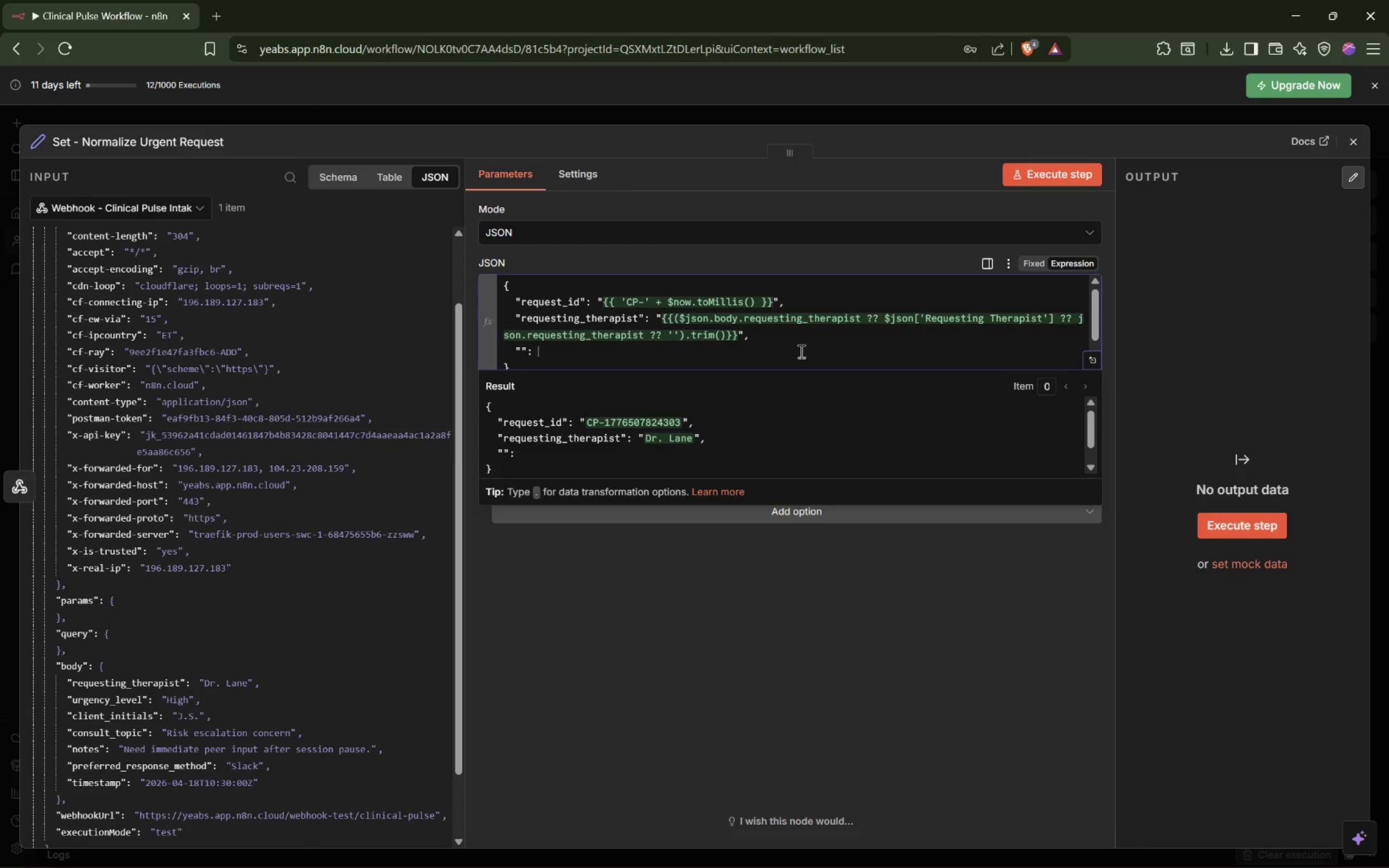 
key(Shift+Quote)
 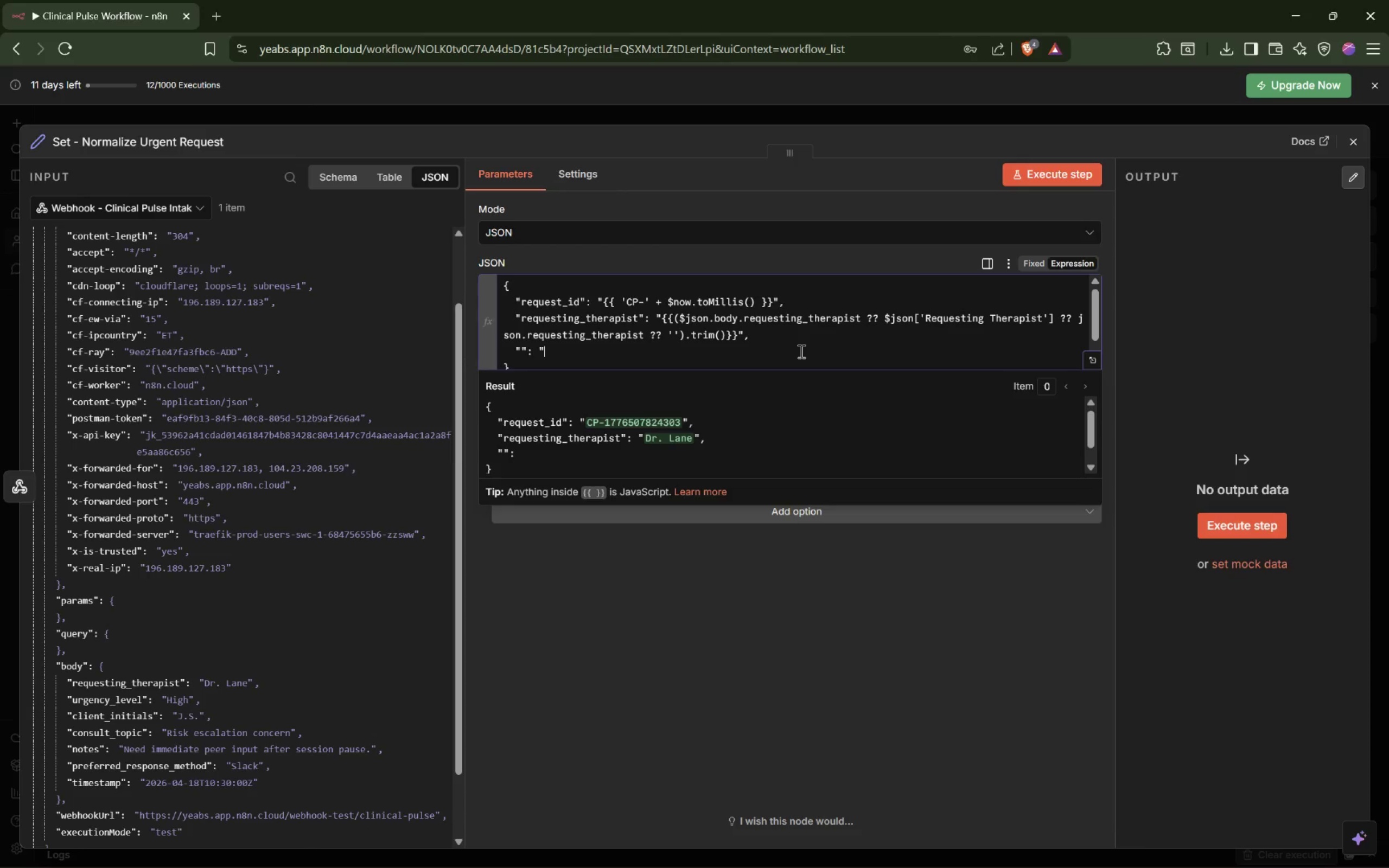 
key(Shift+Quote)
 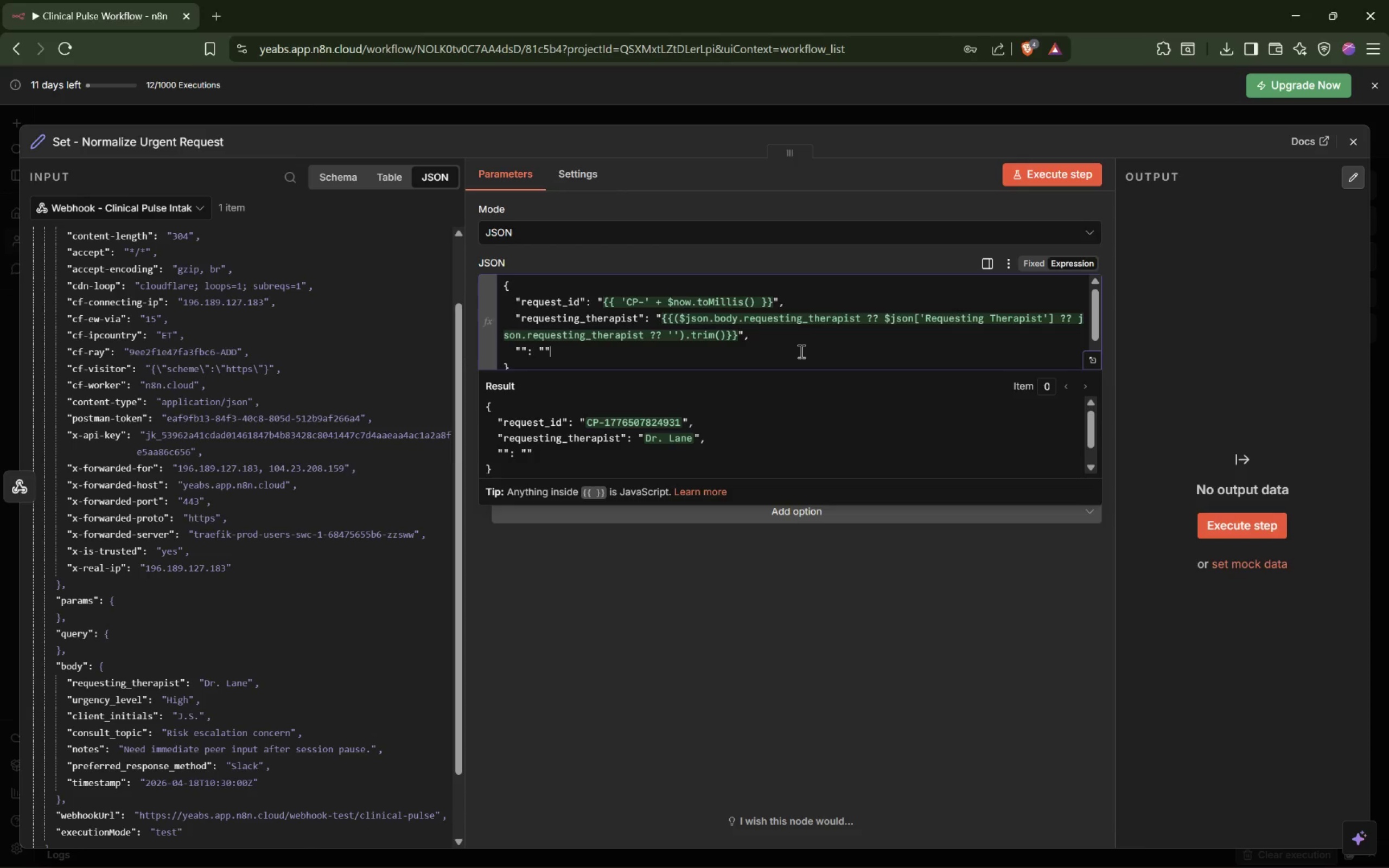 
key(Comma)
 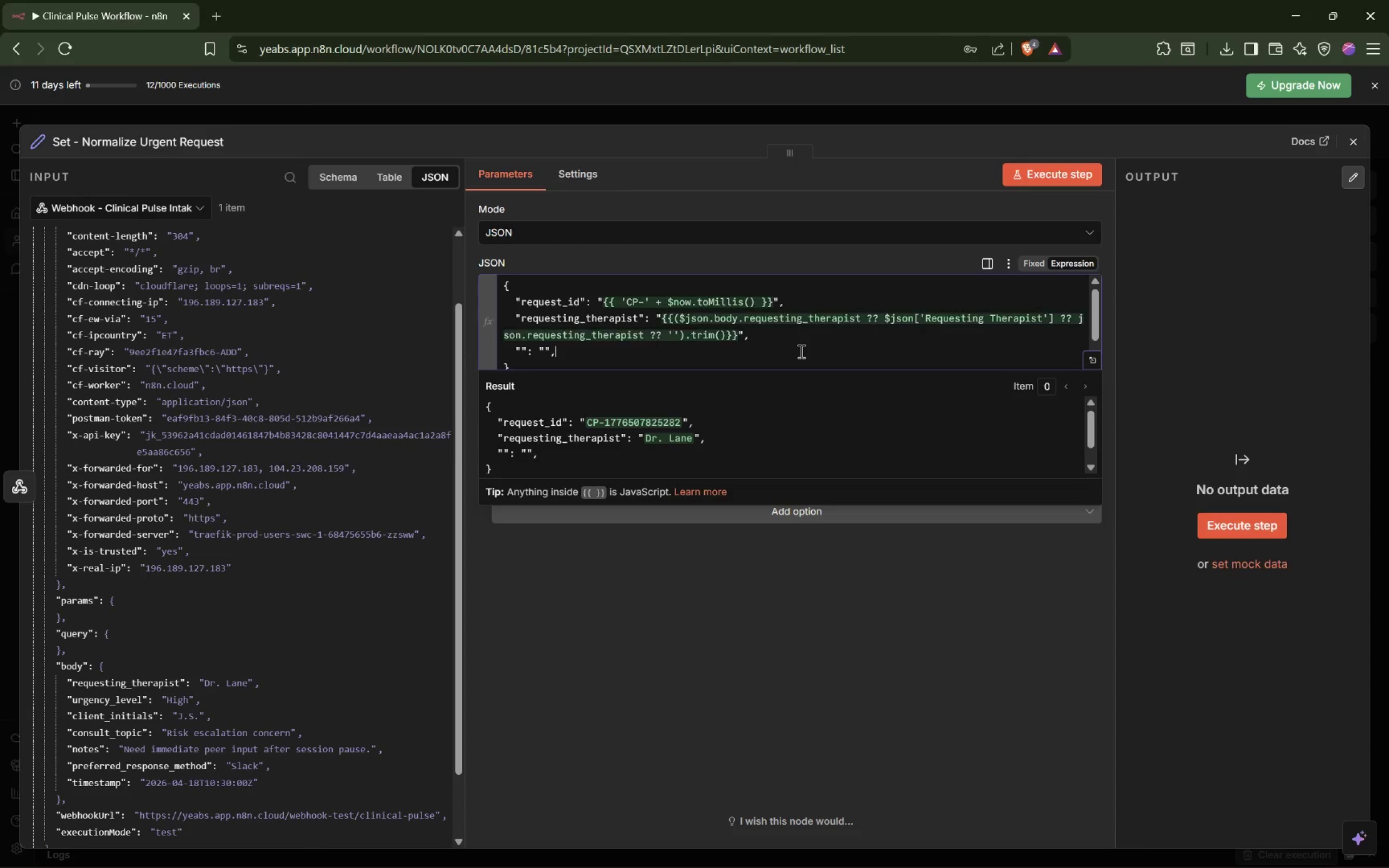 
key(ArrowLeft)
 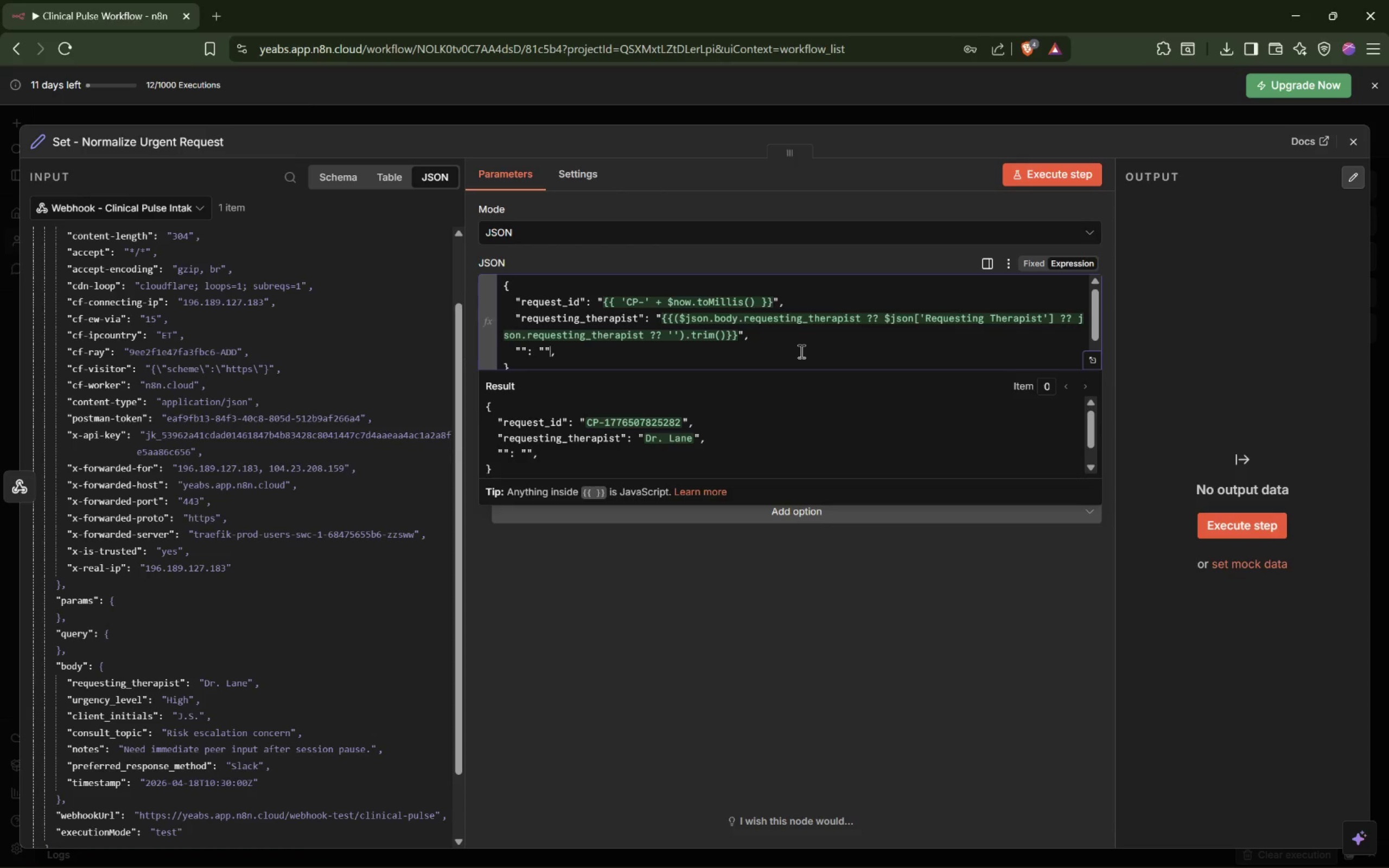 
key(ArrowLeft)
 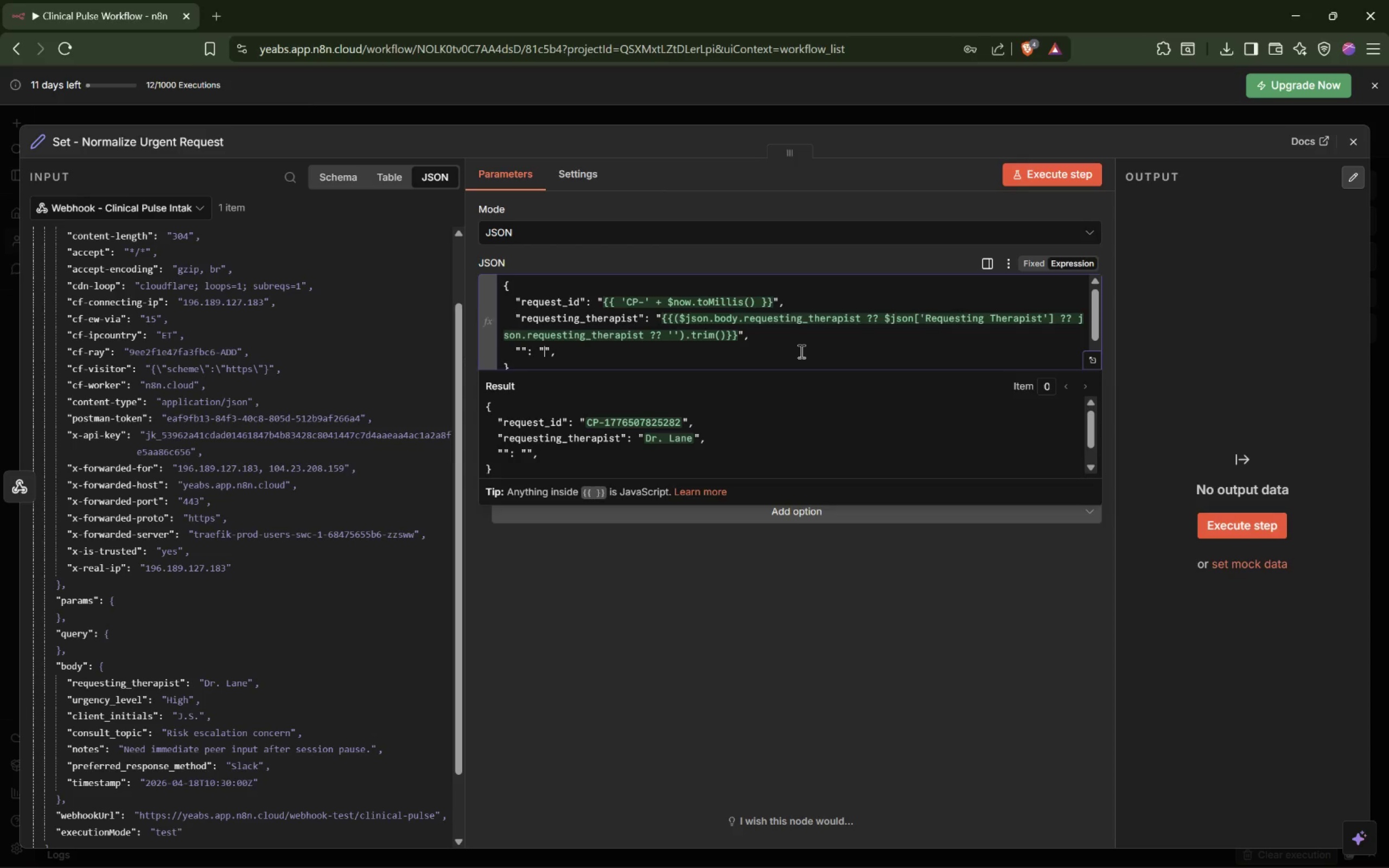 
key(ArrowLeft)
 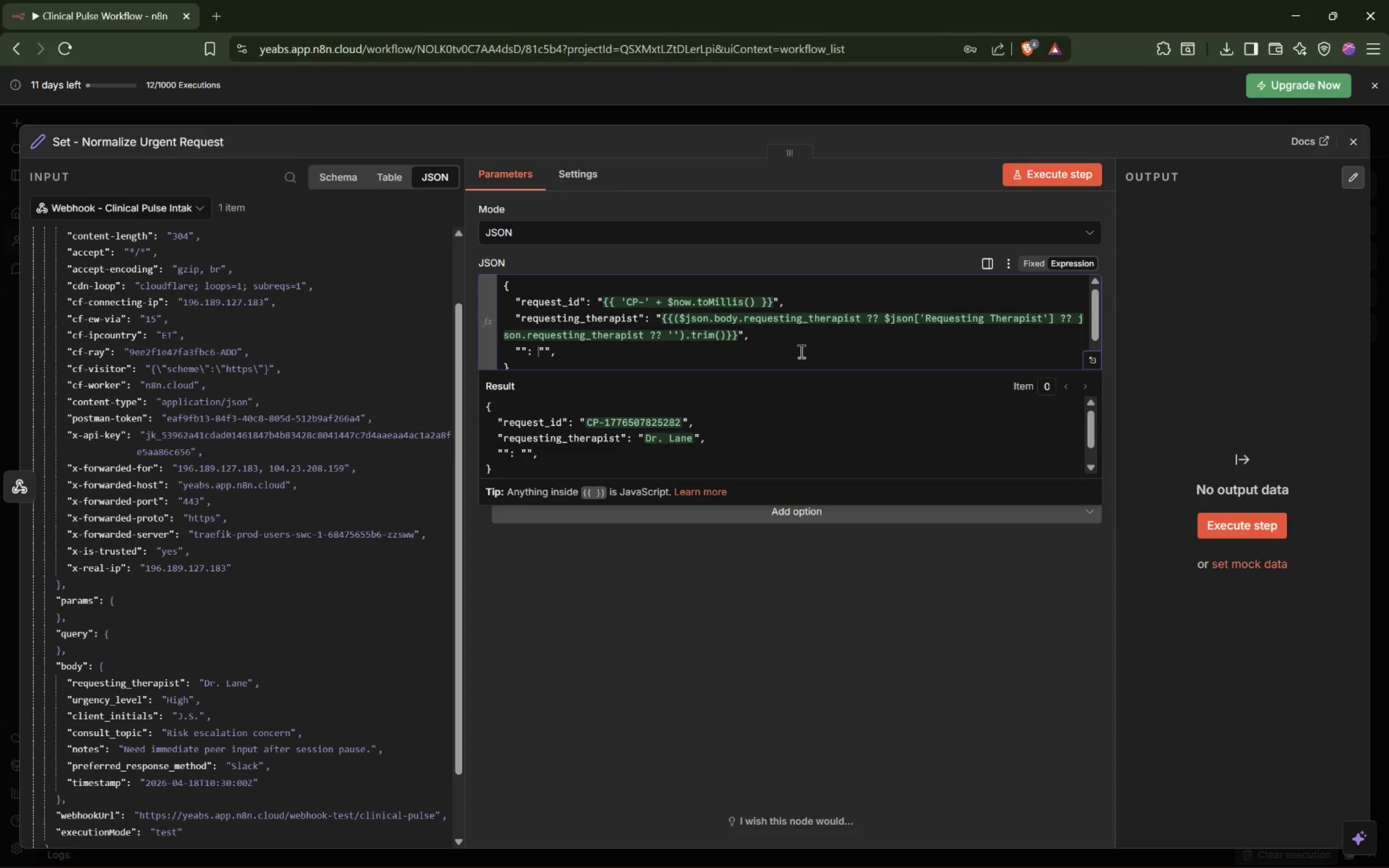 
key(ArrowLeft)
 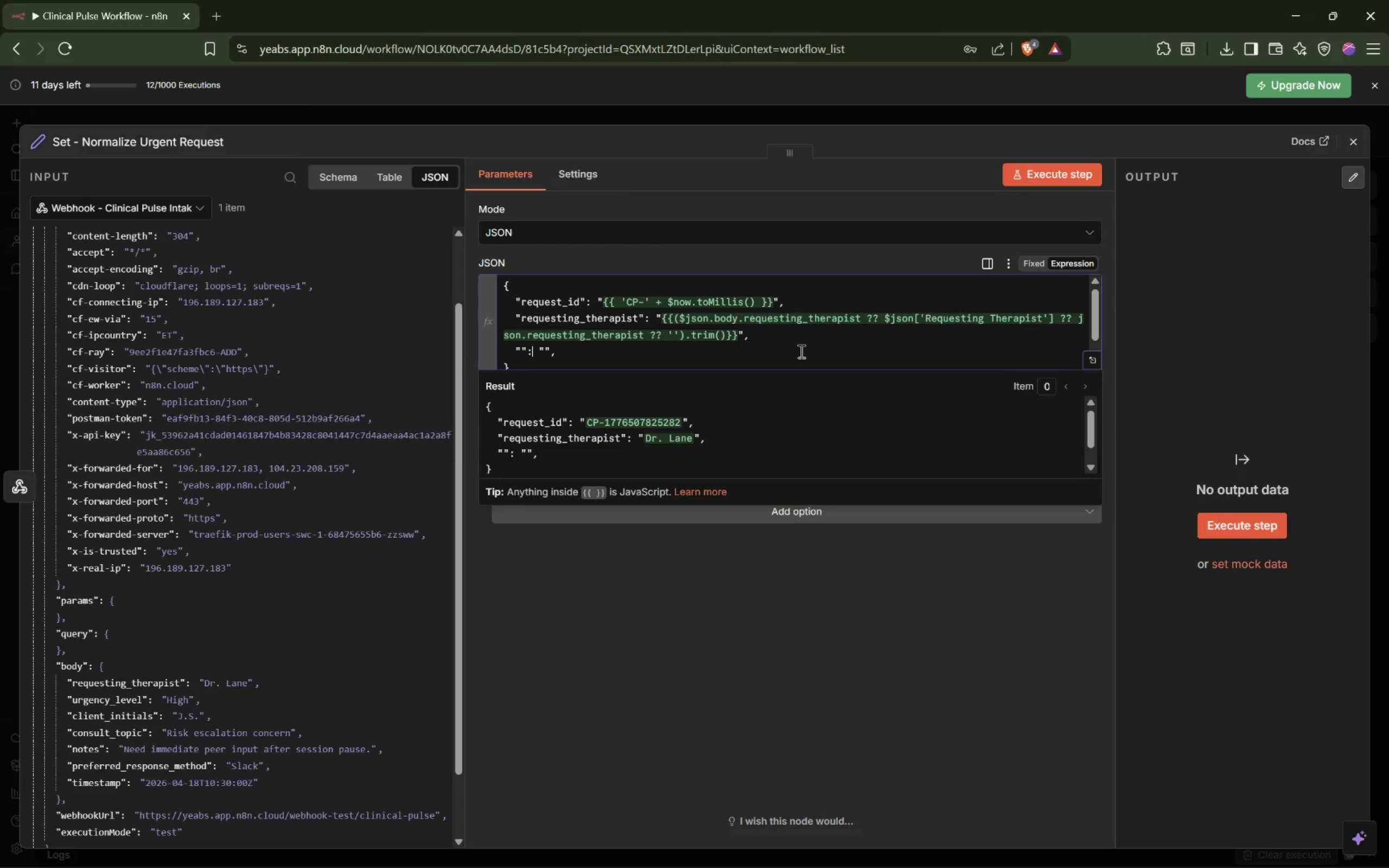 
key(ArrowLeft)
 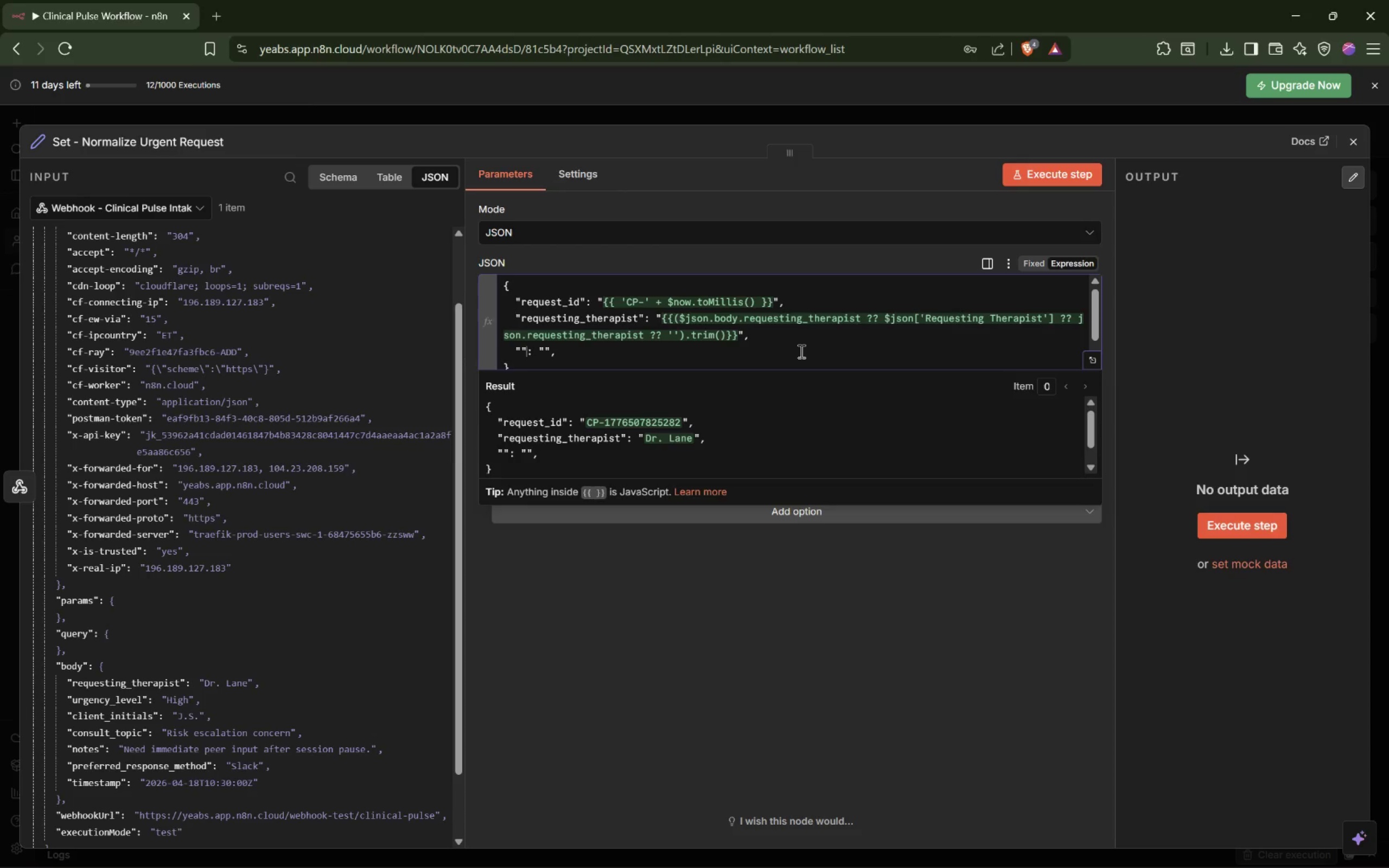 
key(ArrowLeft)
 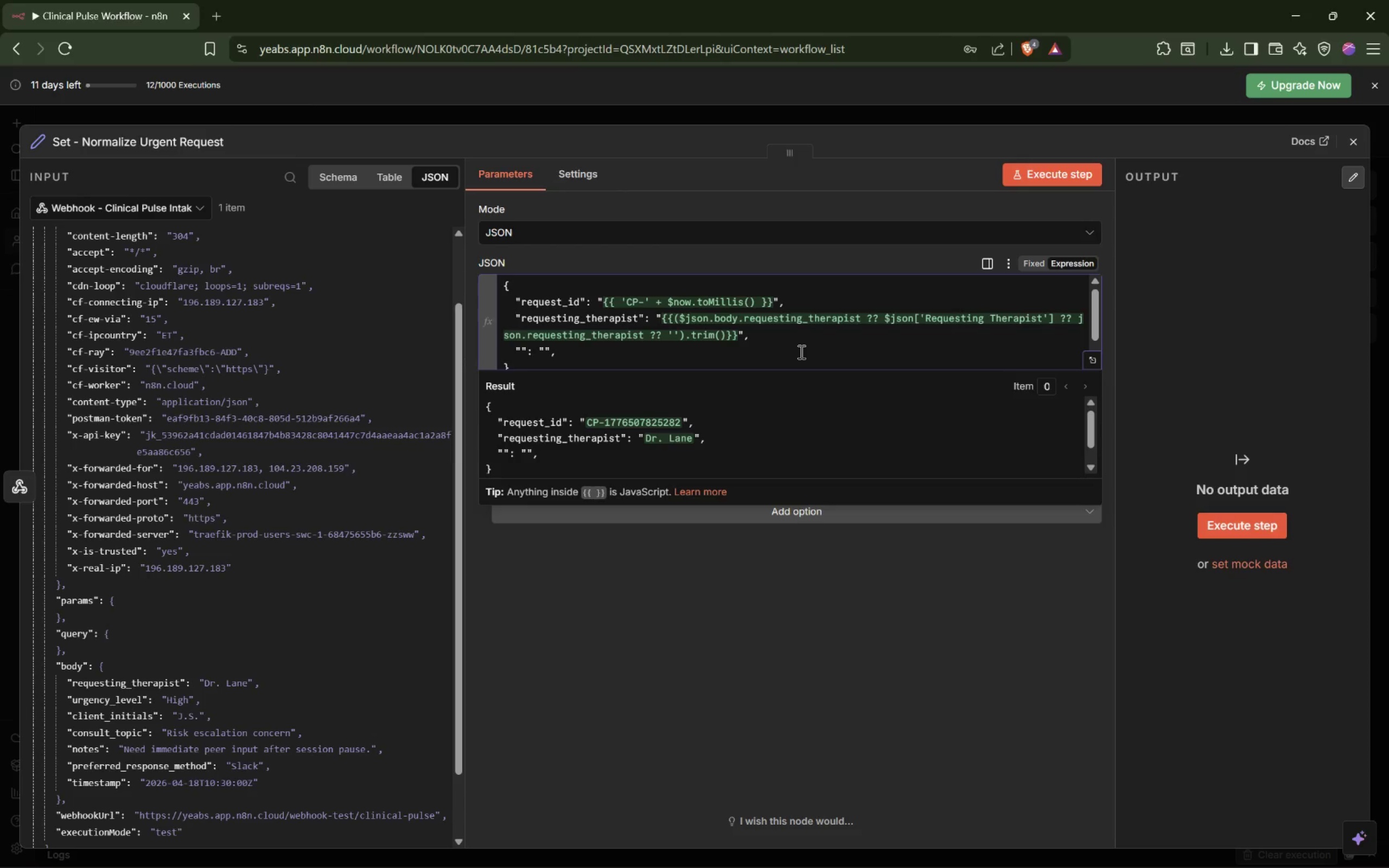 
type(urgency_lef)
key(Backspace)
type(vekl)
key(Backspace)
key(Backspace)
type(l)
 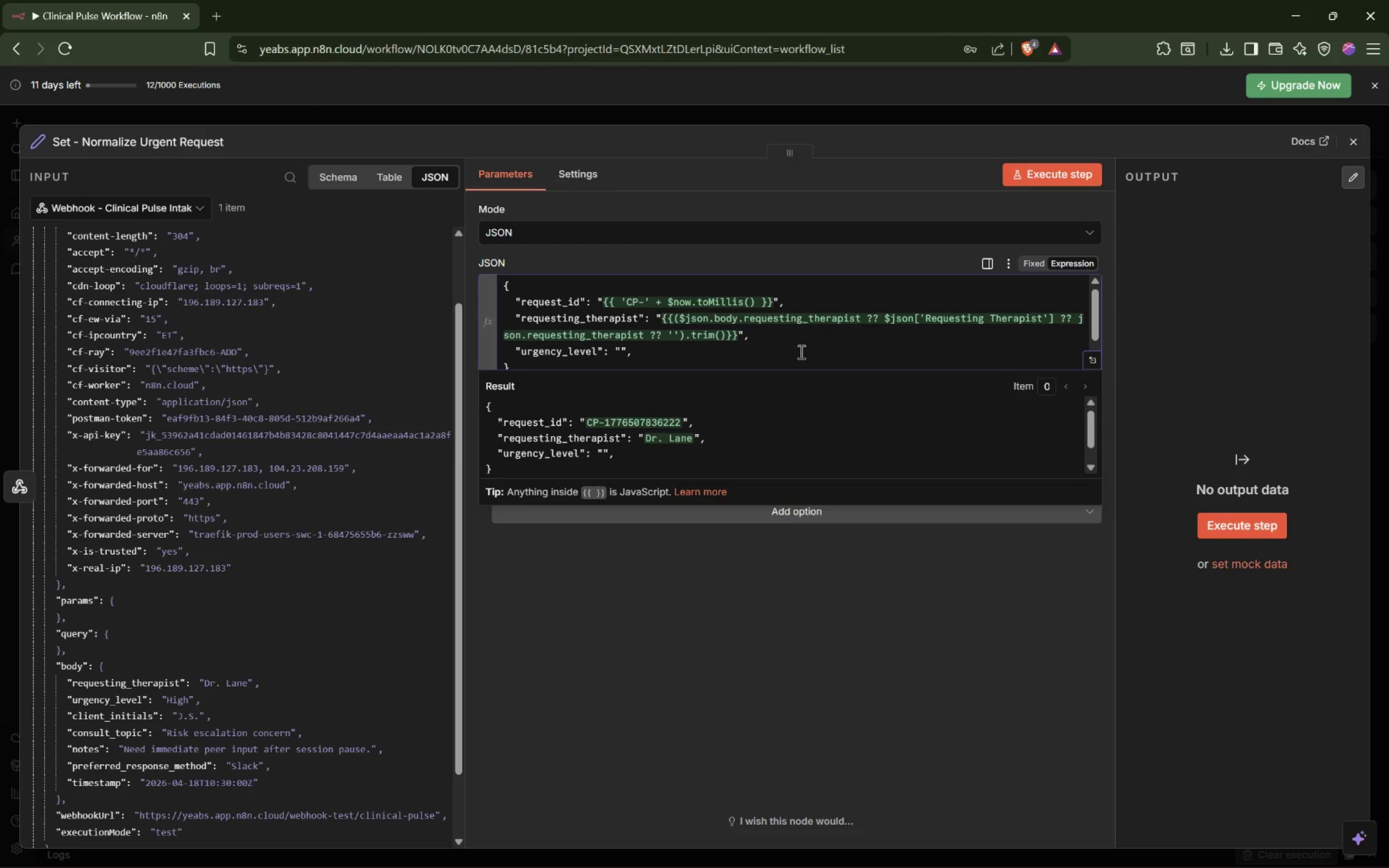 
key(ArrowRight)
 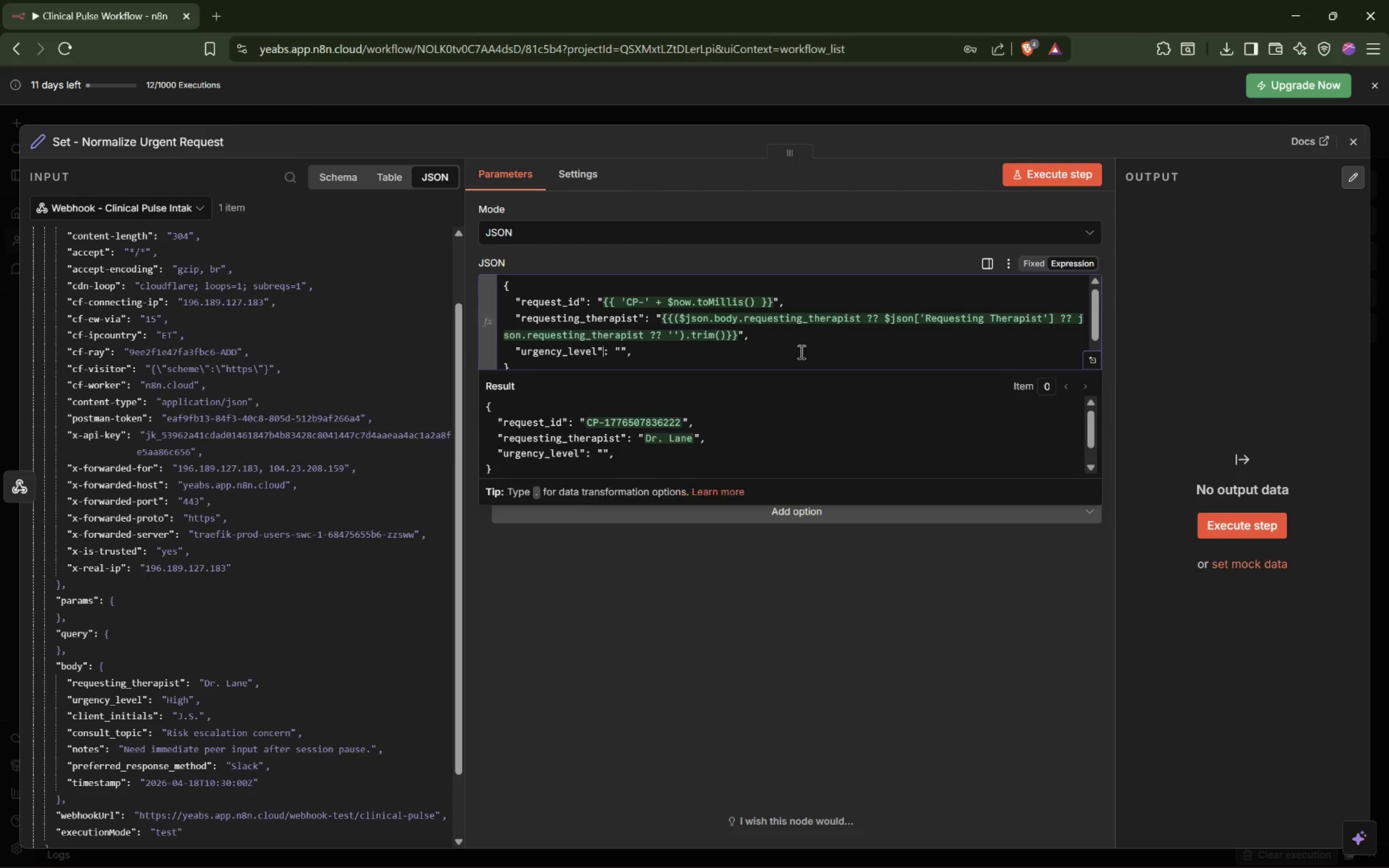 
key(ArrowRight)
 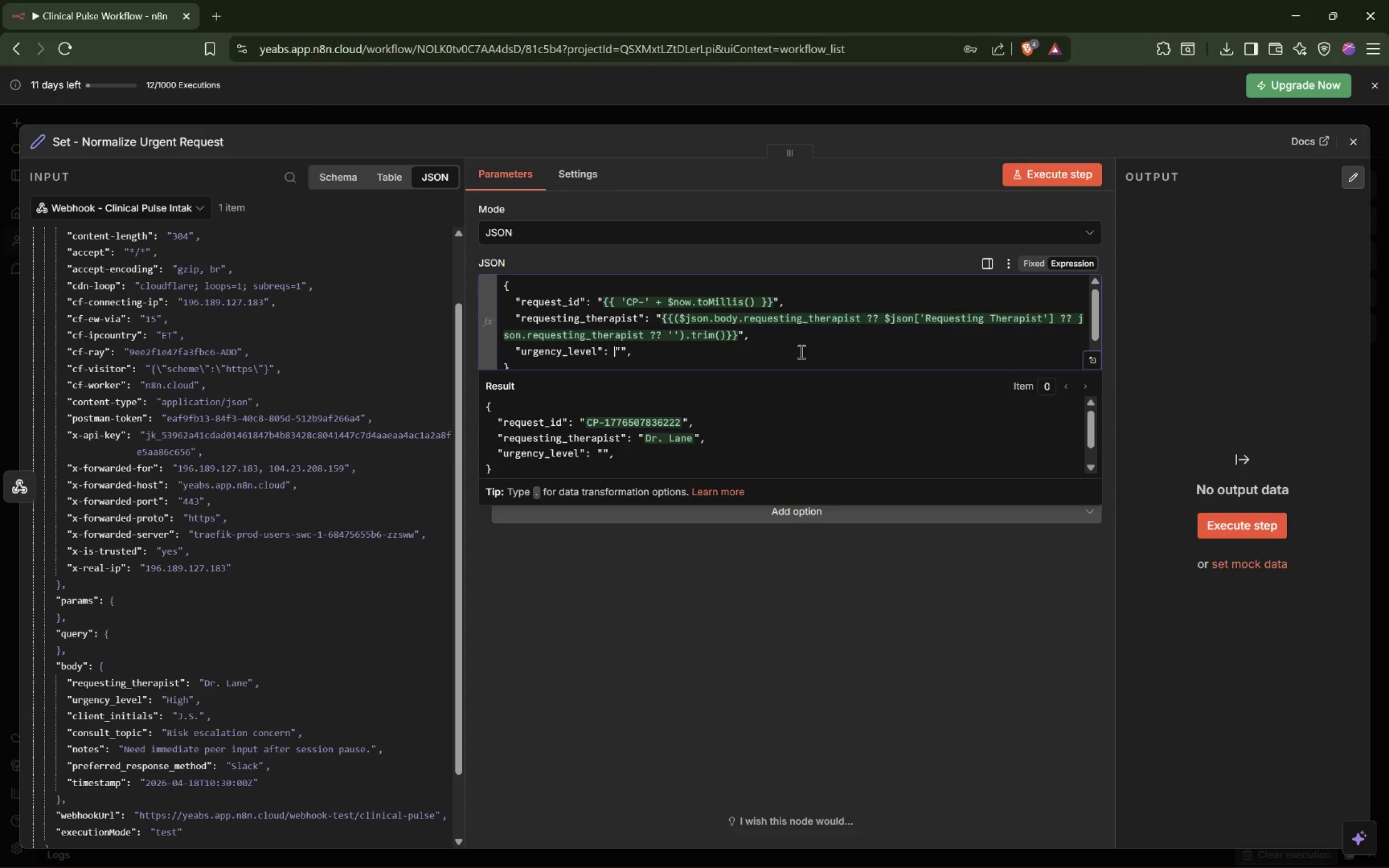 
key(ArrowRight)
 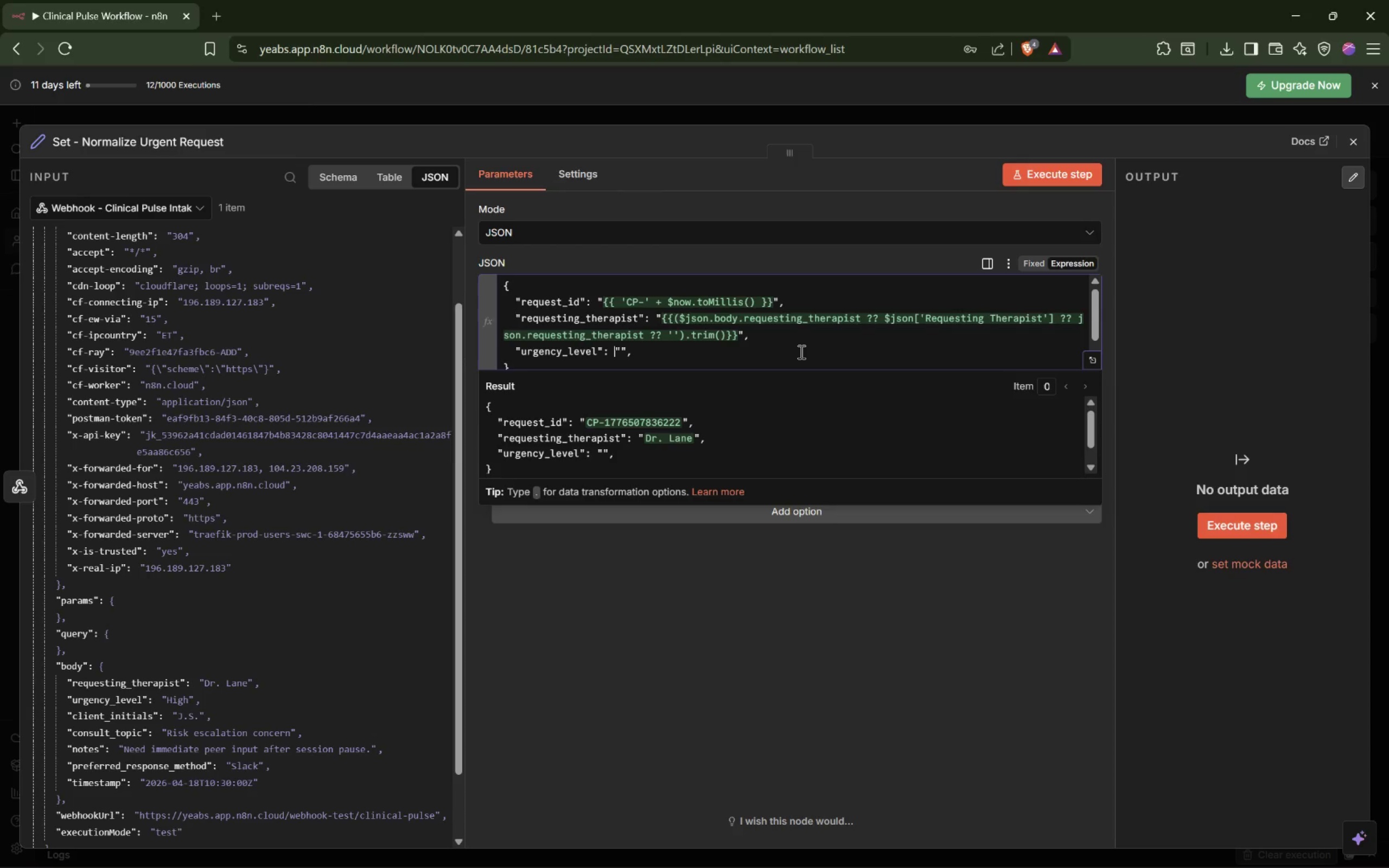 
key(ArrowRight)
 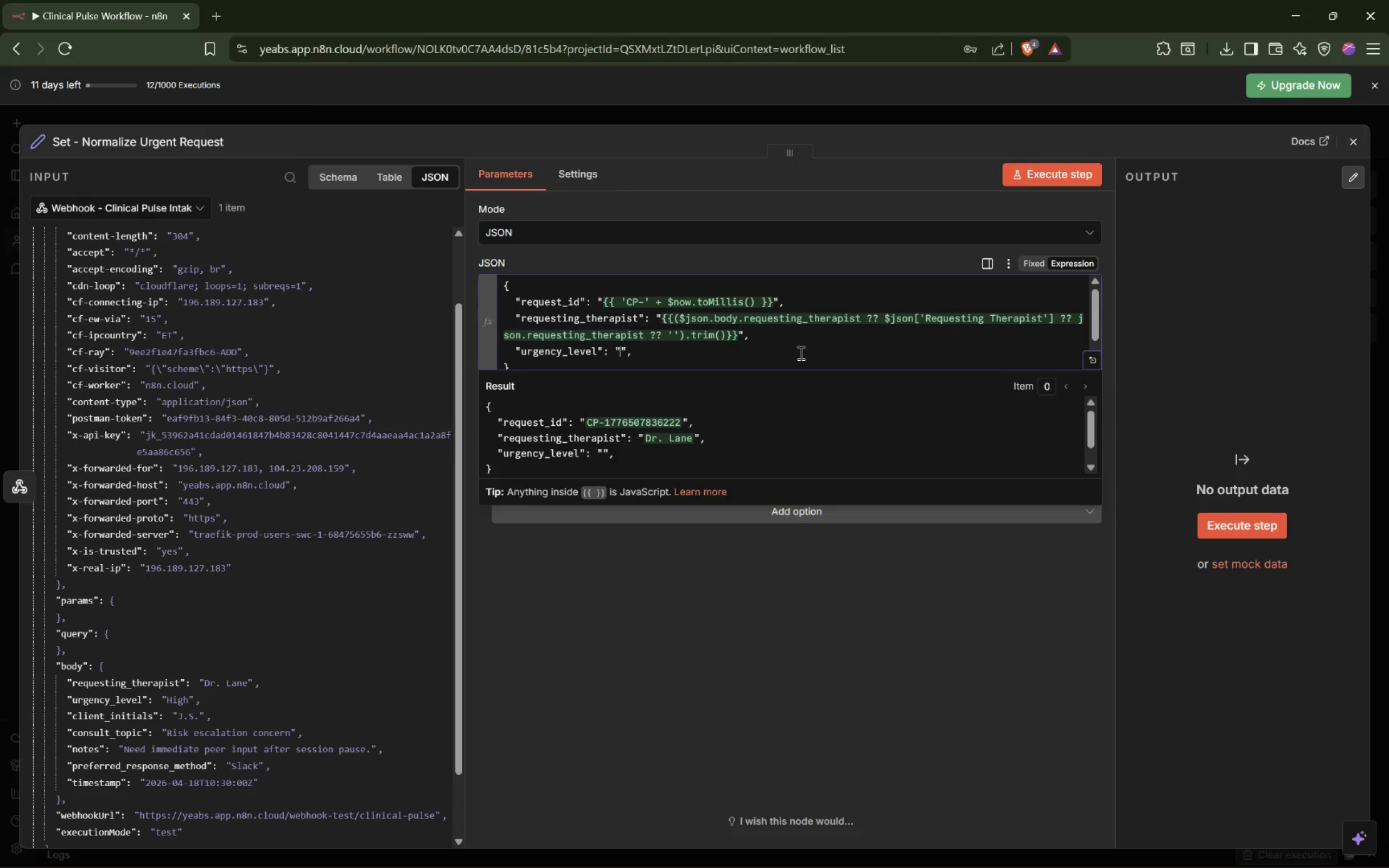 
wait(9.48)
 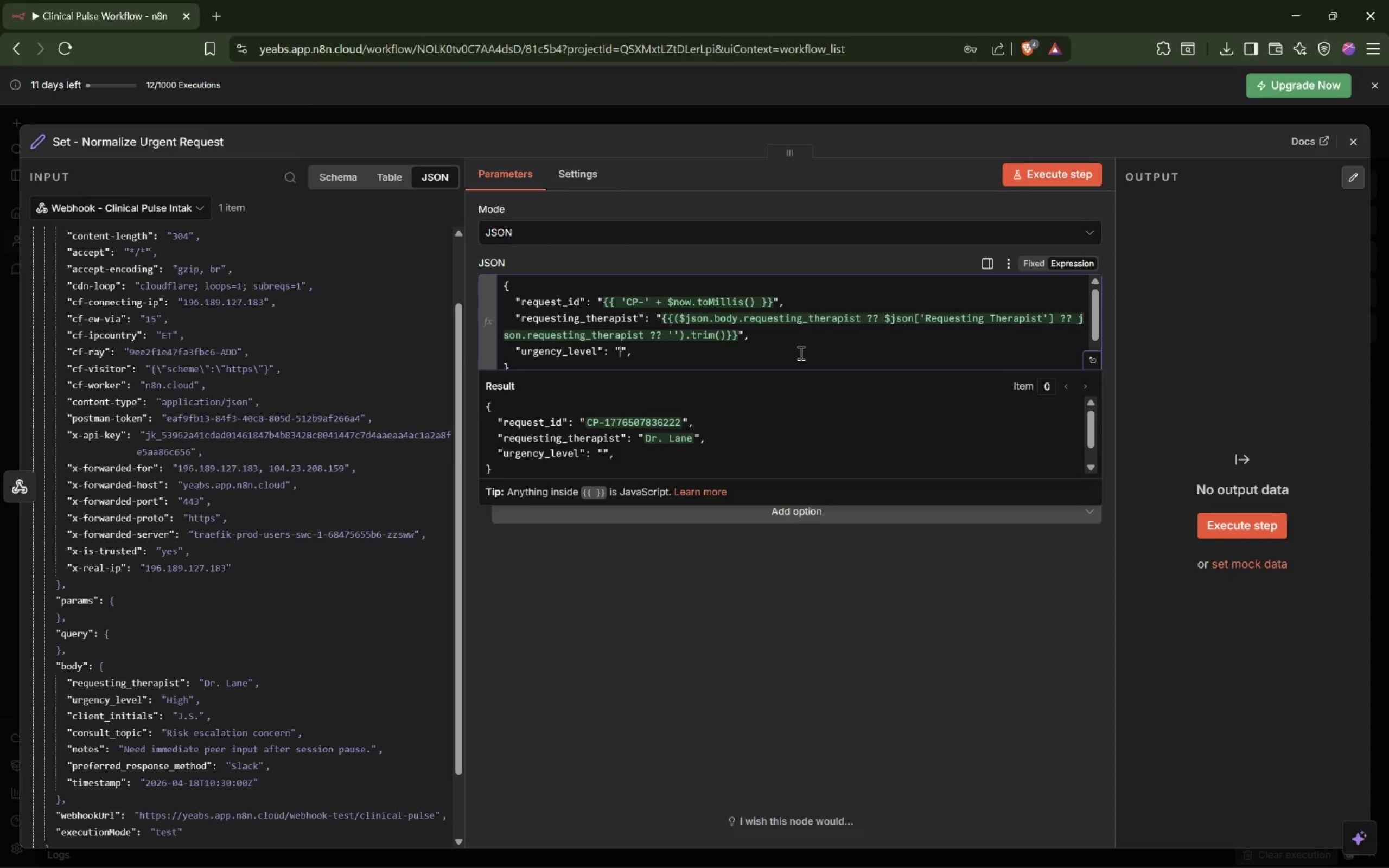 
scroll: coordinate [248, 534], scroll_direction: down, amount: 3.0
 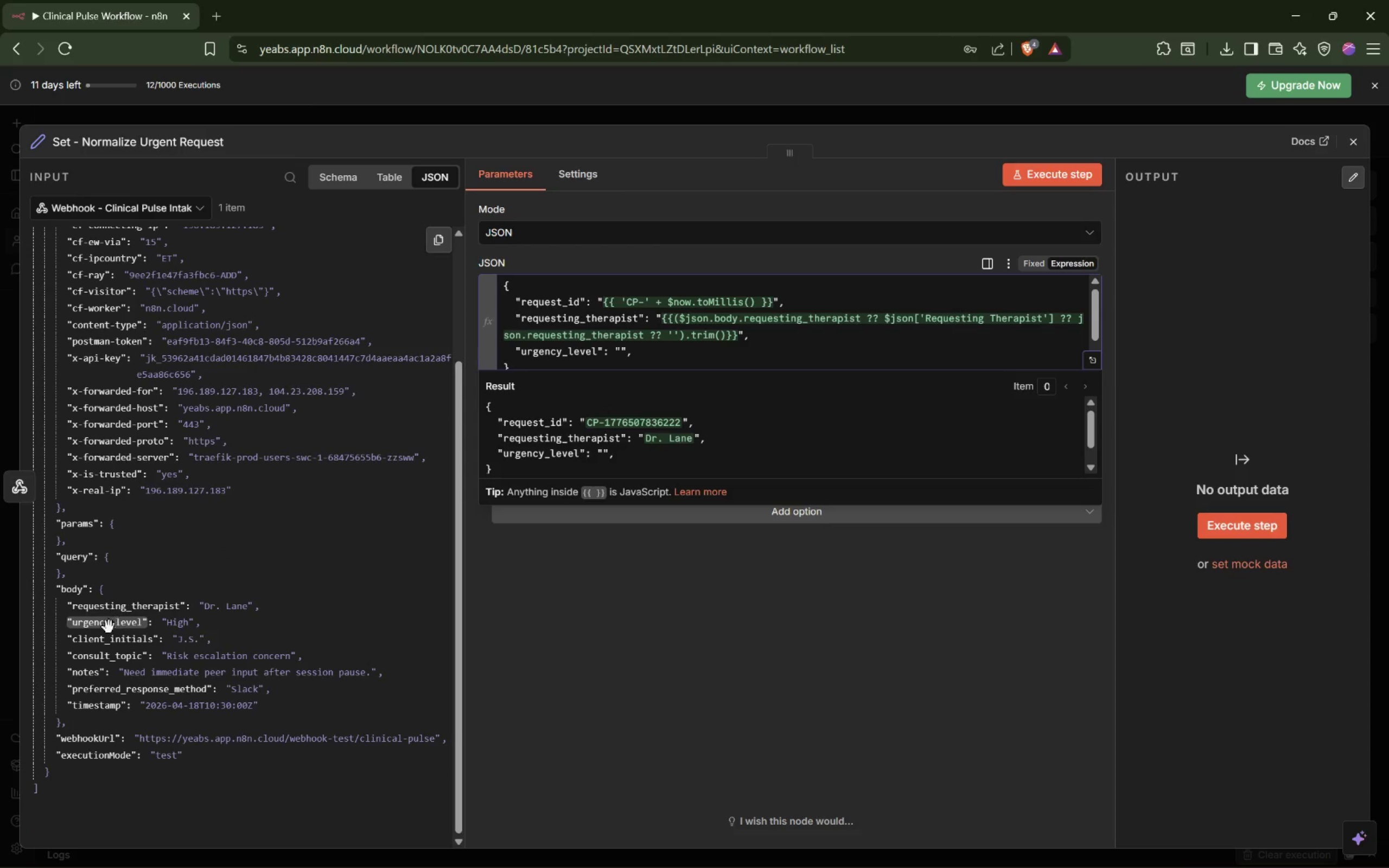 
left_click_drag(start_coordinate=[109, 627], to_coordinate=[623, 355])
 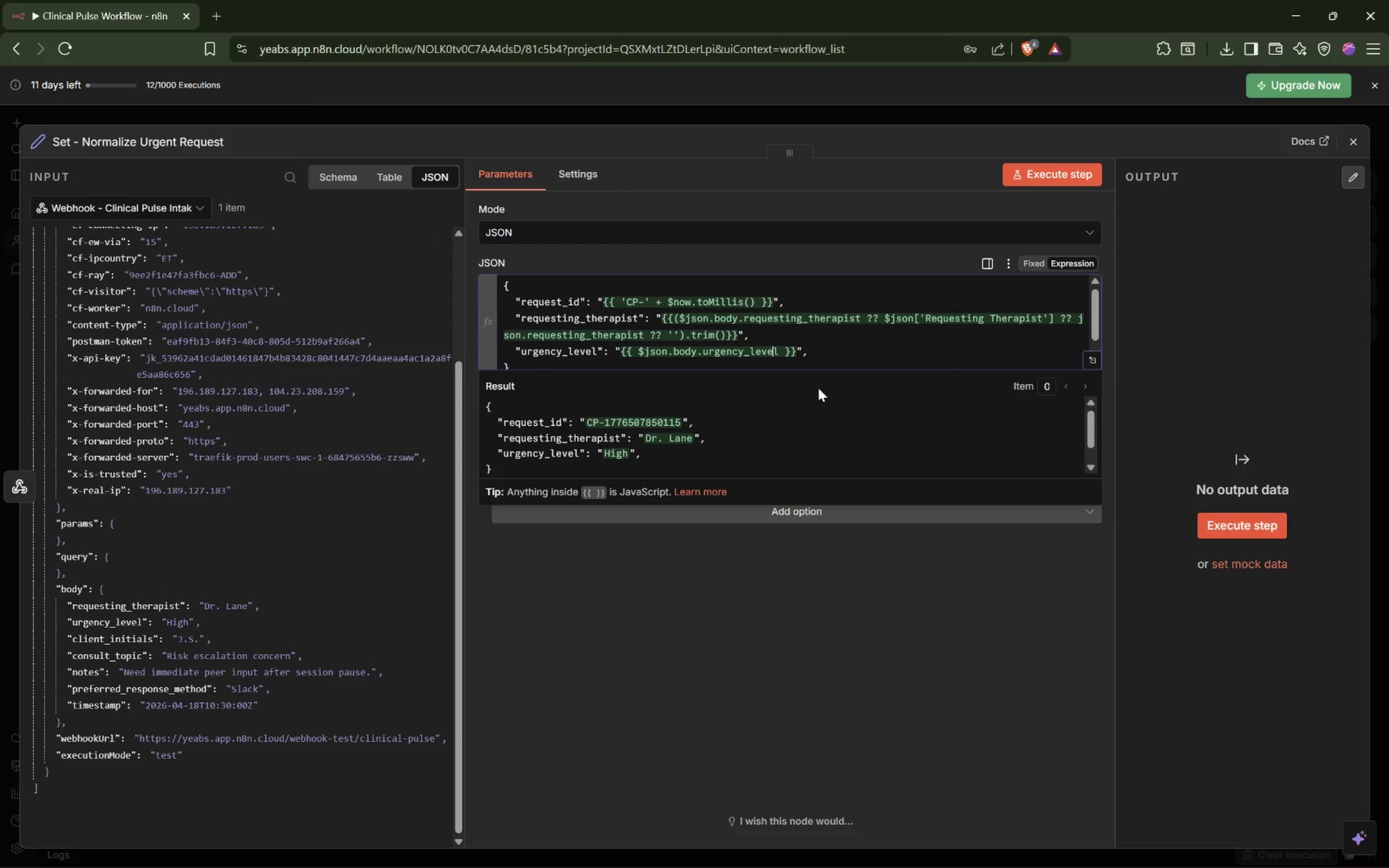 
key(ArrowRight)
 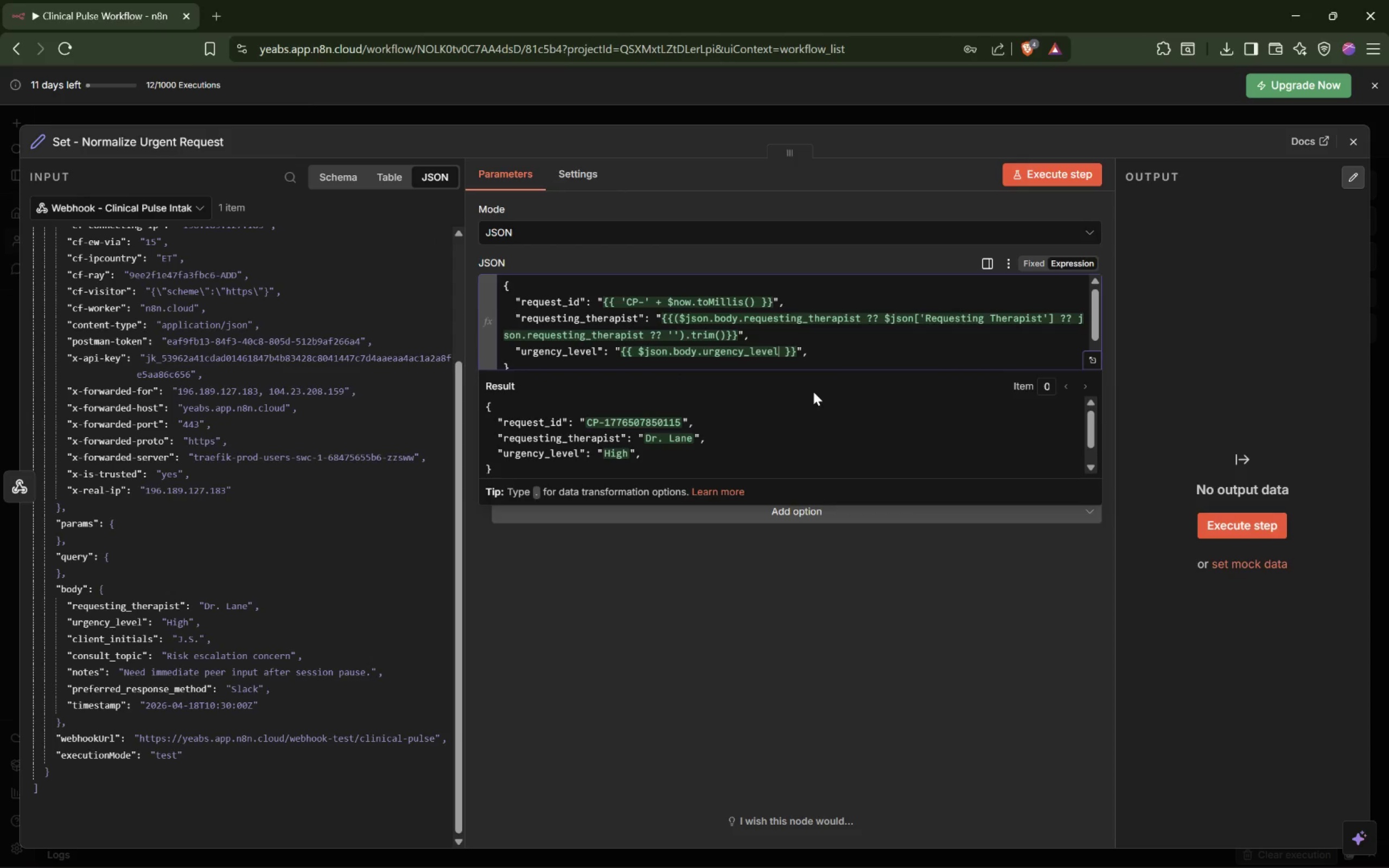 
type( ?? $json['Urgency Level)
 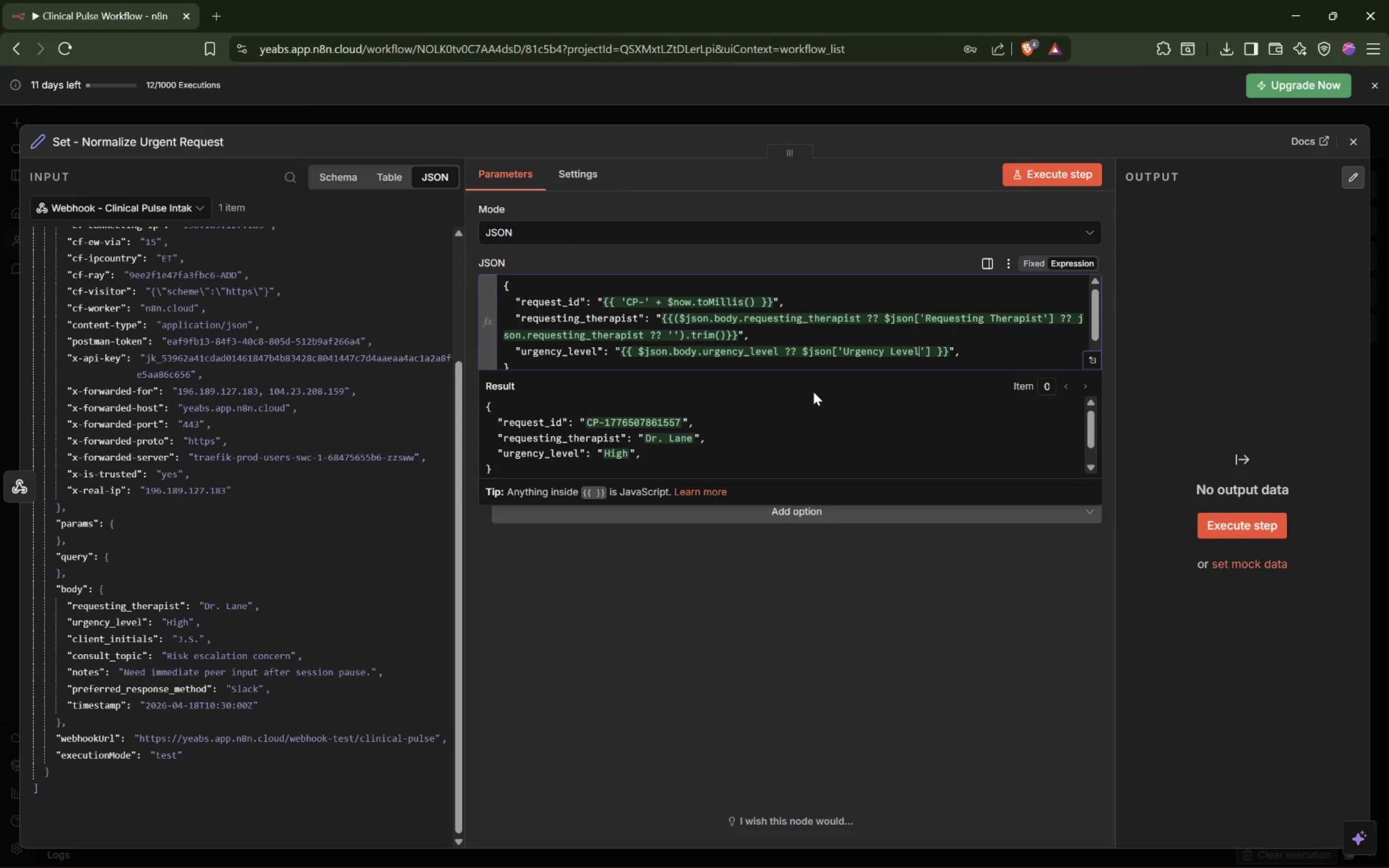 
key(ArrowRight)
 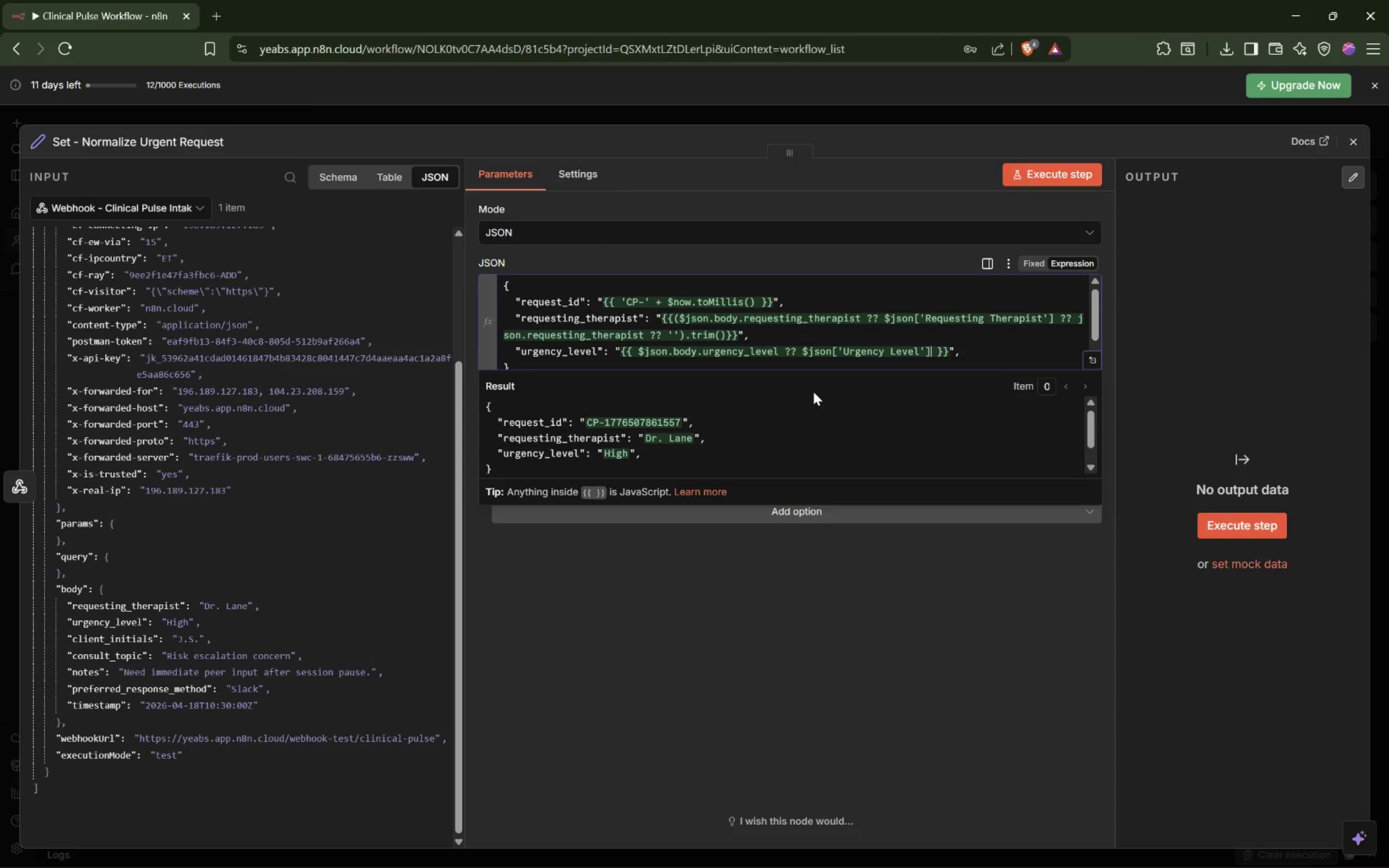 
key(ArrowRight)
 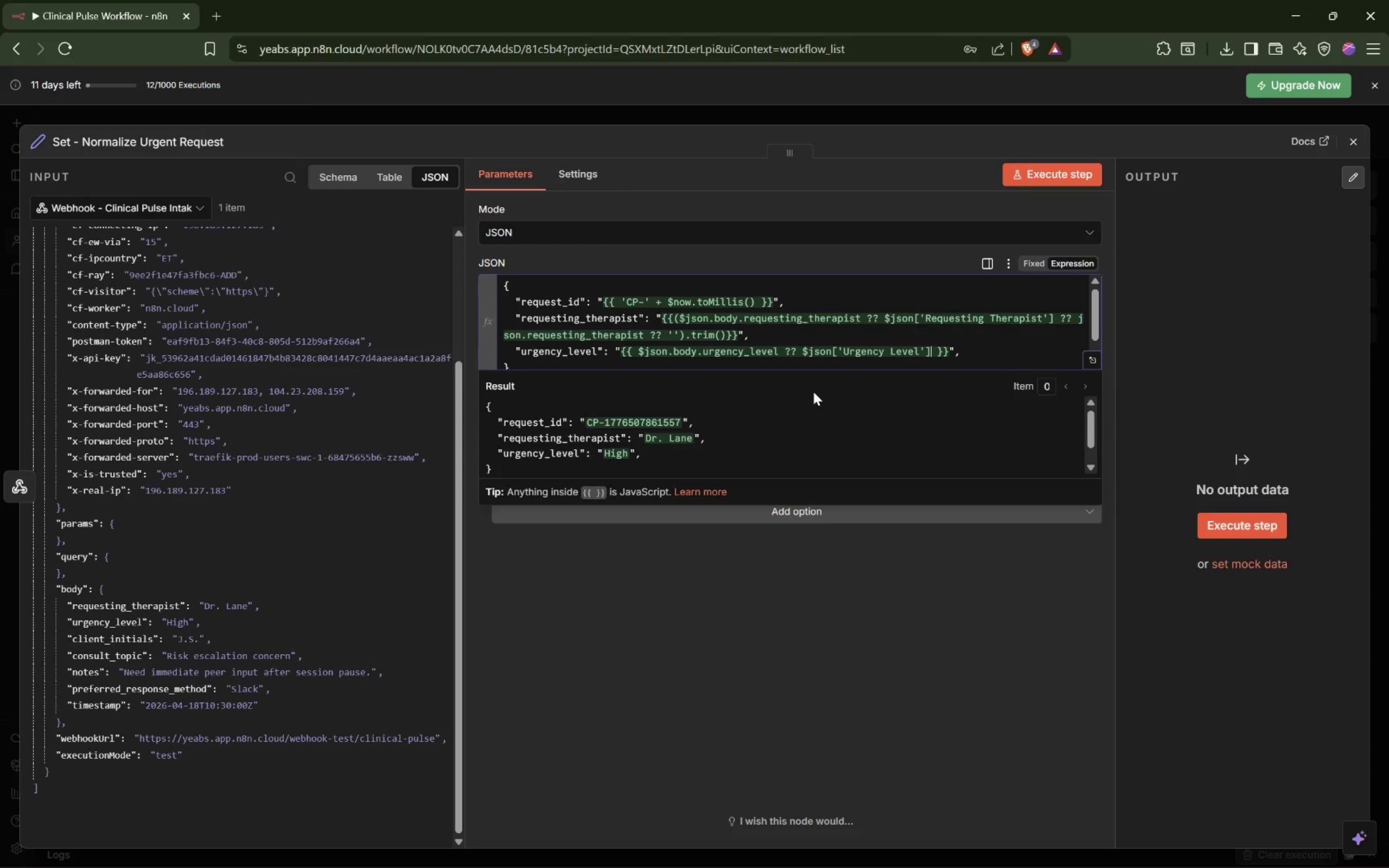 
type( ?? json.urgency_level ?? ')
 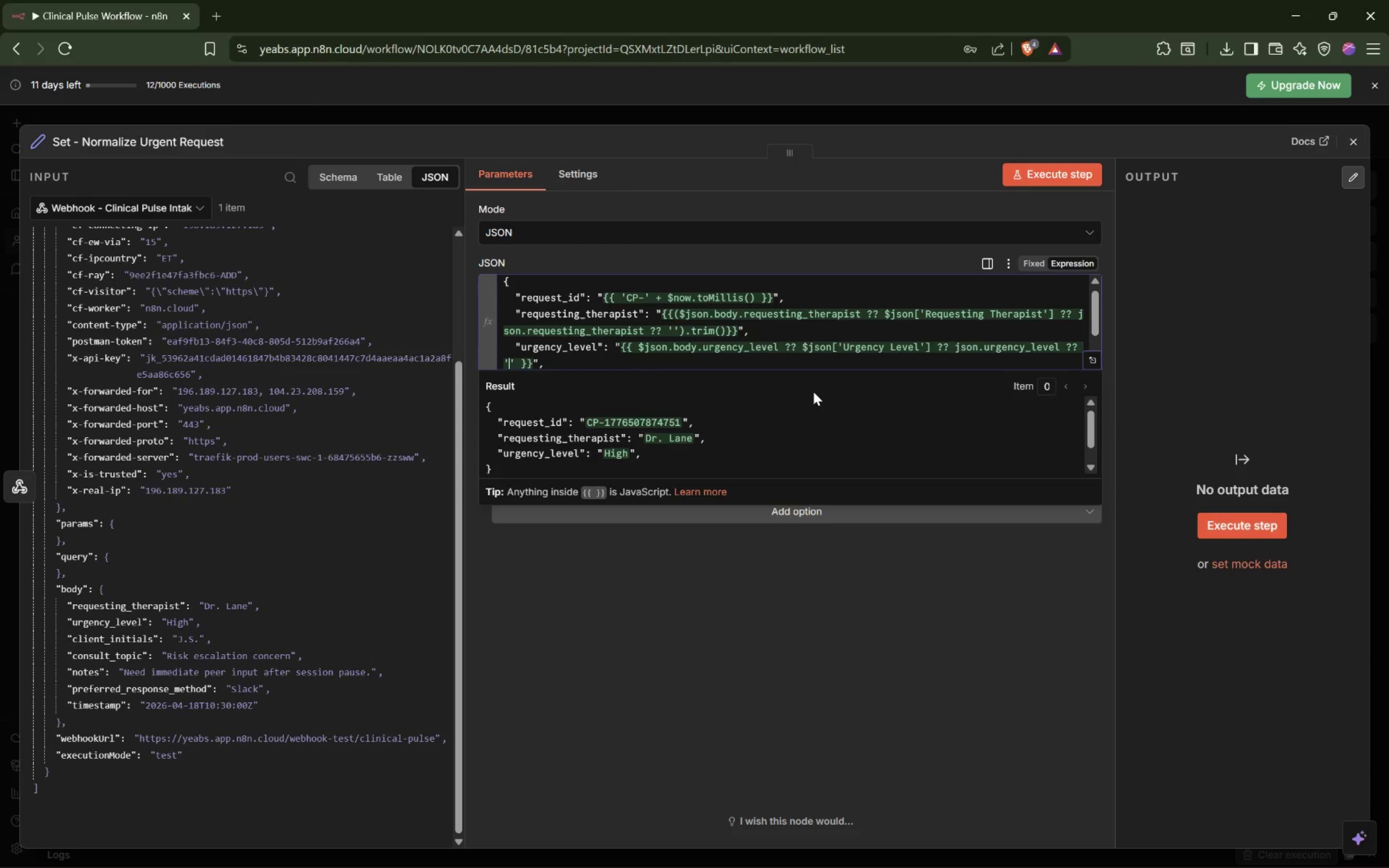 
left_click_drag(start_coordinate=[639, 343], to_coordinate=[516, 323])
 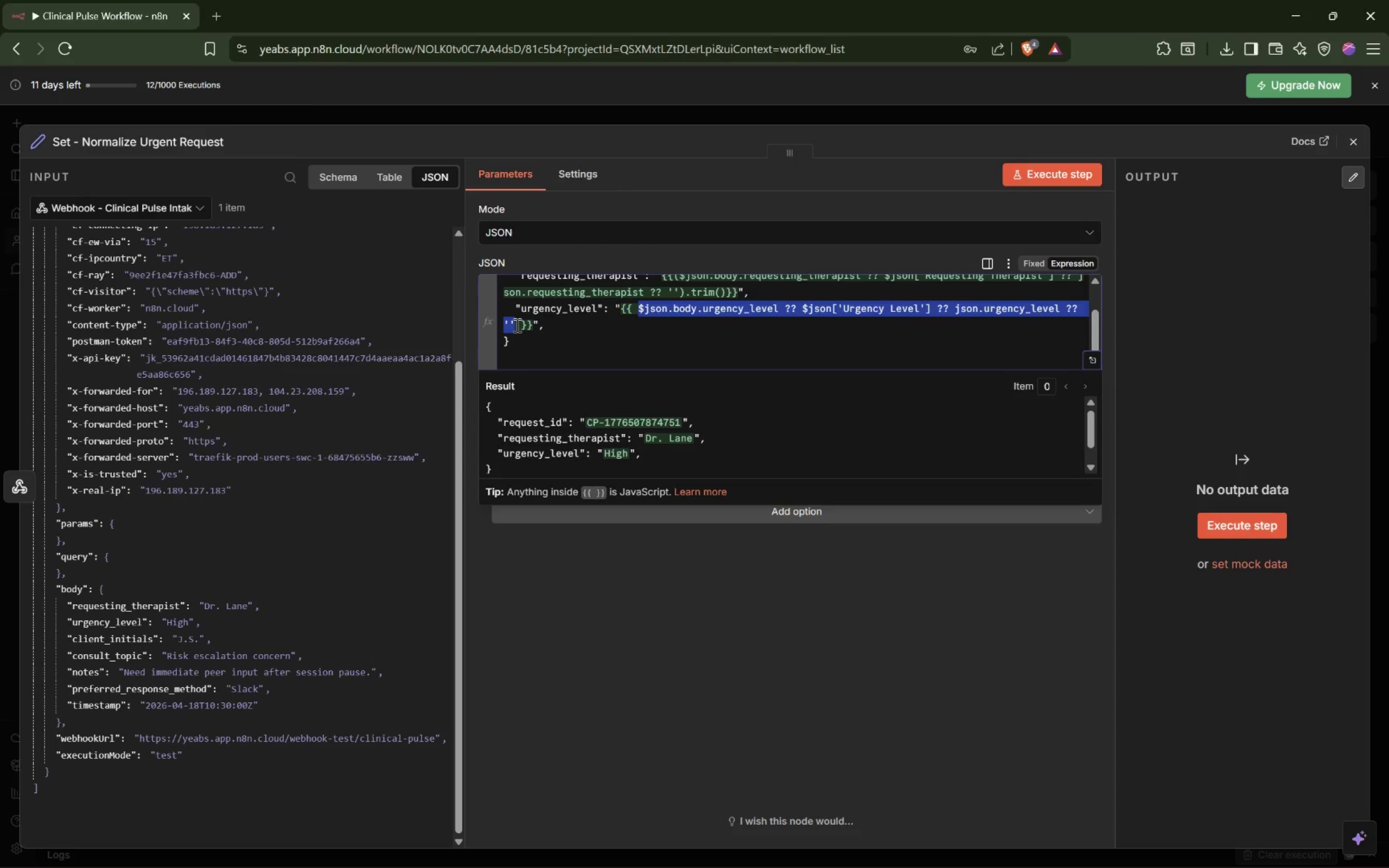 
key(Shift+9)
 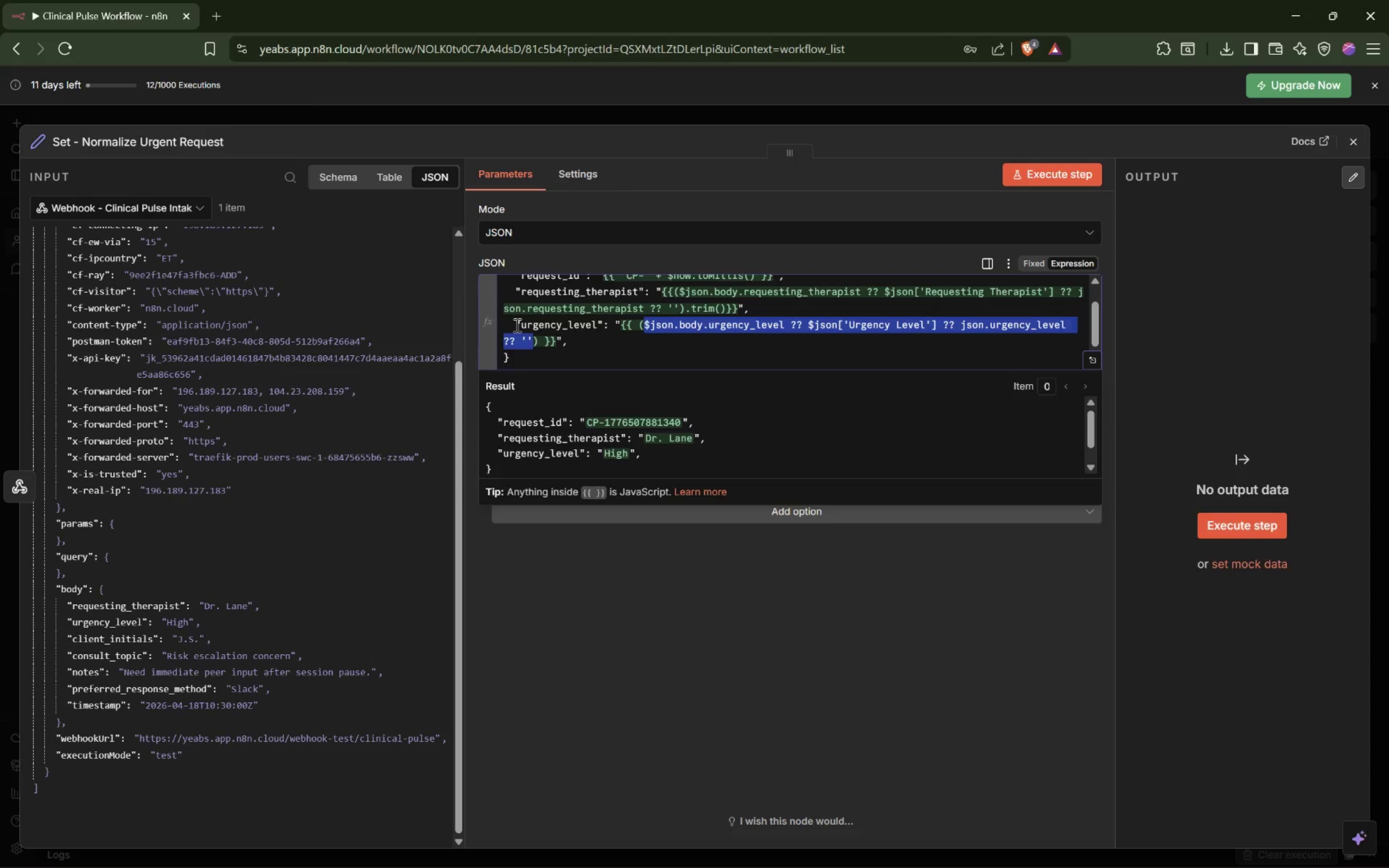 
key(ArrowDown)
 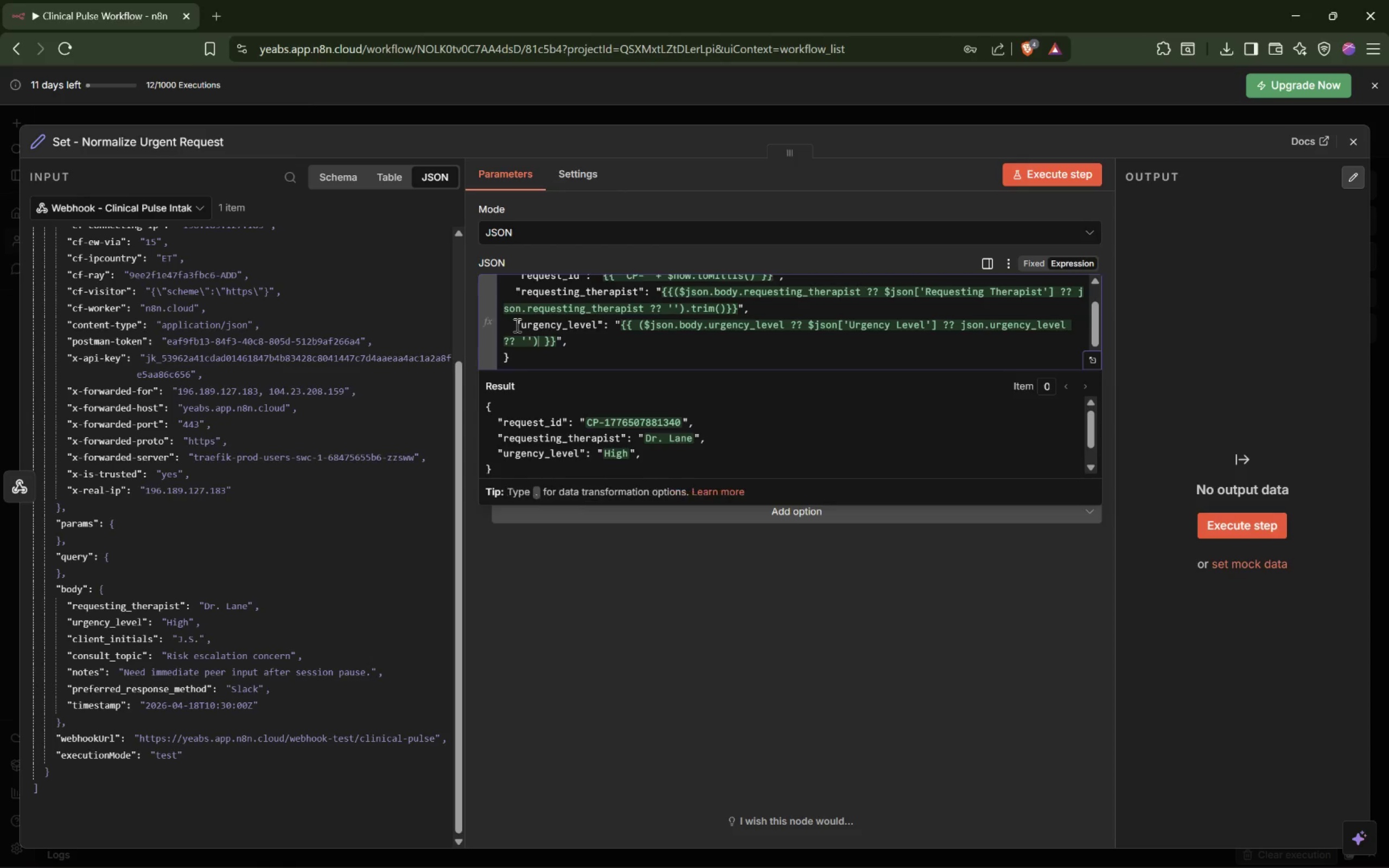 
key(ArrowRight)
 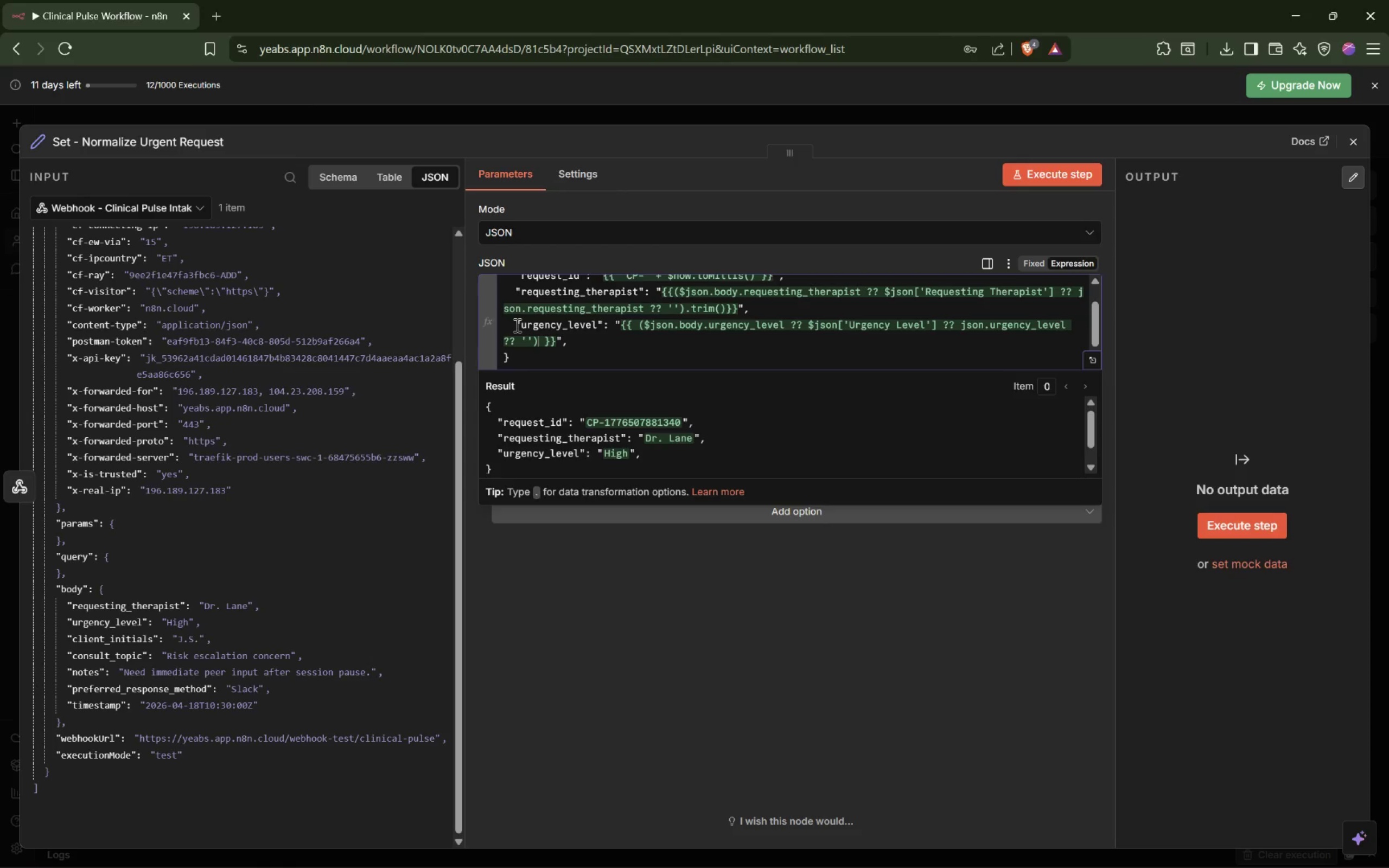 
key(ArrowRight)
 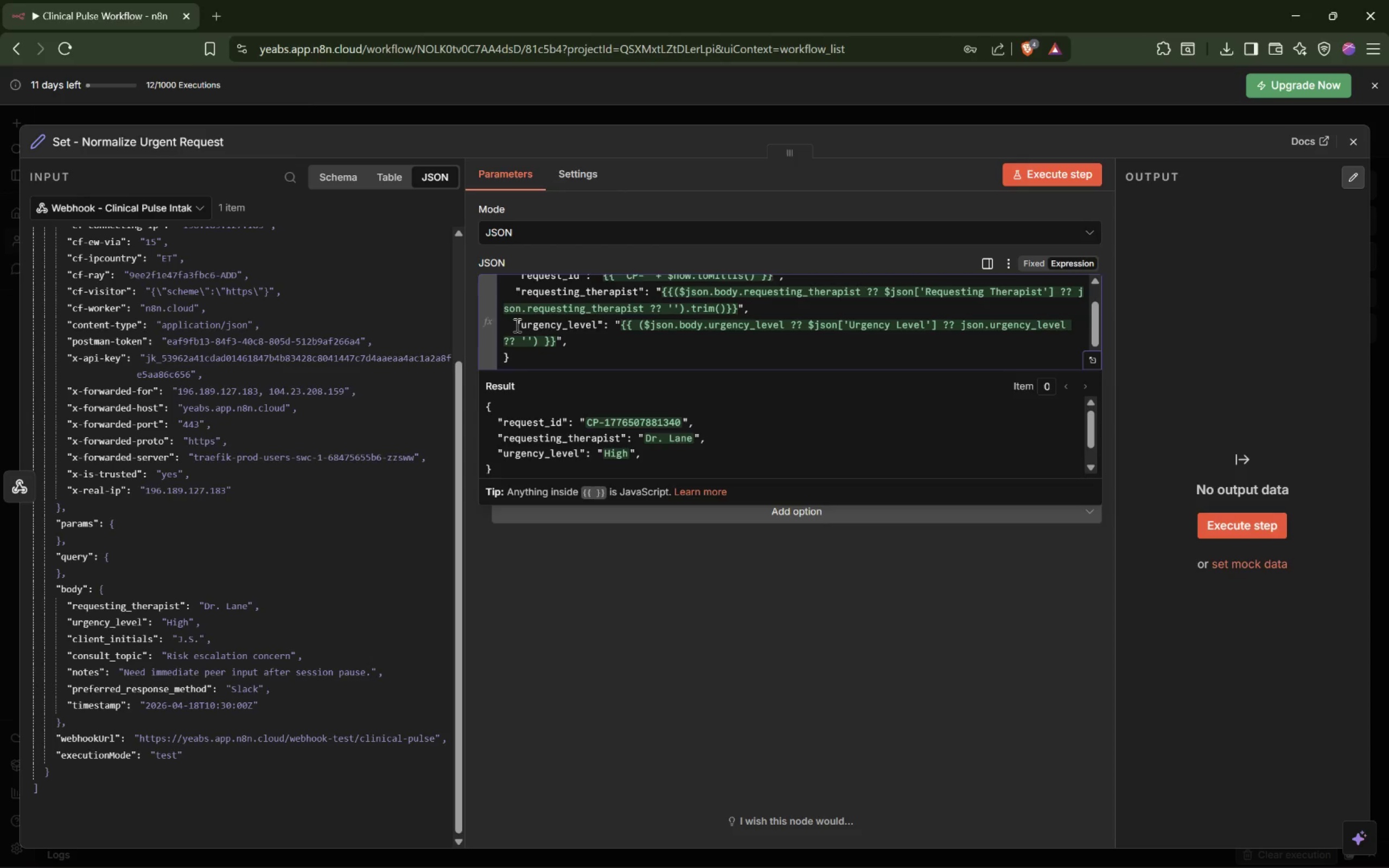 
key(ArrowLeft)
 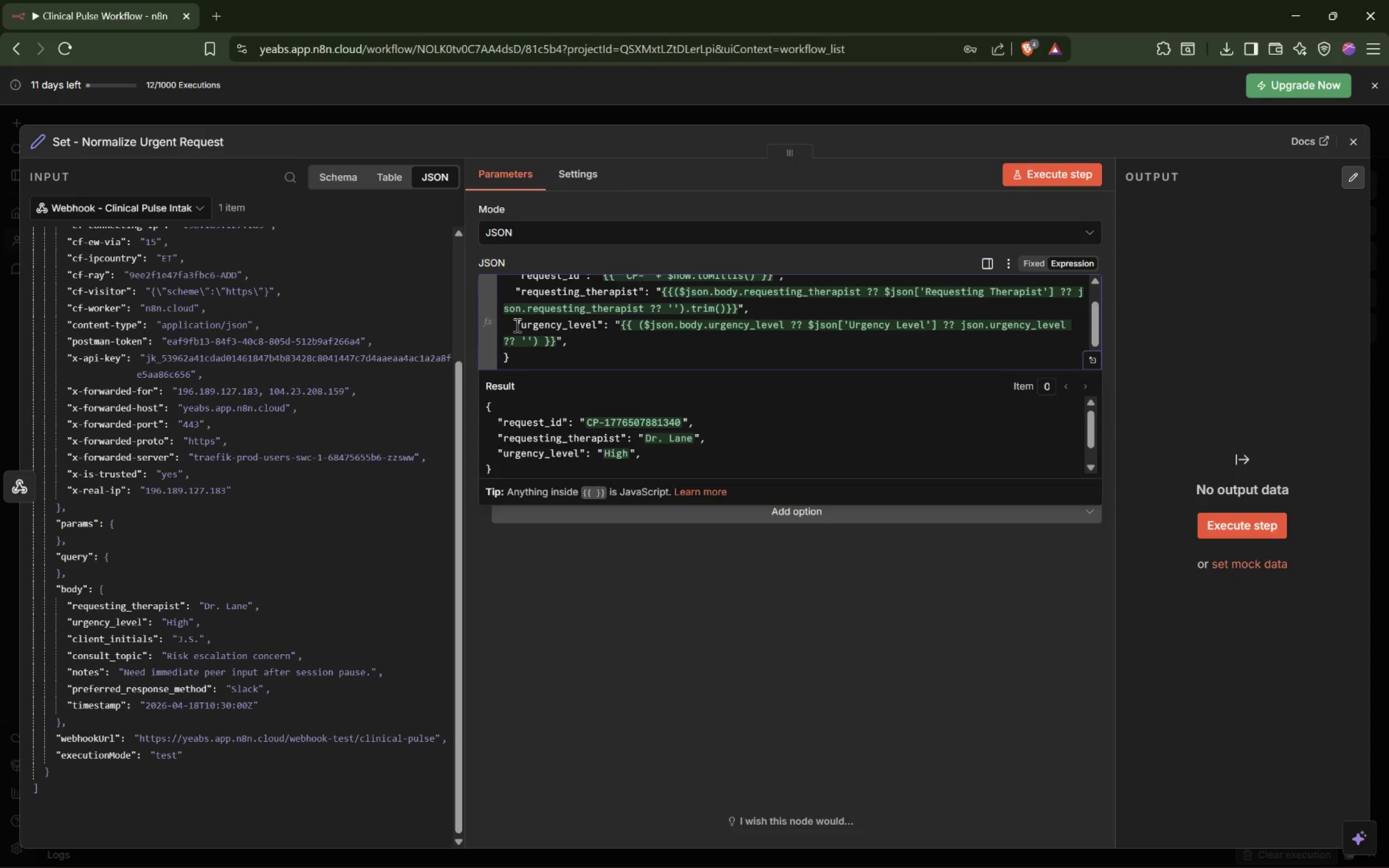 
type(.trim())
 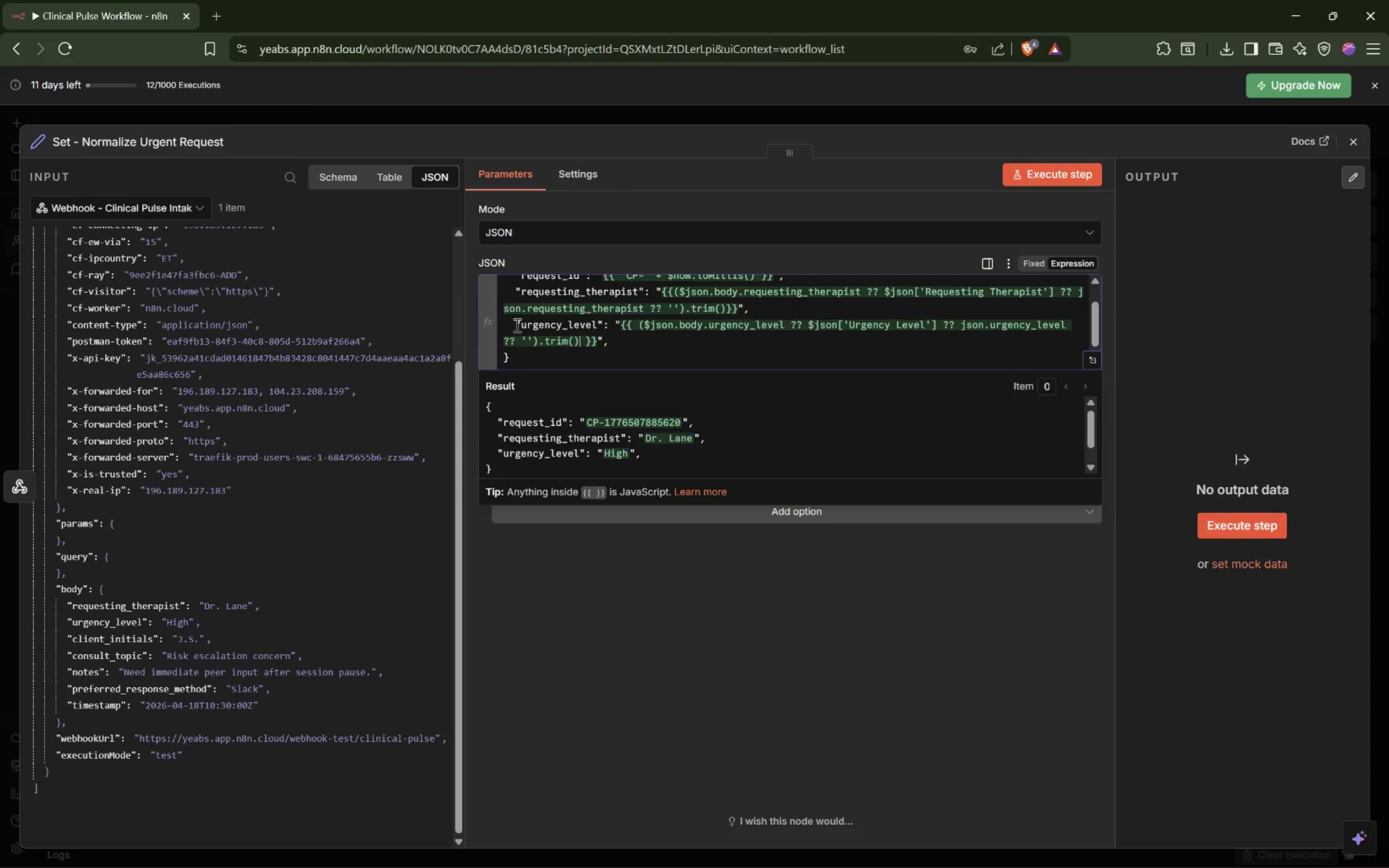 
wait(6.88)
 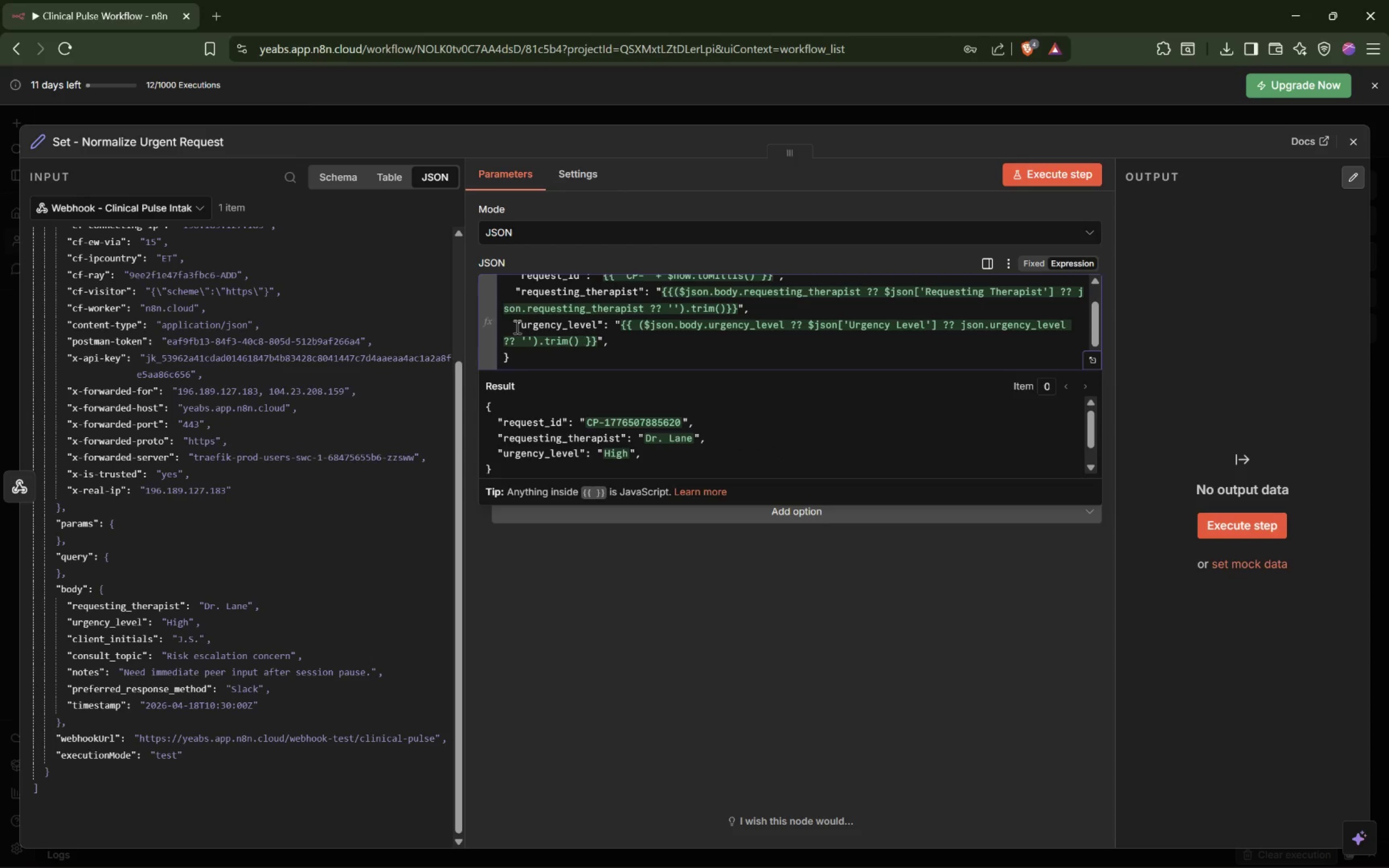 
left_click([526, 335])
 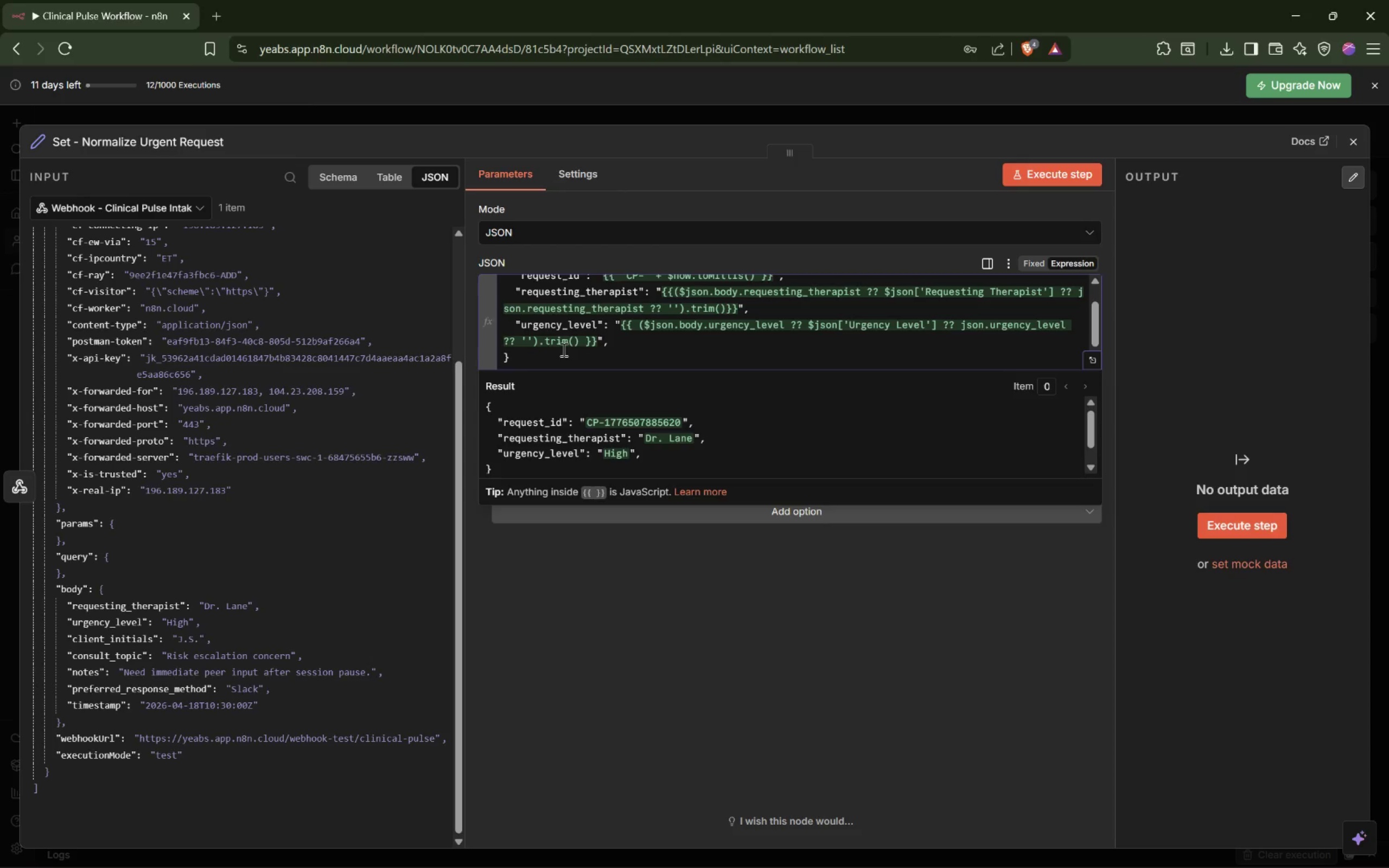 
type(High)
 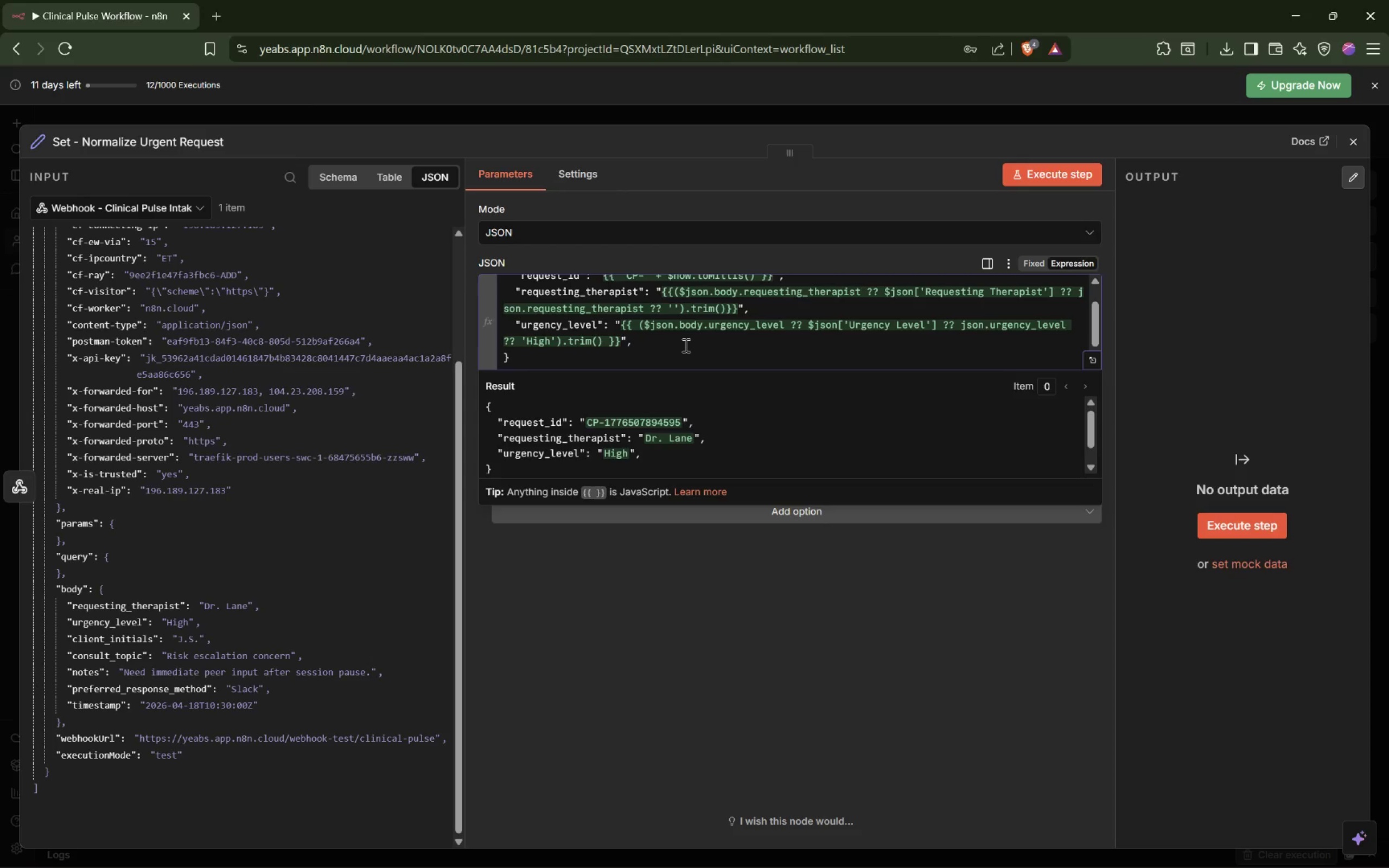 
key(Enter)
 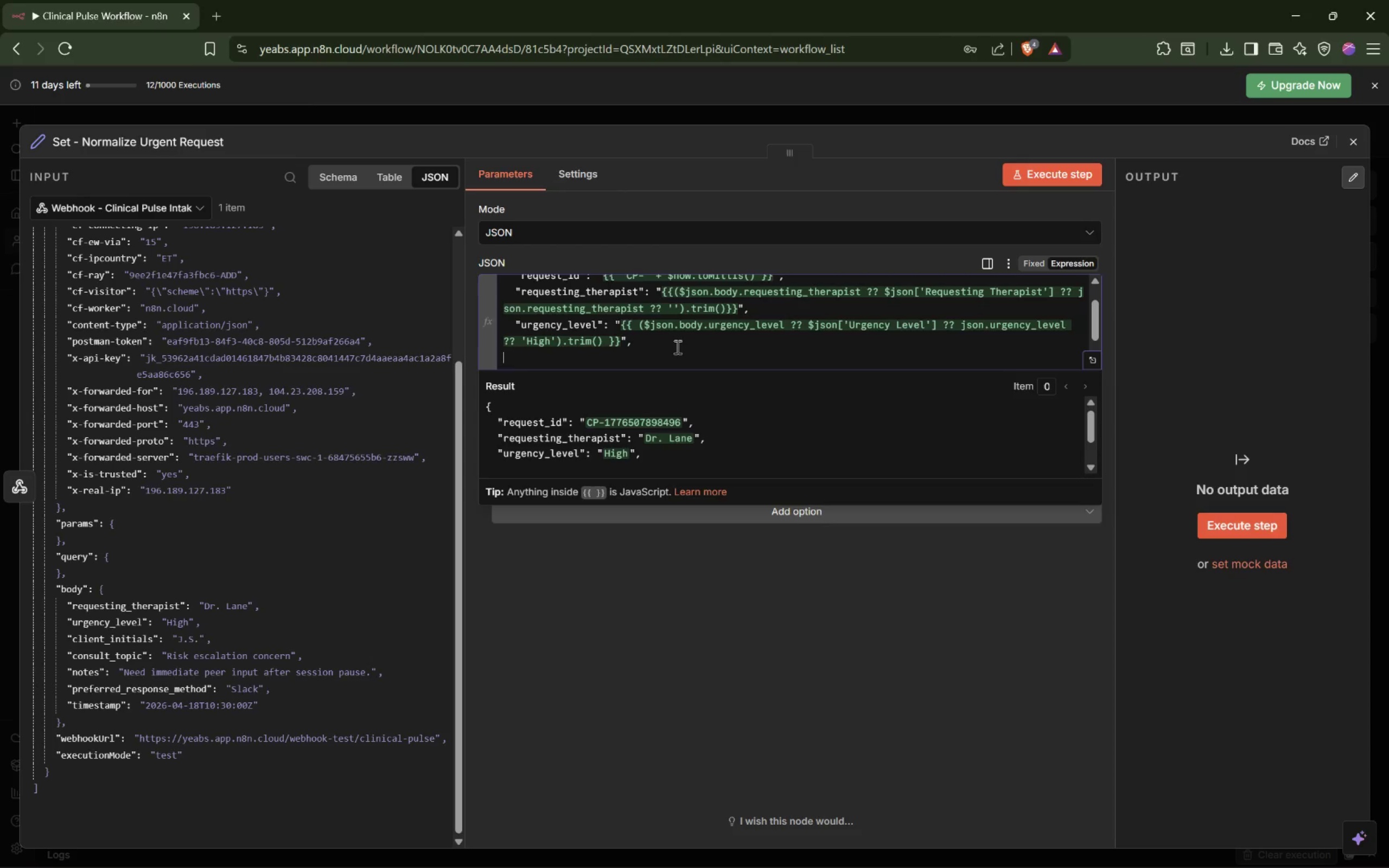 
key(Tab)
 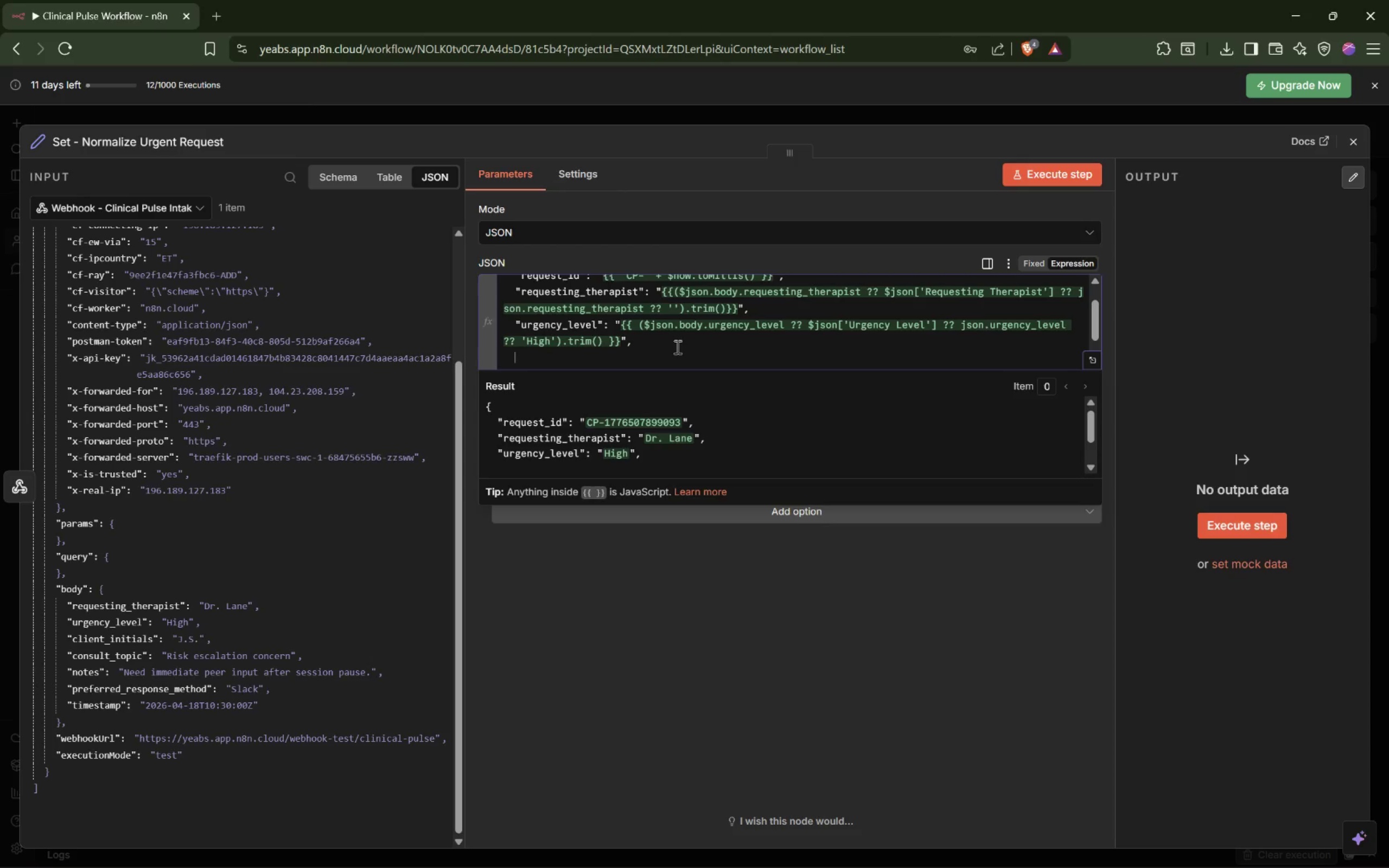 
key(Shift+Quote)
 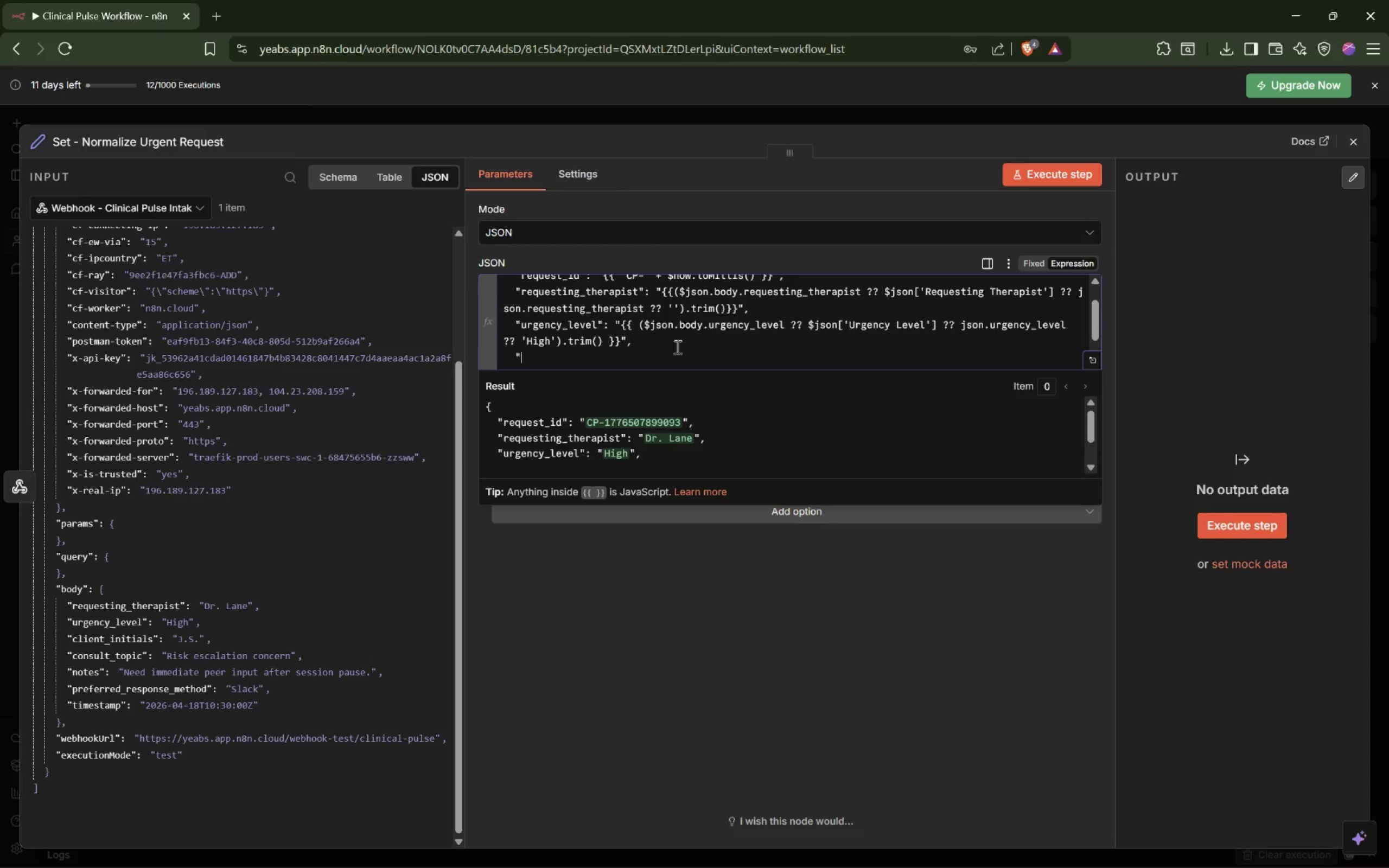 
key(Shift+Quote)
 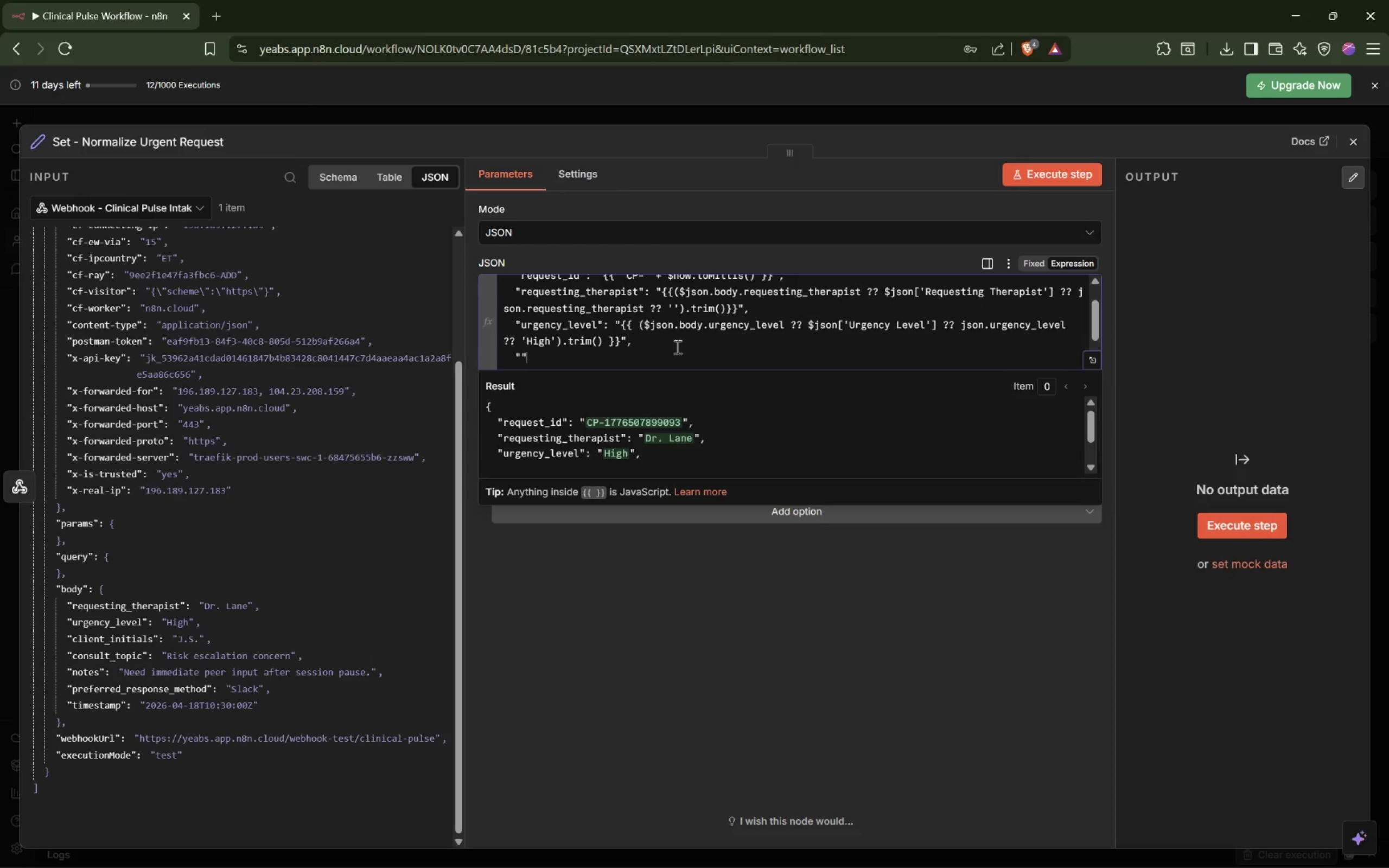 
key(Shift+ShiftLeft)
 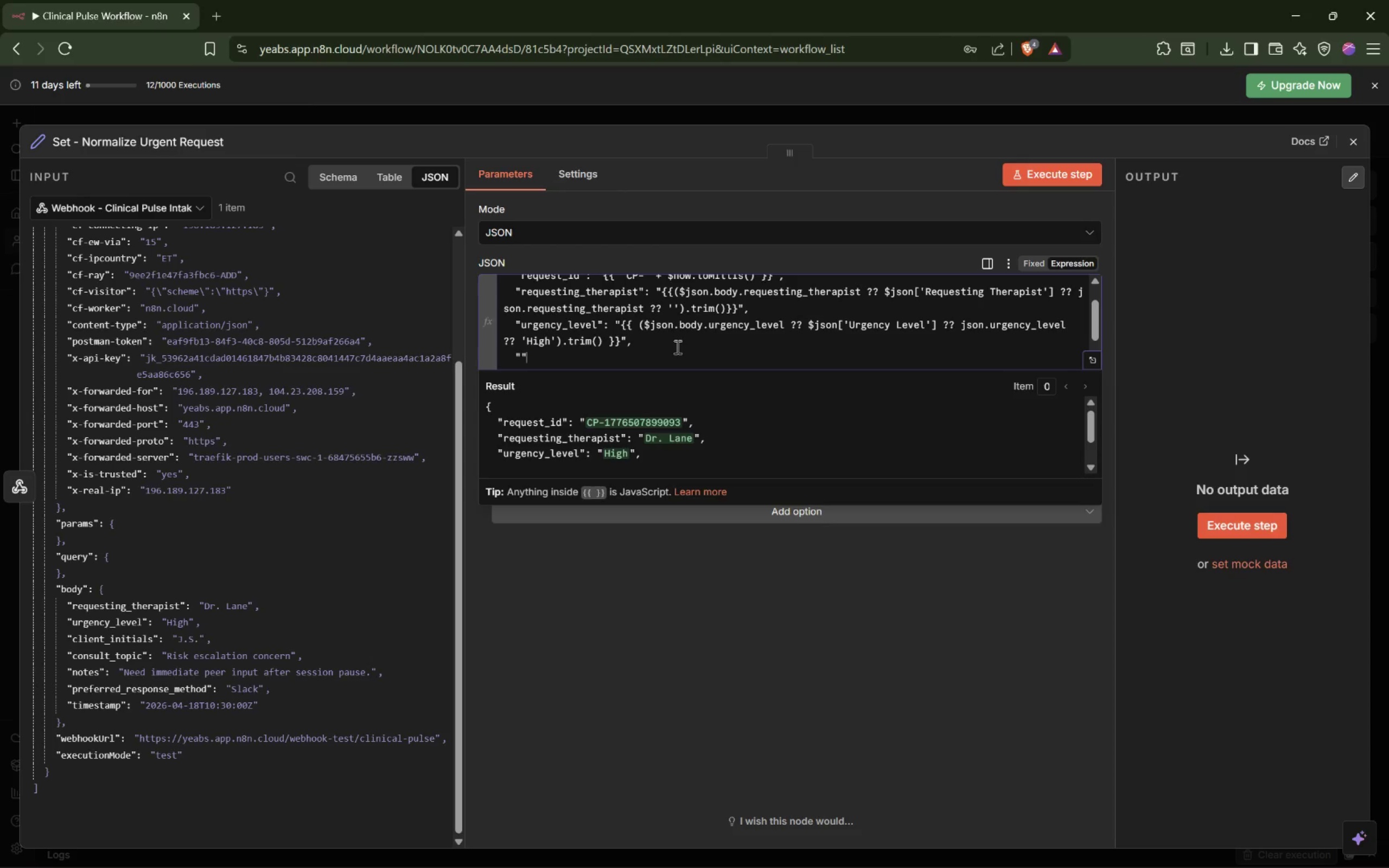 
key(Shift+Semicolon)
 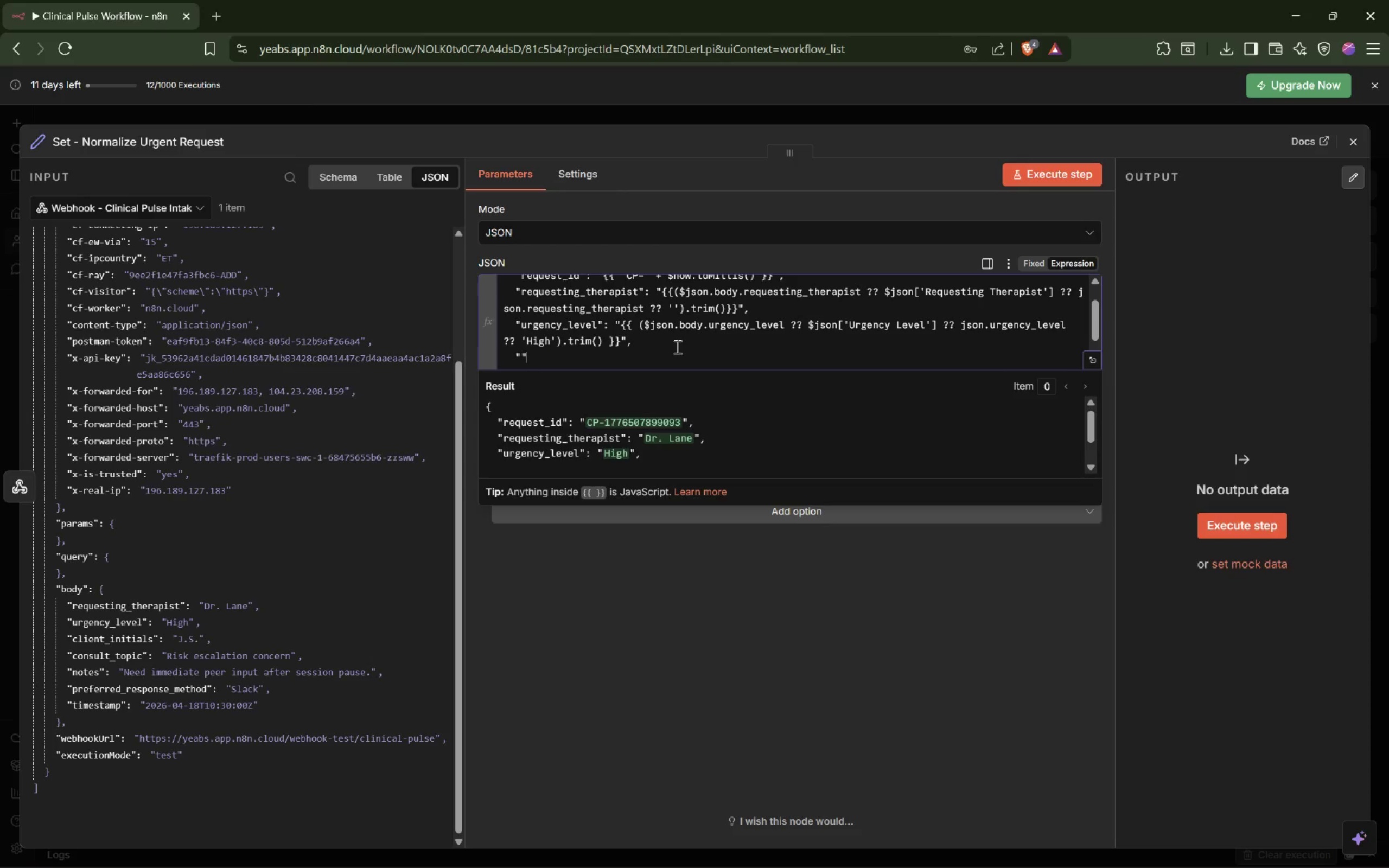 
key(Shift+Space)
 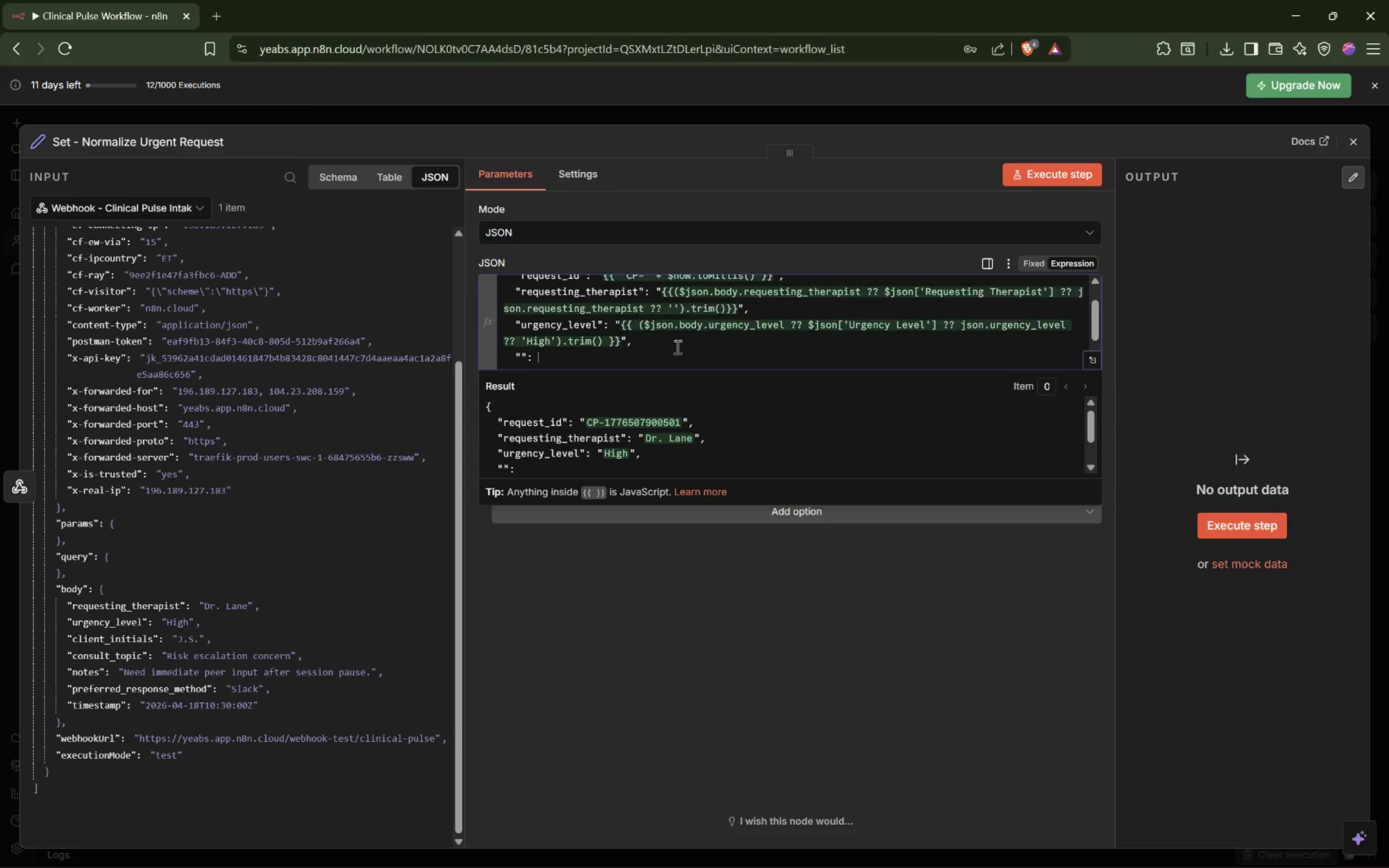 
key(Shift+Quote)
 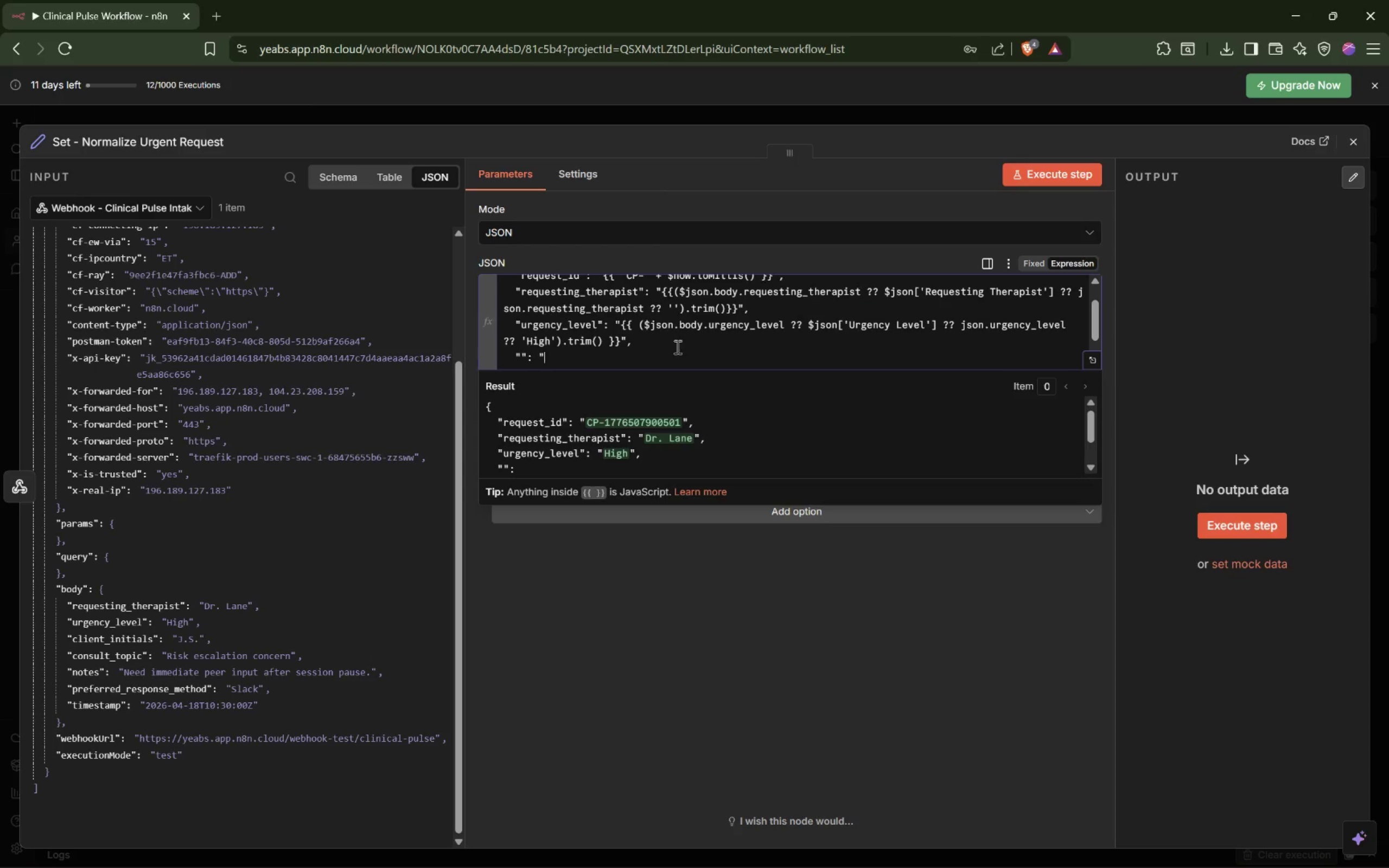 
key(Shift+Quote)
 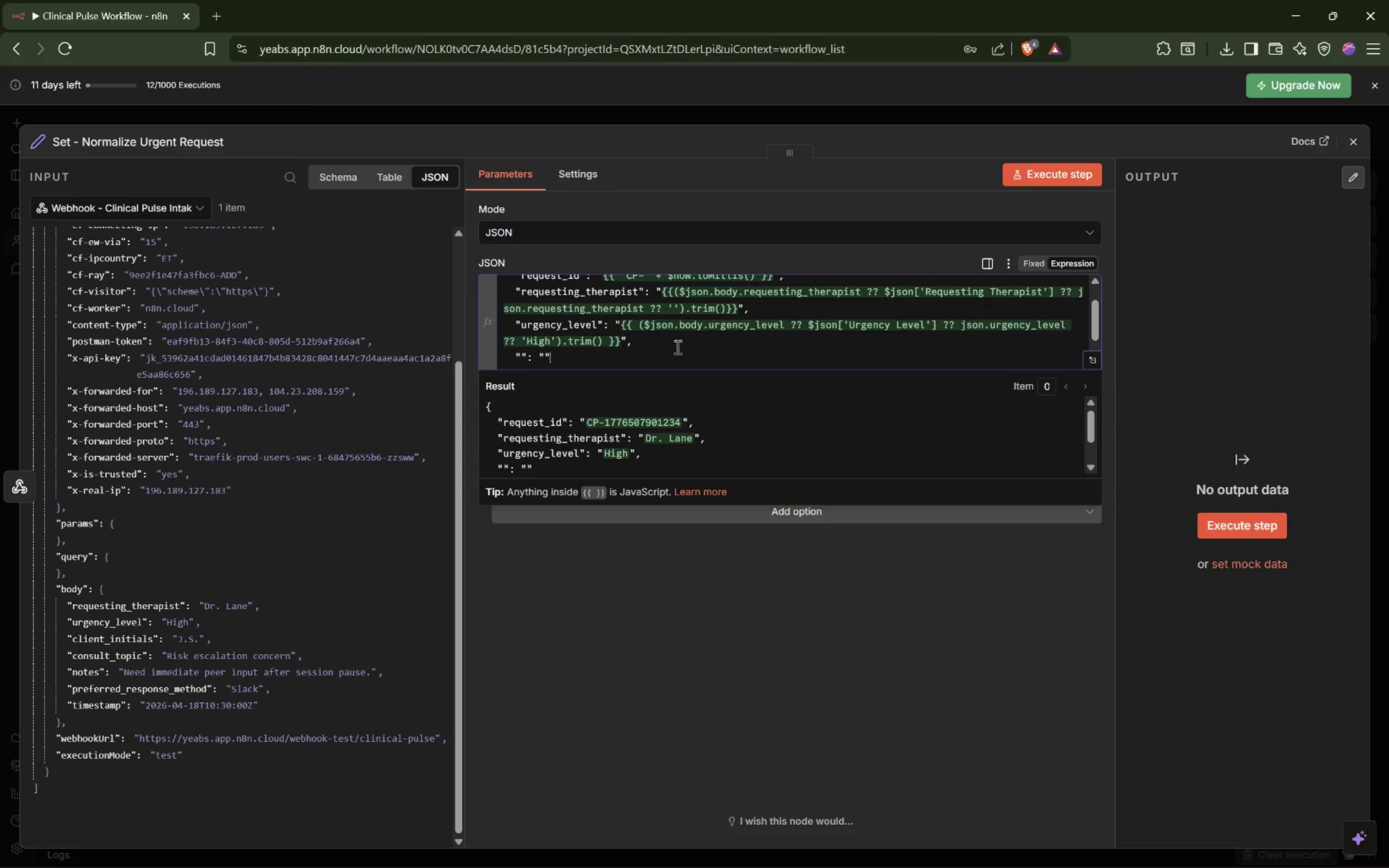 
key(Comma)
 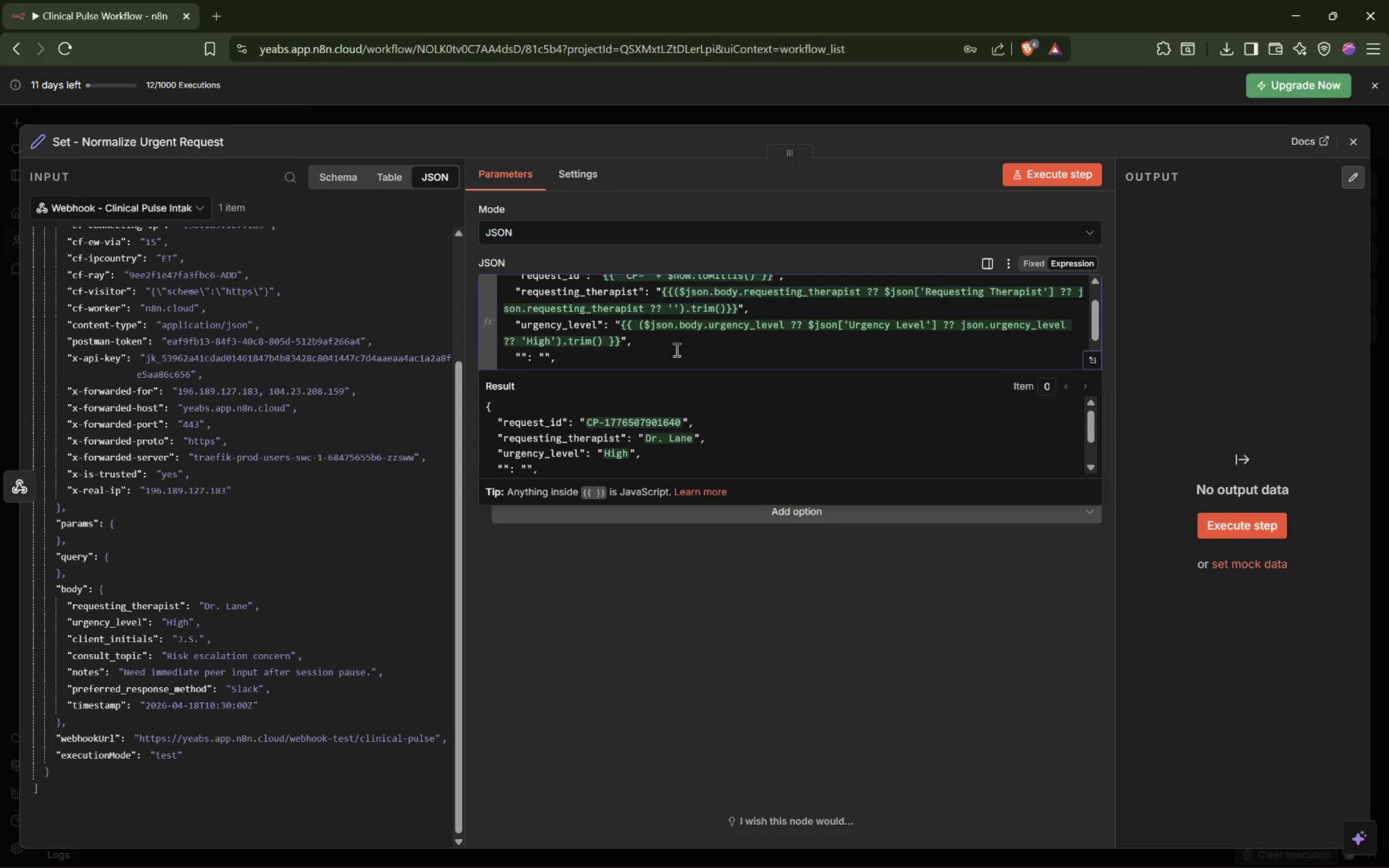 
key(ArrowLeft)
 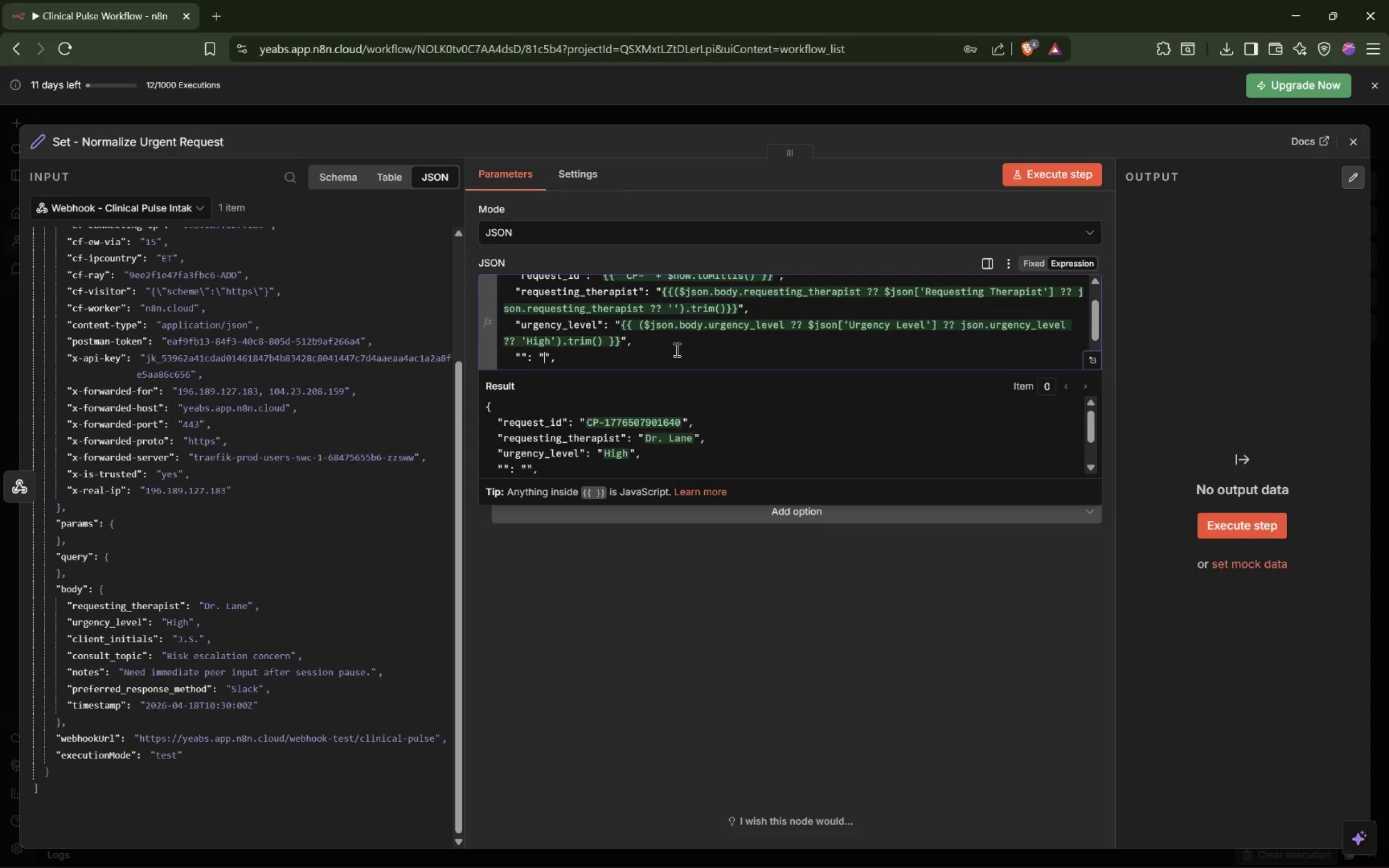 
key(ArrowLeft)
 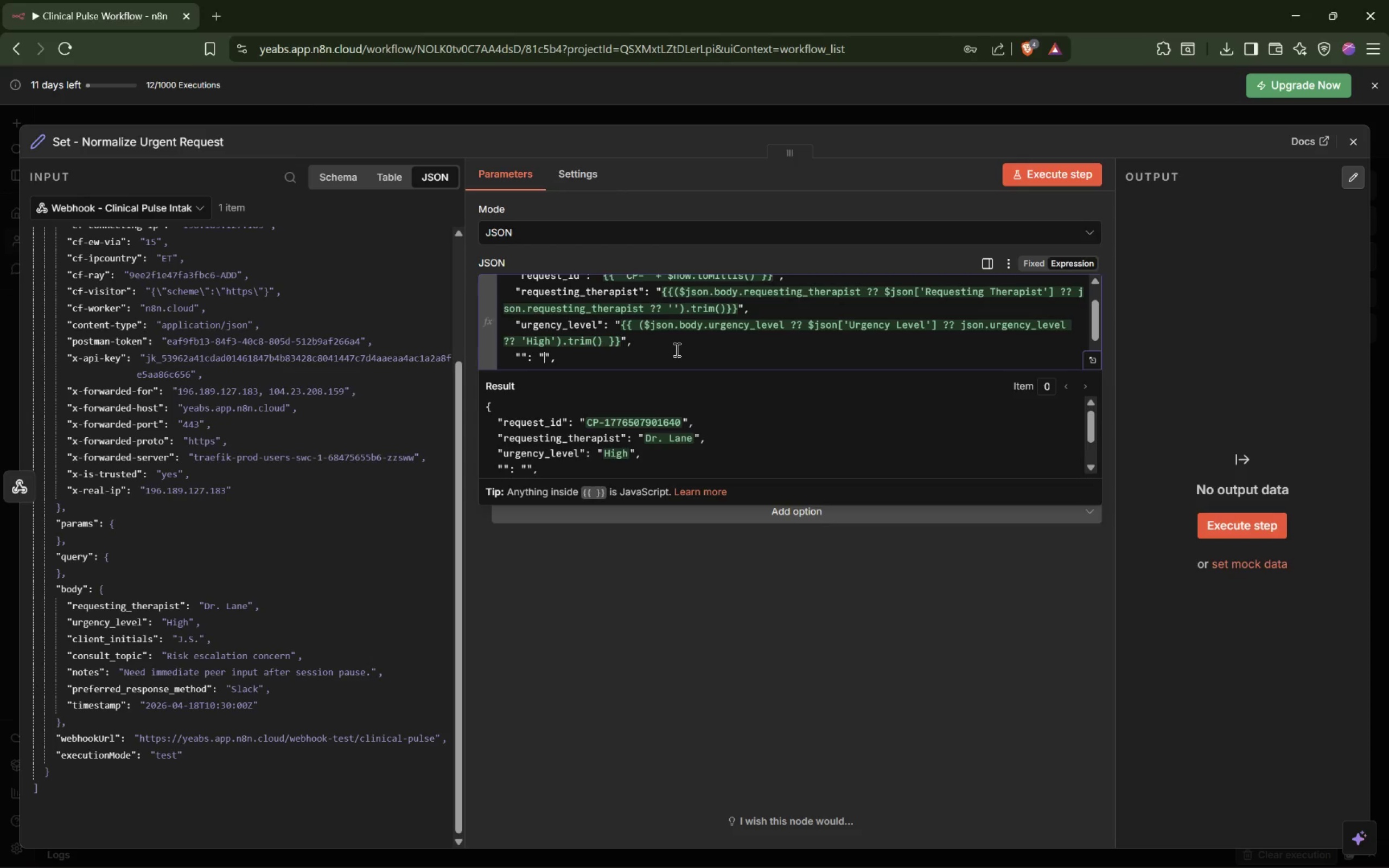 
key(ArrowLeft)
 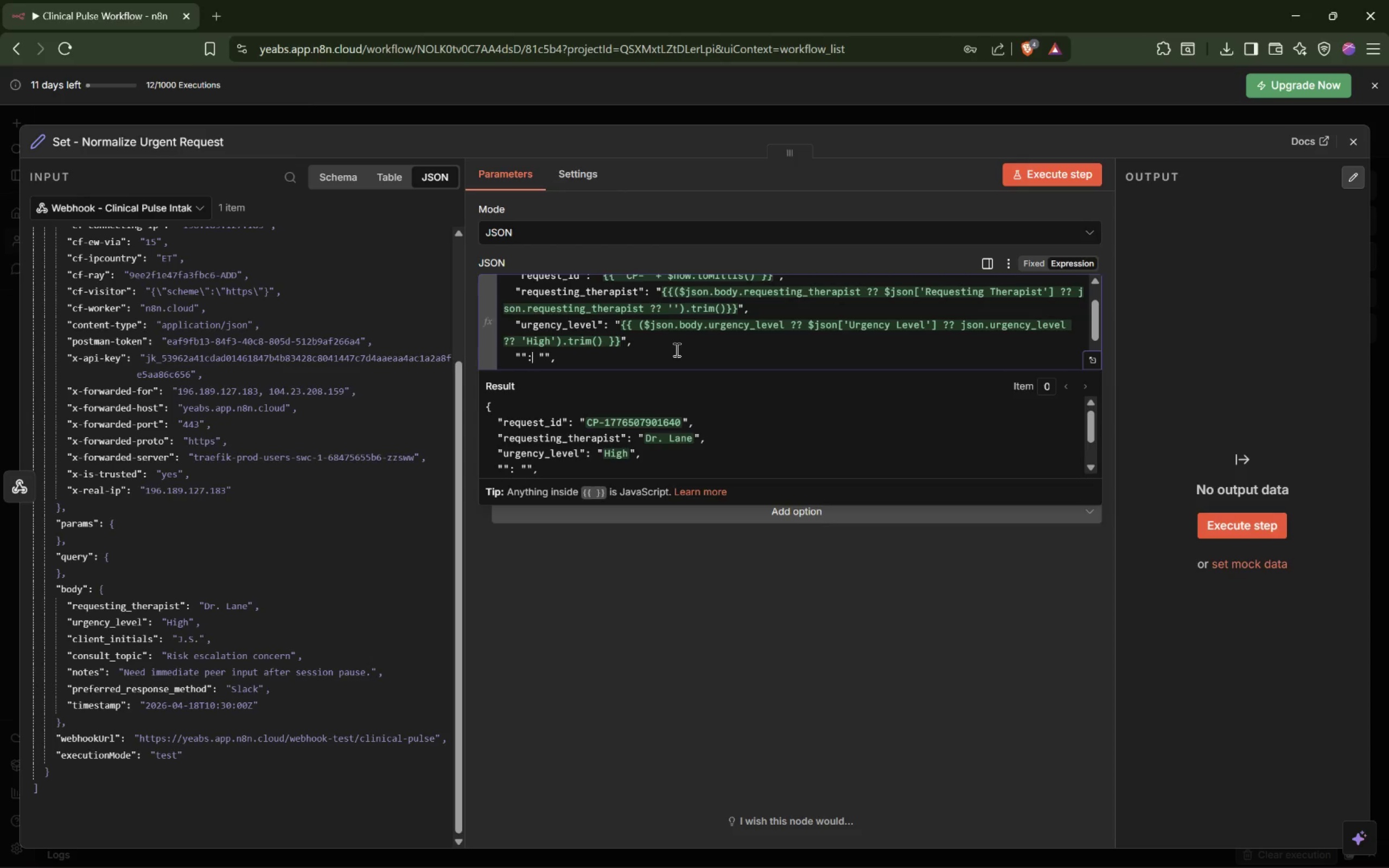 
key(ArrowLeft)
 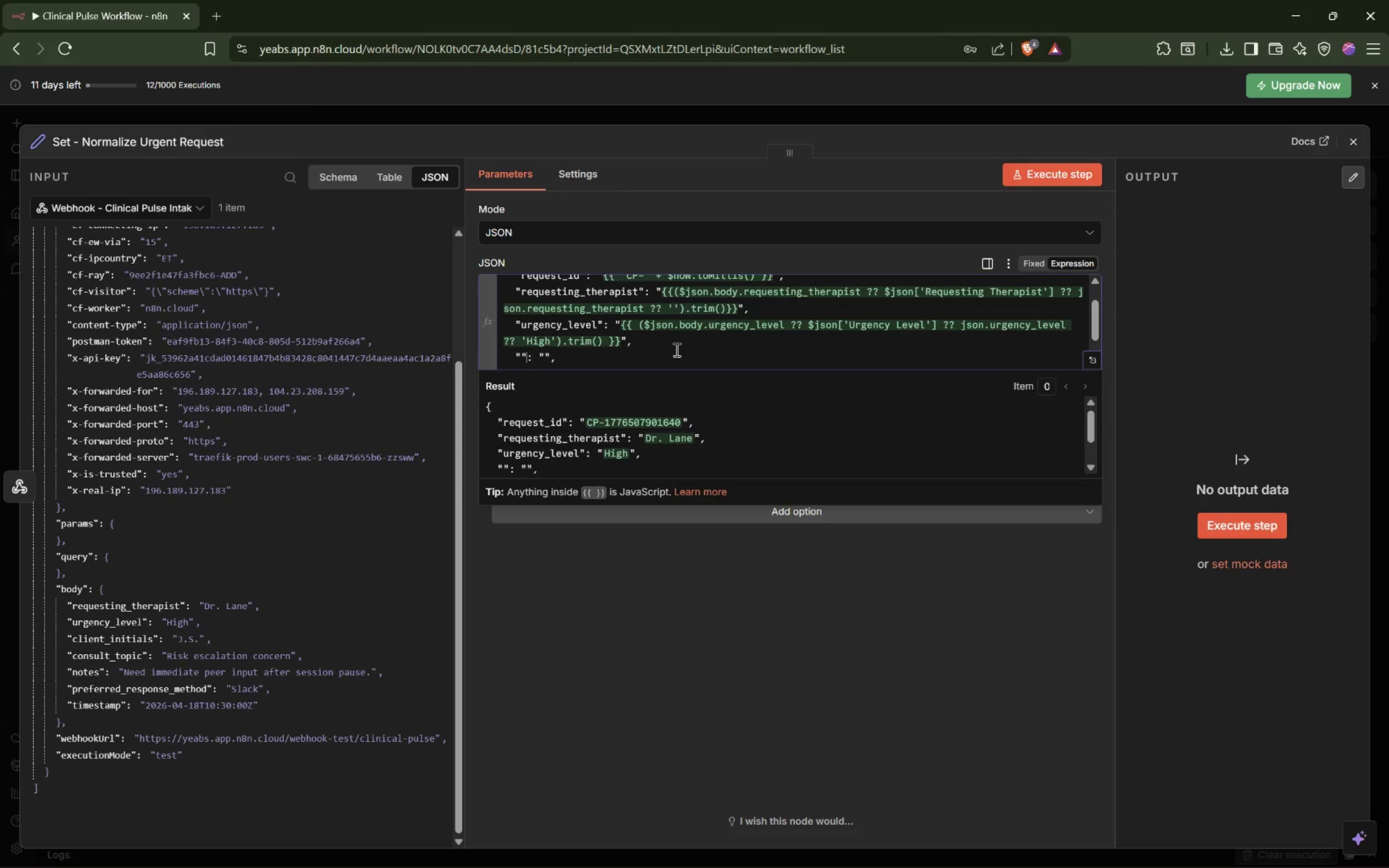 
key(ArrowLeft)
 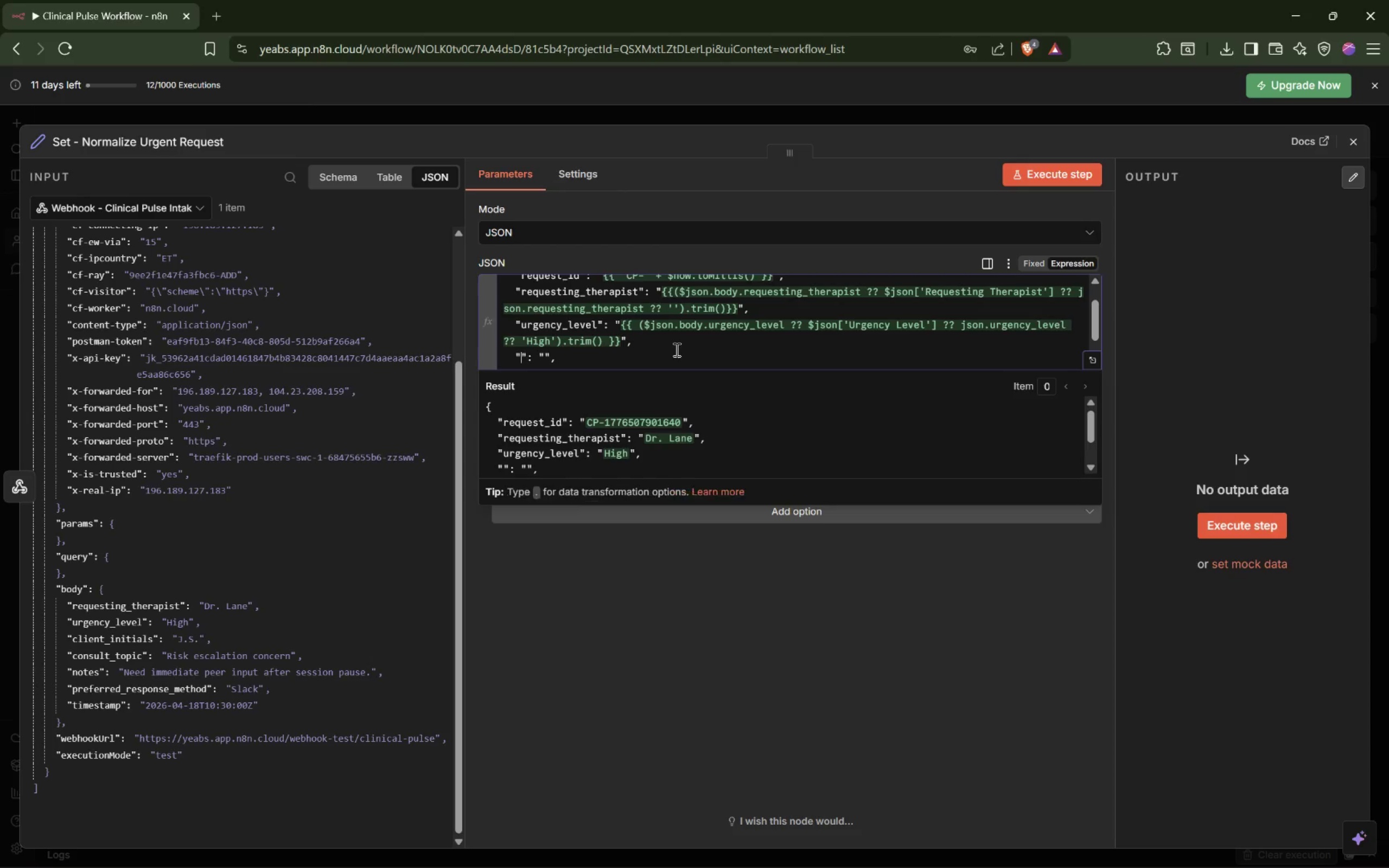 
key(ArrowLeft)
 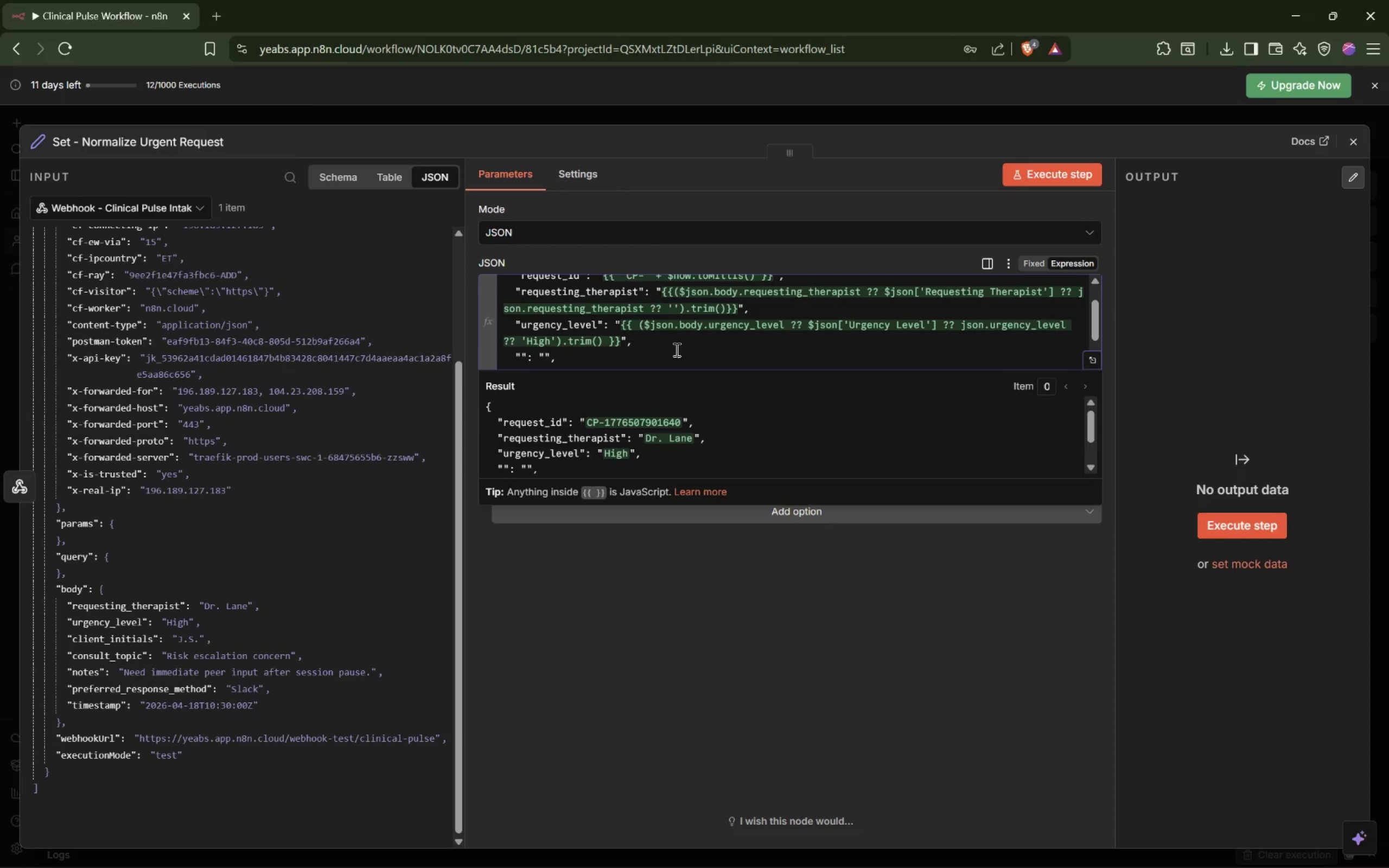 
type(client_initials)
 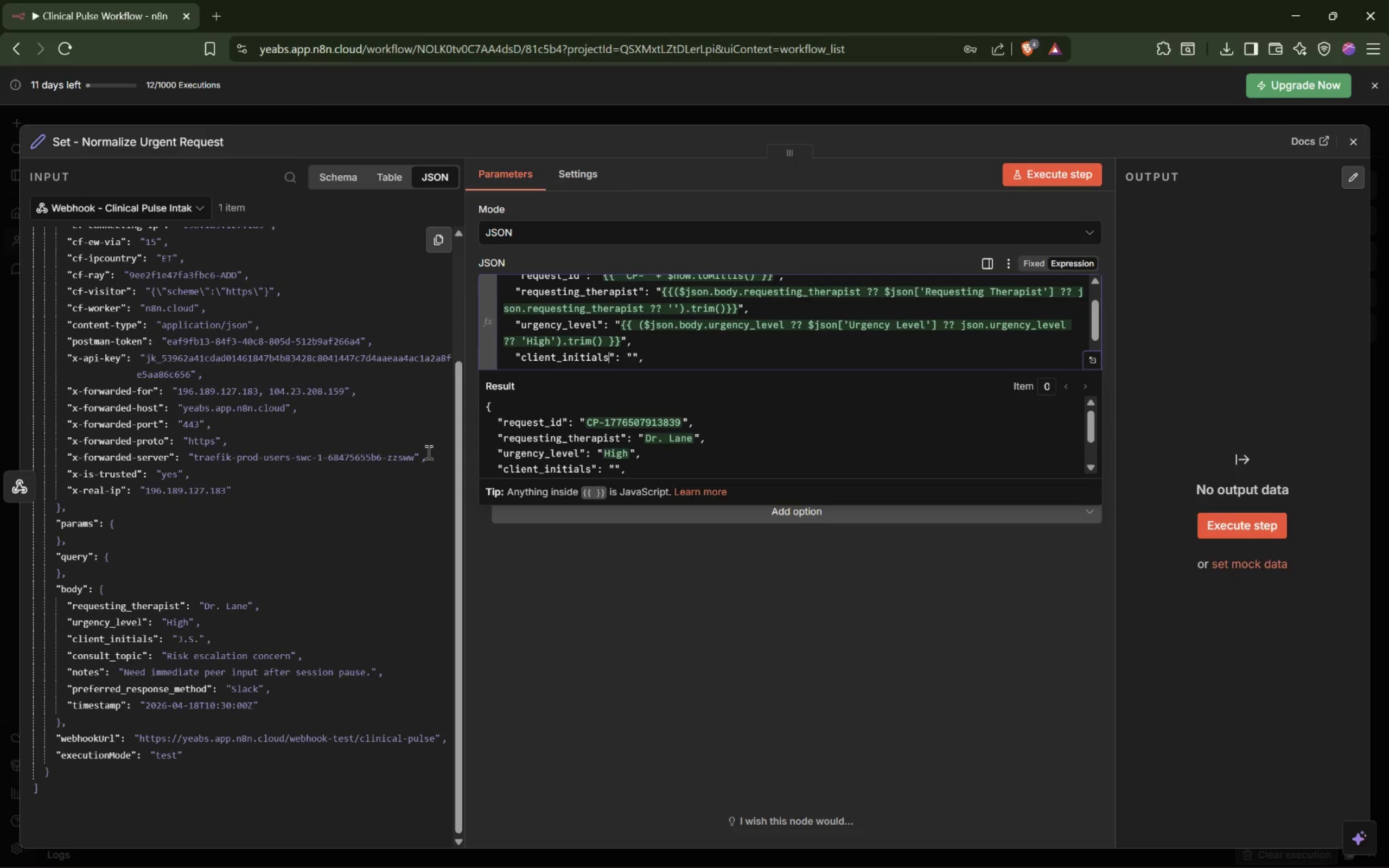 
left_click([633, 359])
 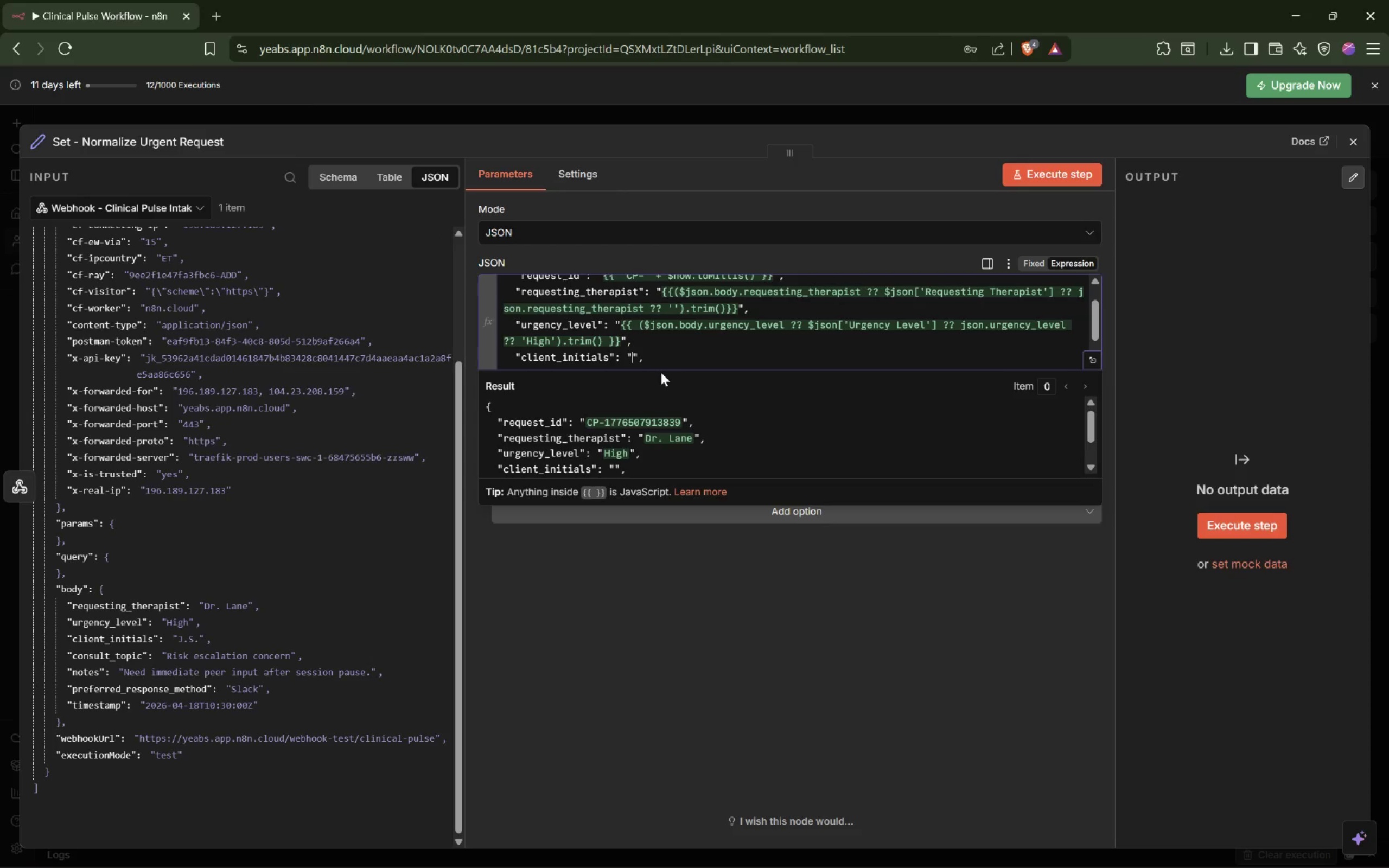 
key(Shift+9)
 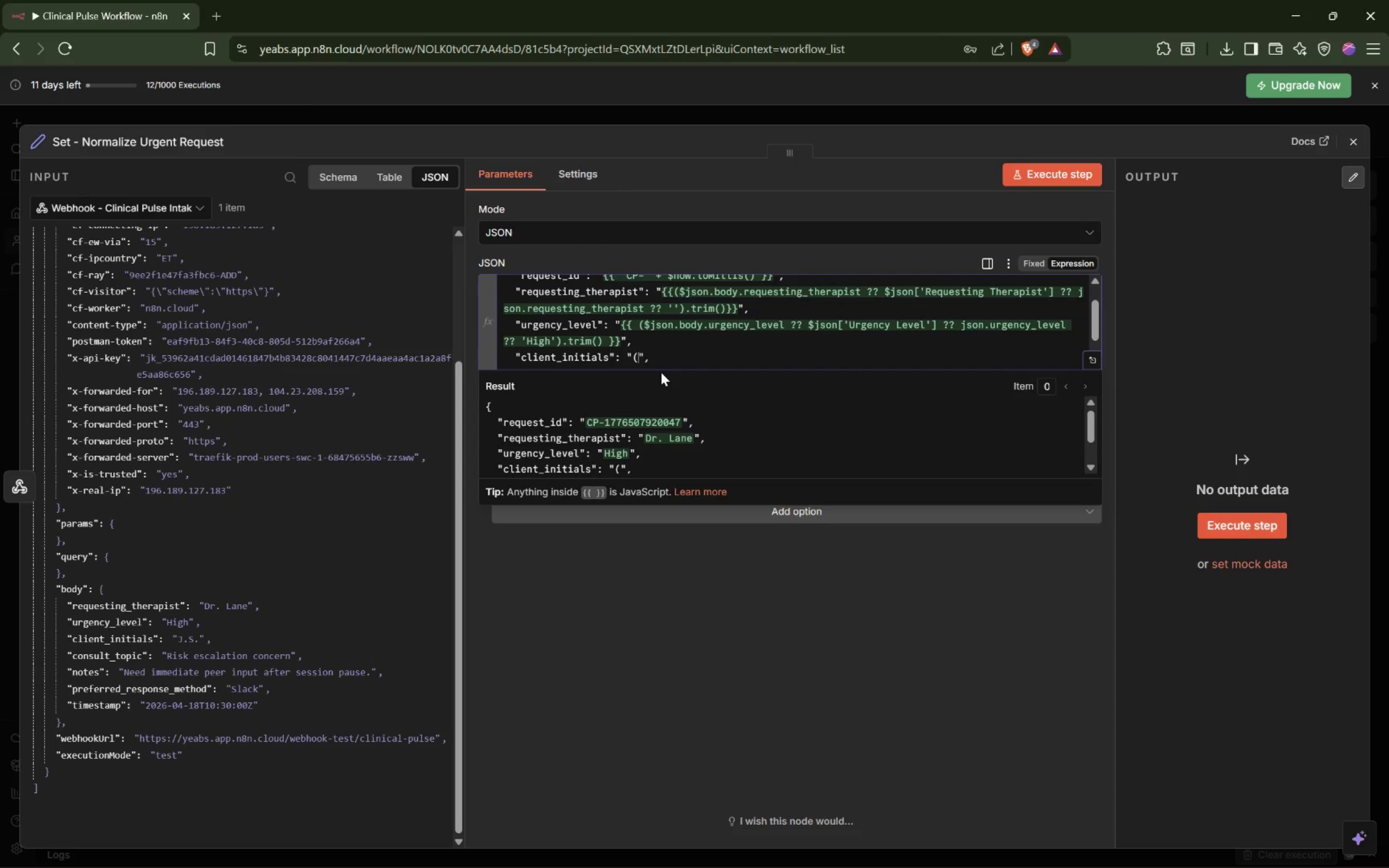 
key(Shift+ShiftLeft)
 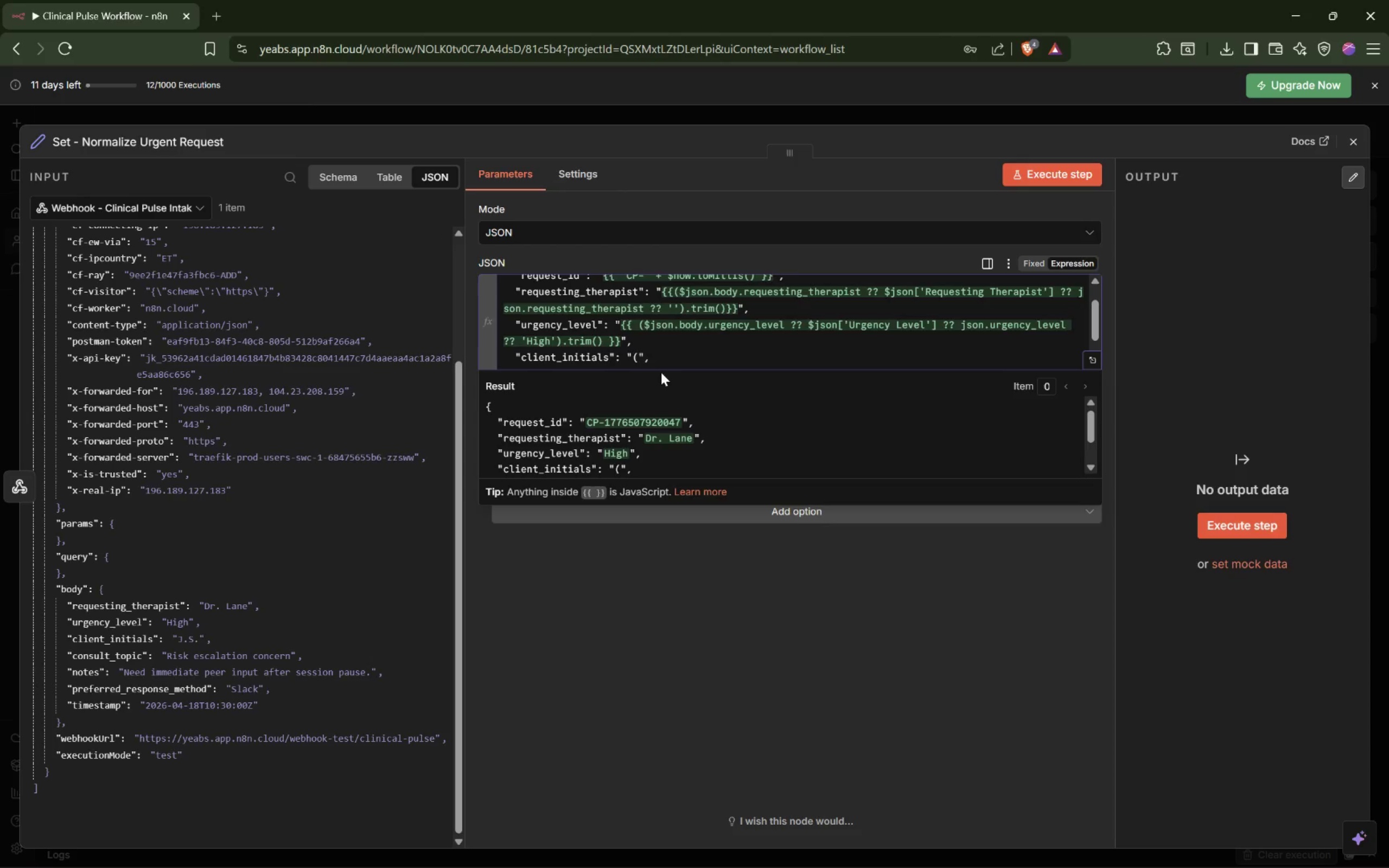 
key(Backspace)
 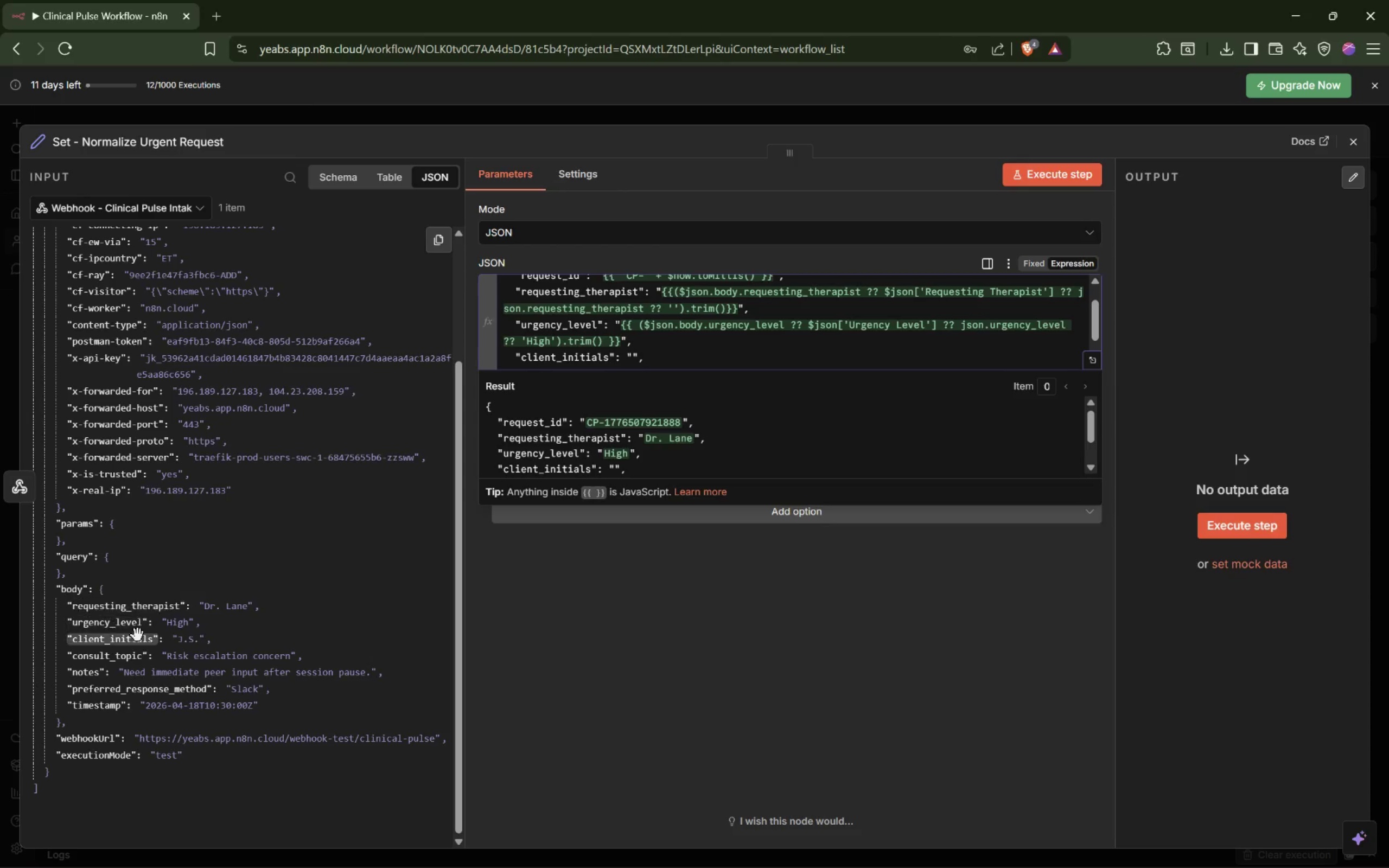 
left_click_drag(start_coordinate=[114, 640], to_coordinate=[632, 363])
 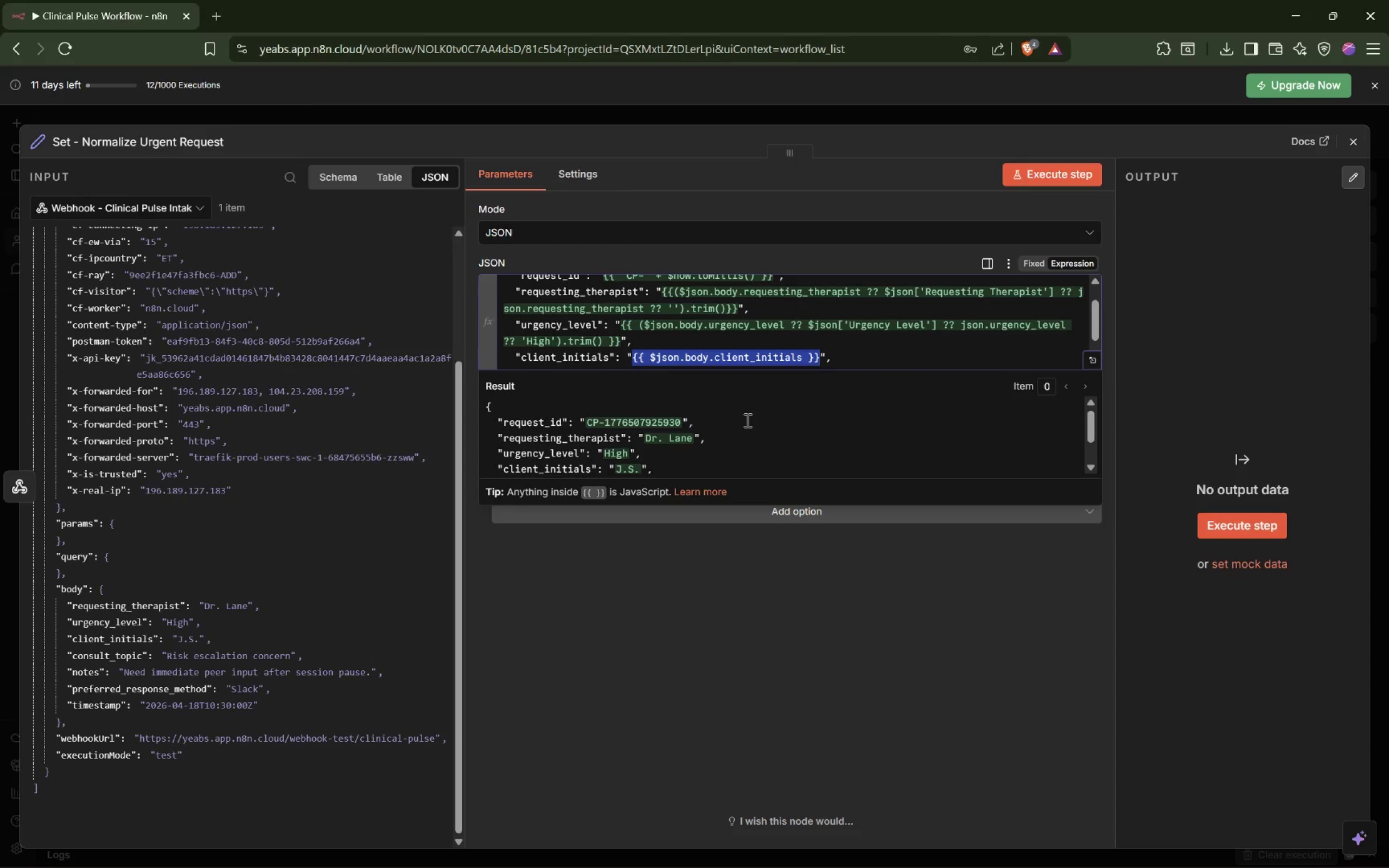 
key(Shift+9)
 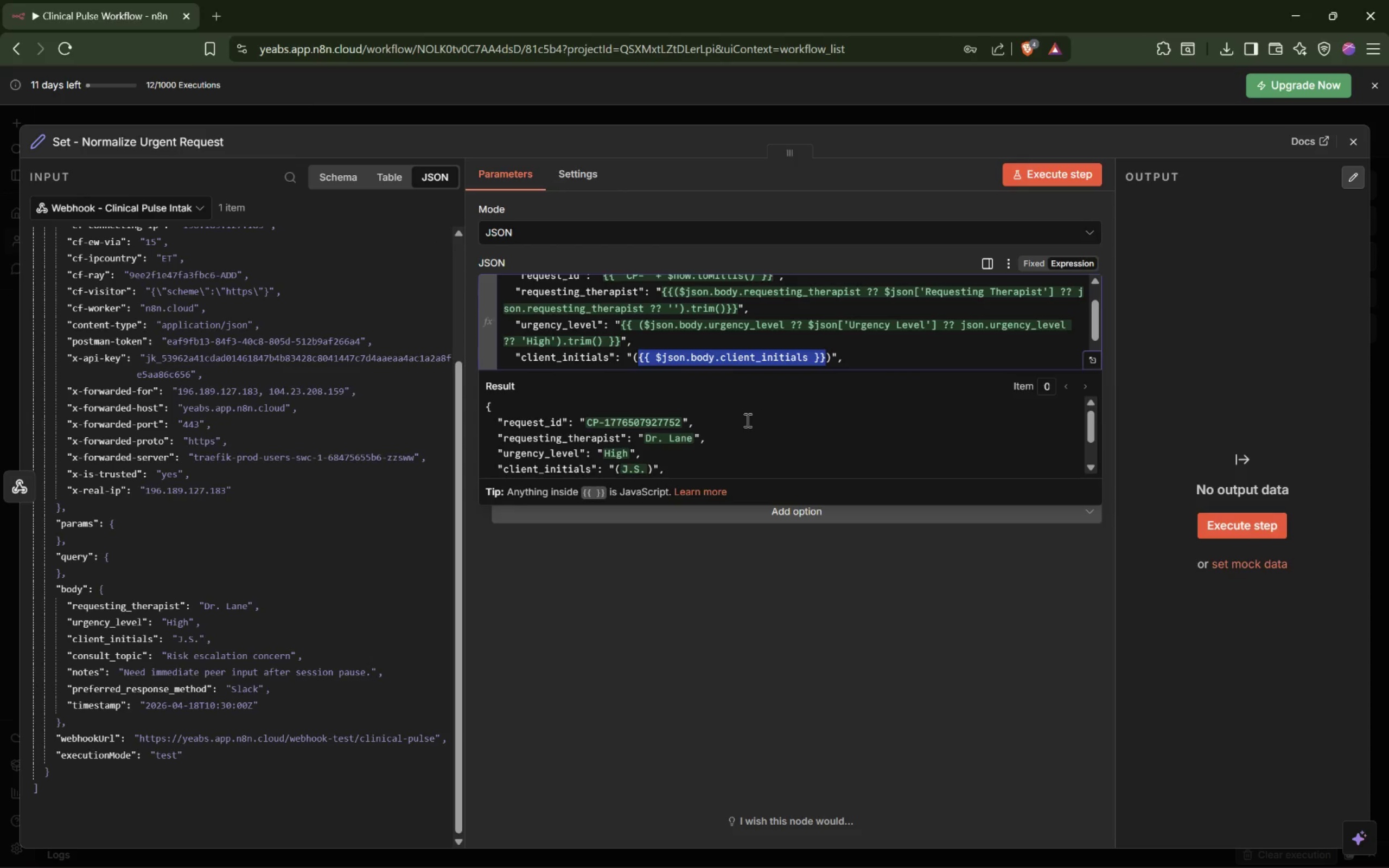 
key(Control+ControlLeft)
 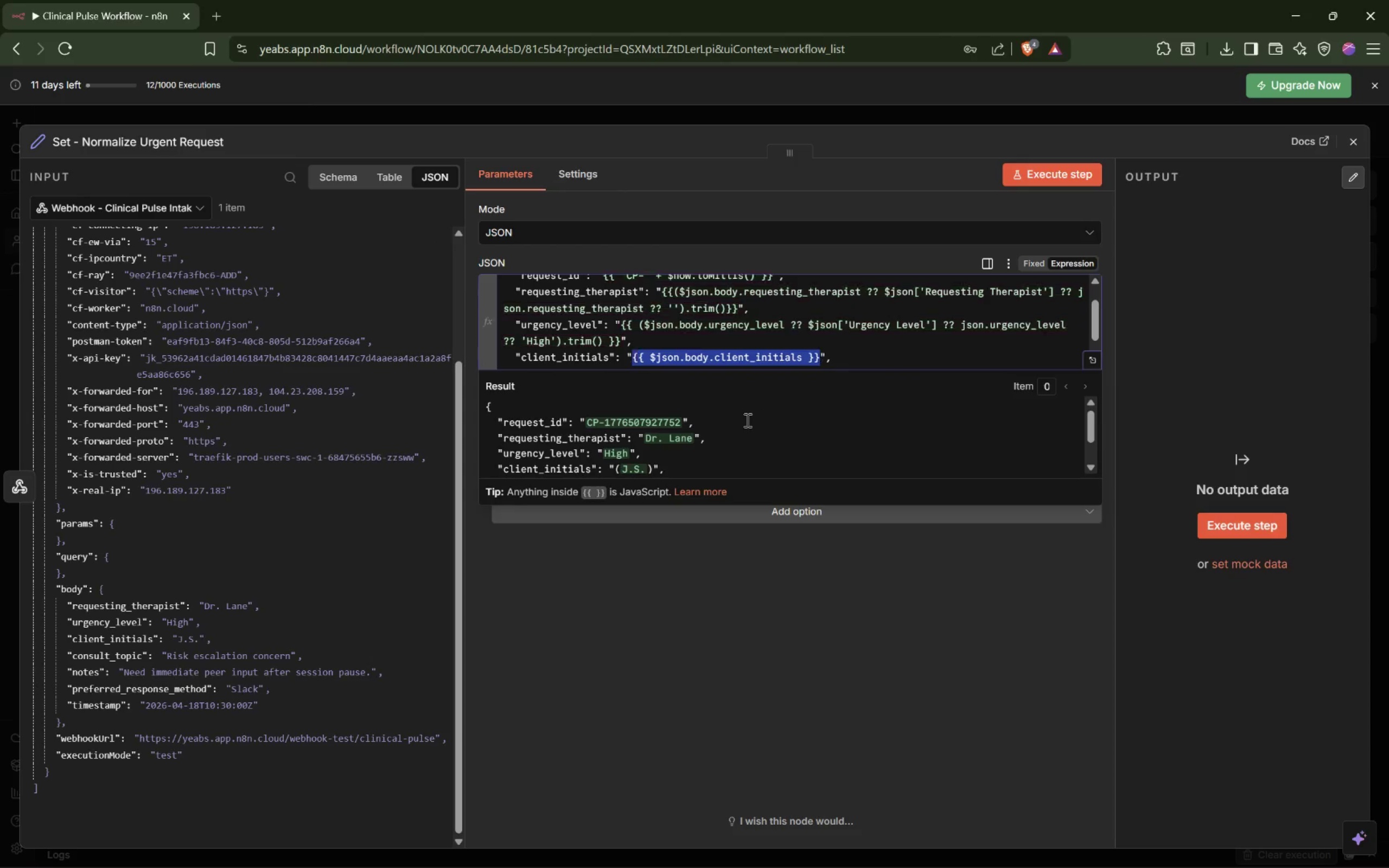 
key(Control+Z)
 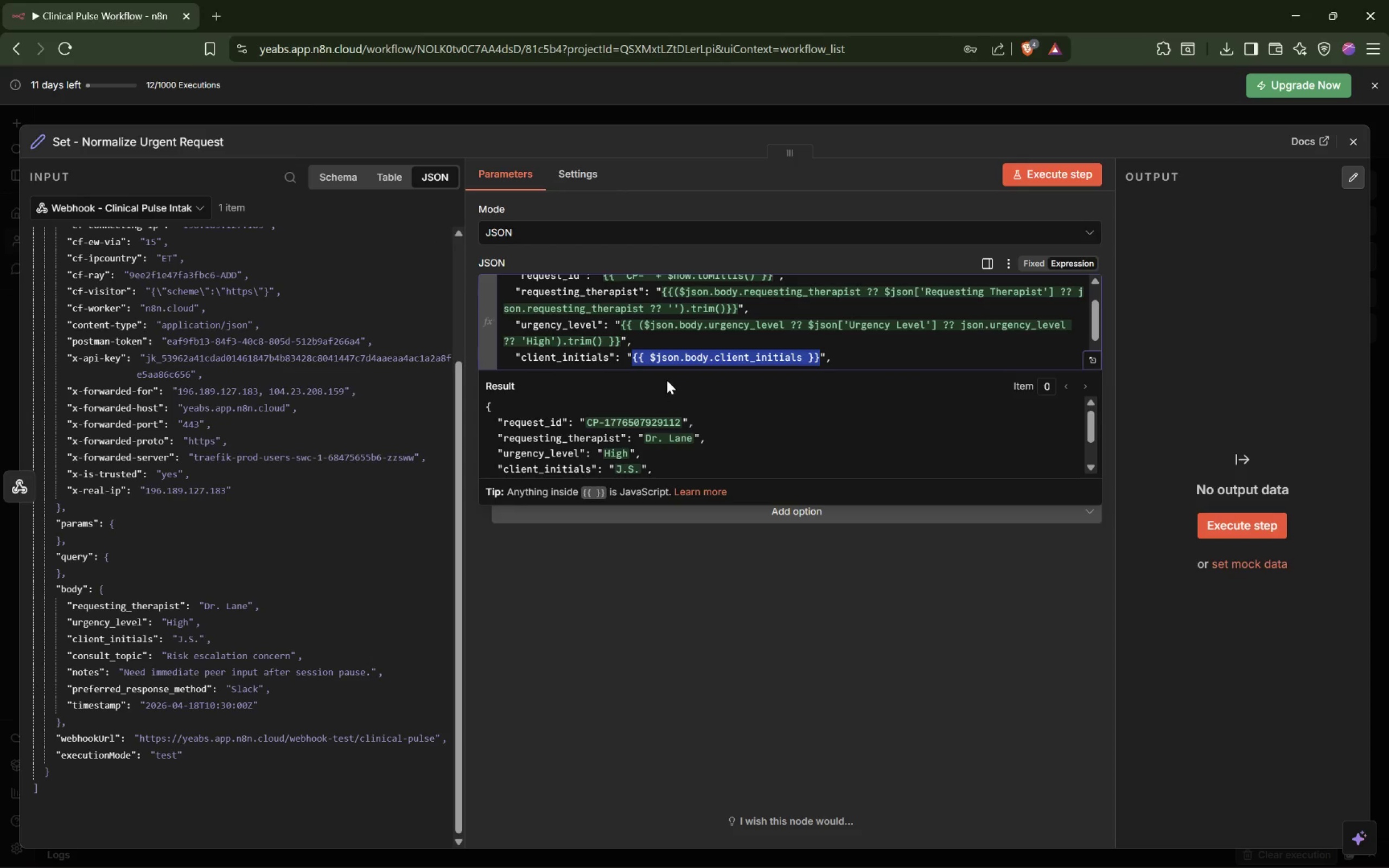 
left_click([647, 360])
 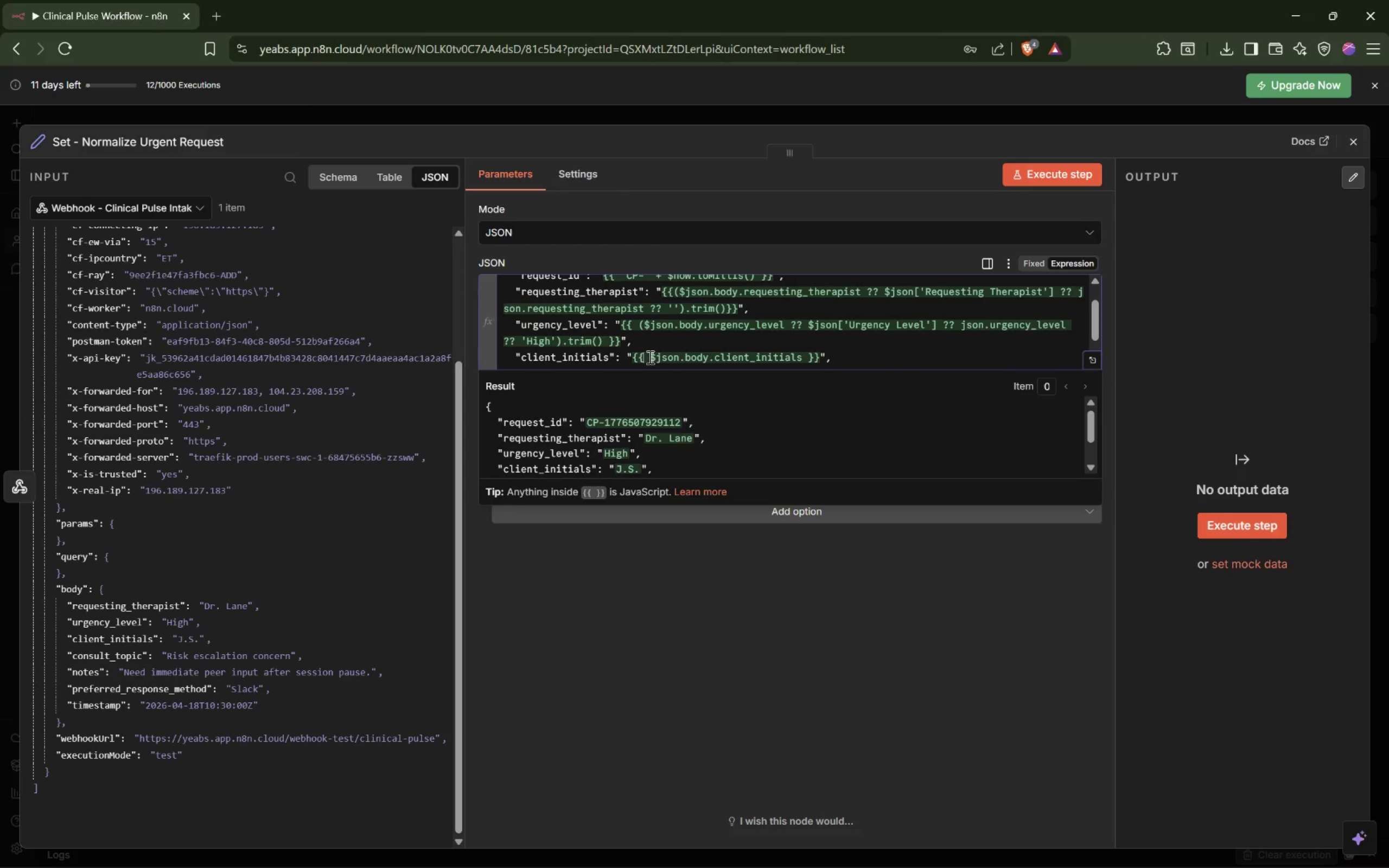 
left_click_drag(start_coordinate=[649, 357], to_coordinate=[802, 353])
 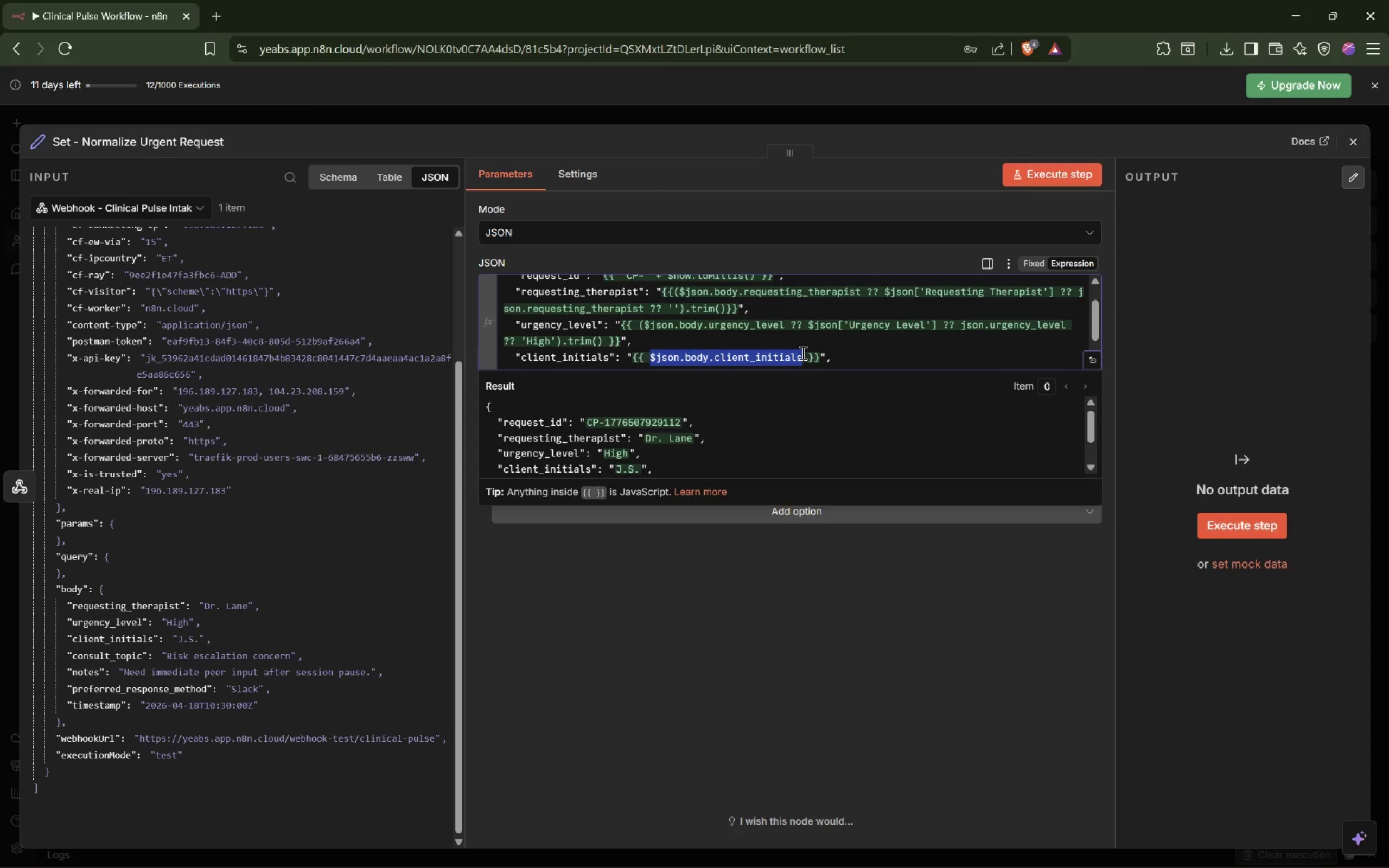 
key(Shift+9)
 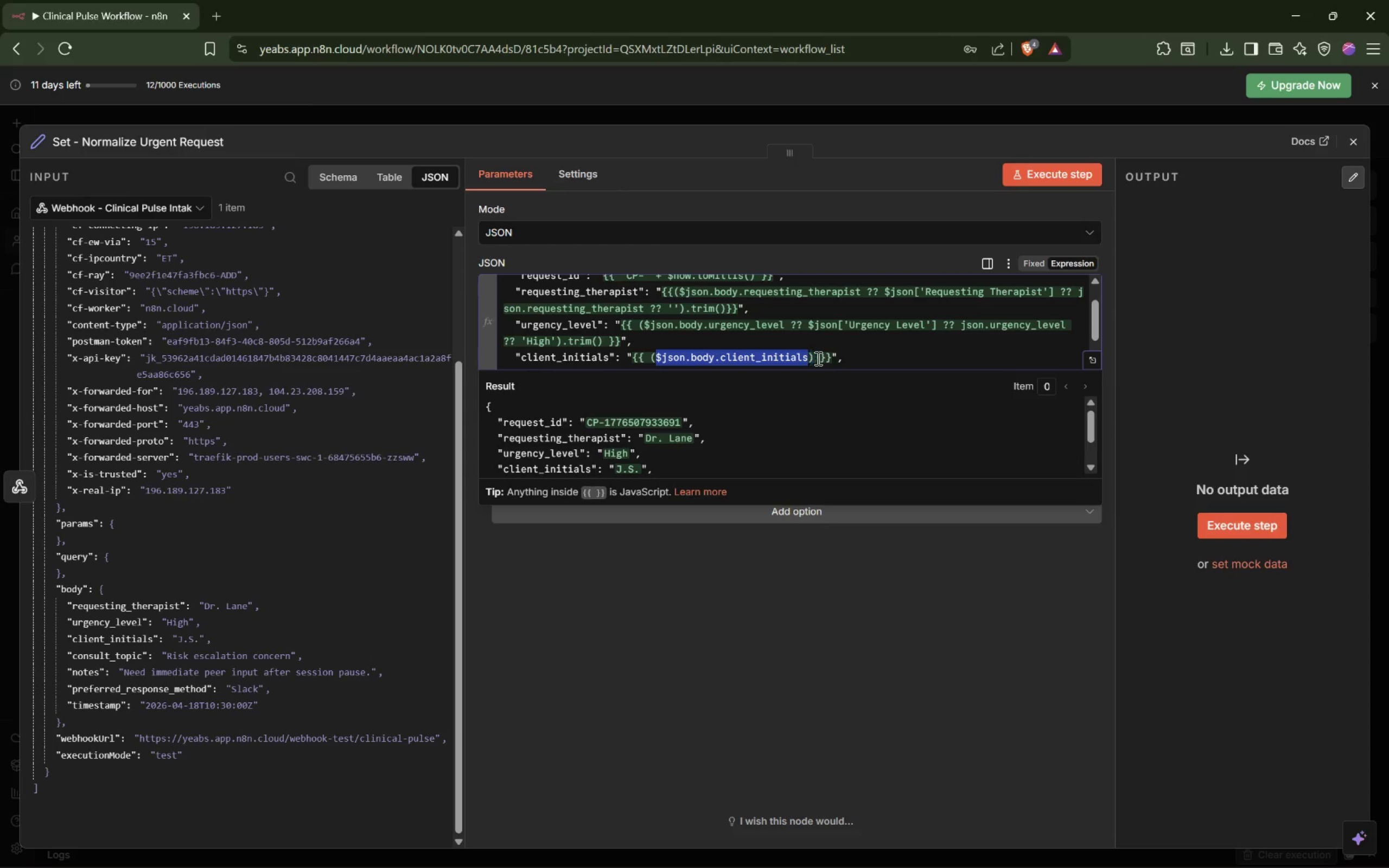 
left_click([807, 358])
 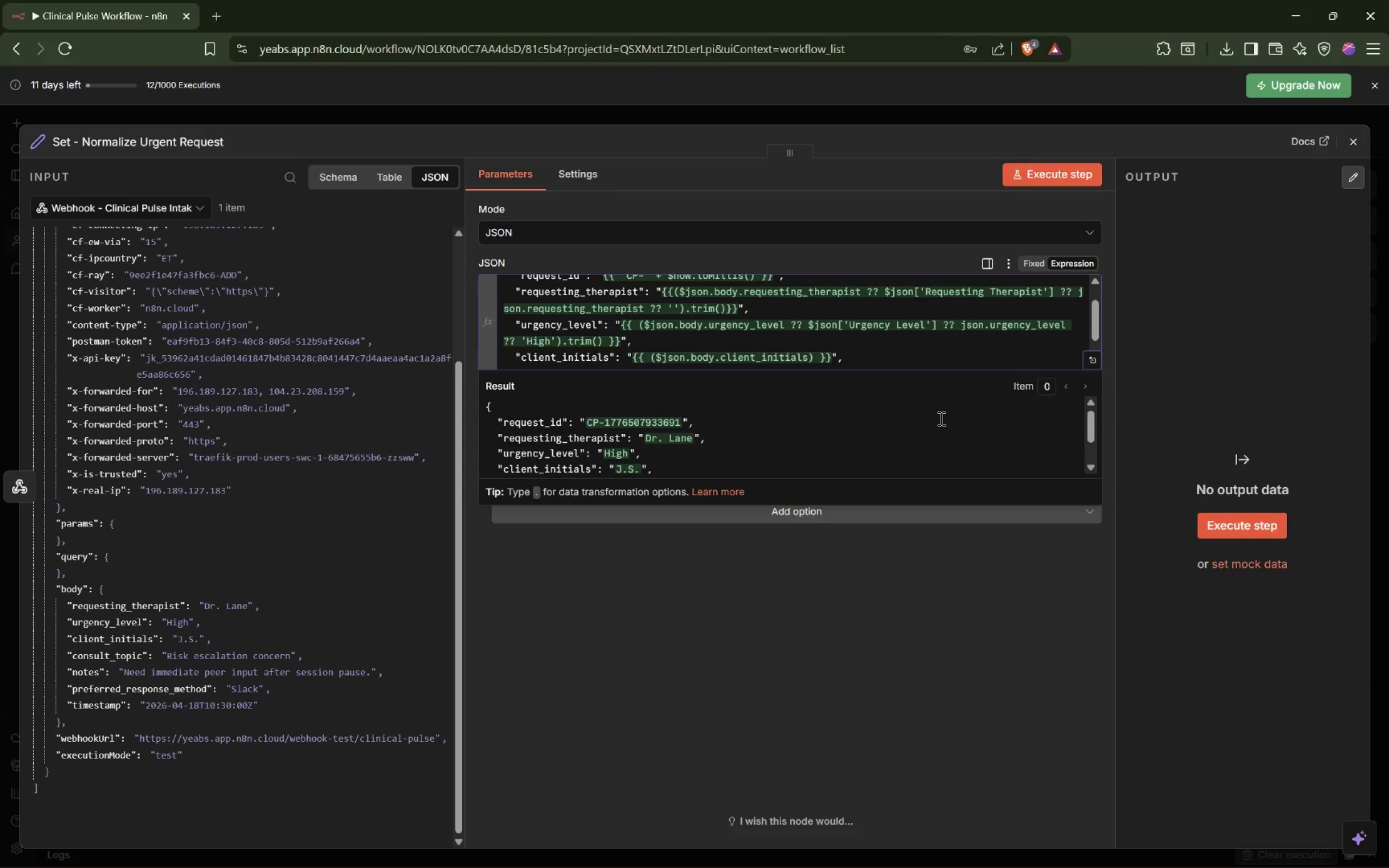 
type( ?? $json.)
key(Backspace)
type(['Client inita)
key(Backspace)
key(Backspace)
key(Backspace)
key(Backspace)
key(Backspace)
type(Initials)
 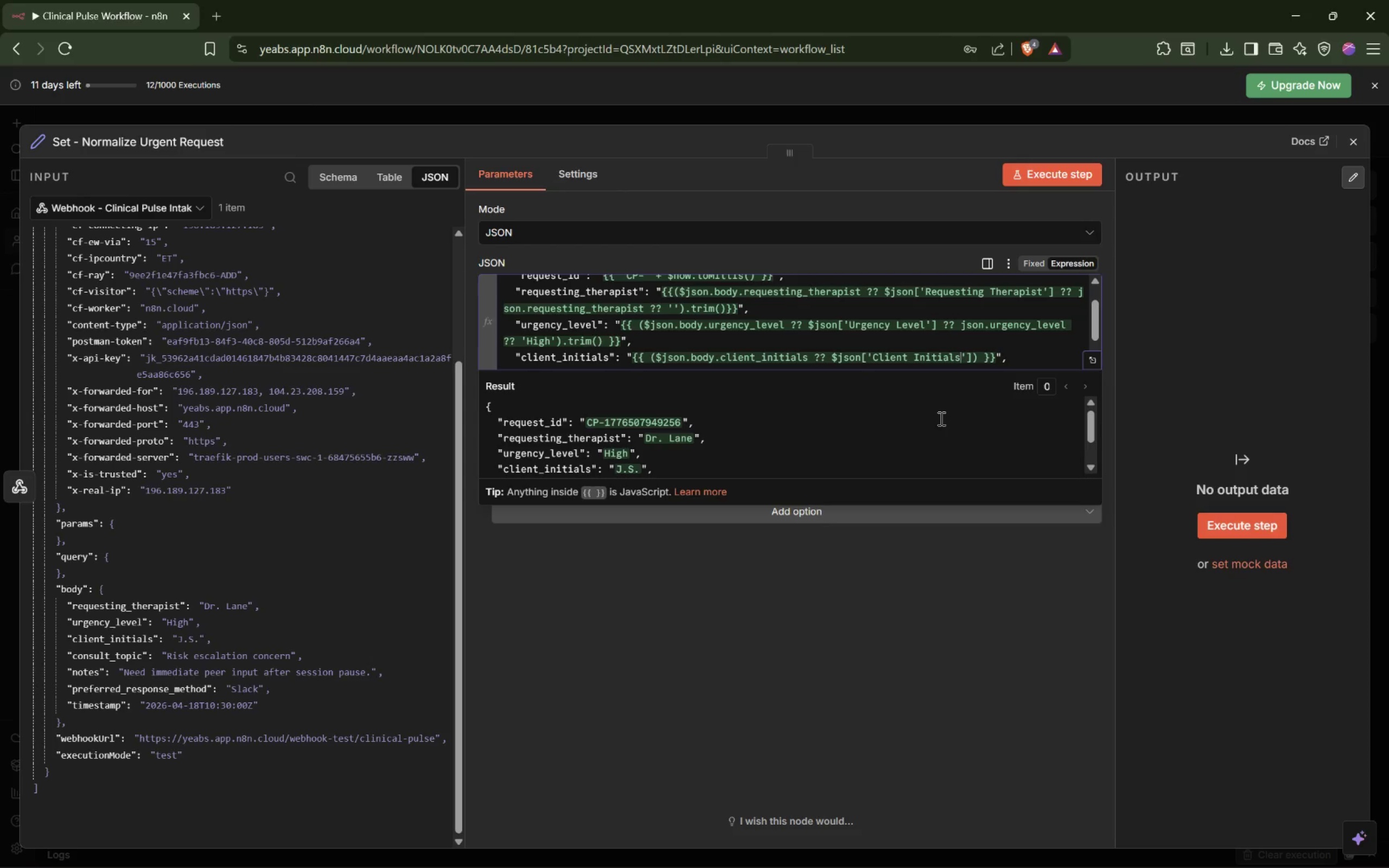 
key(ArrowRight)
 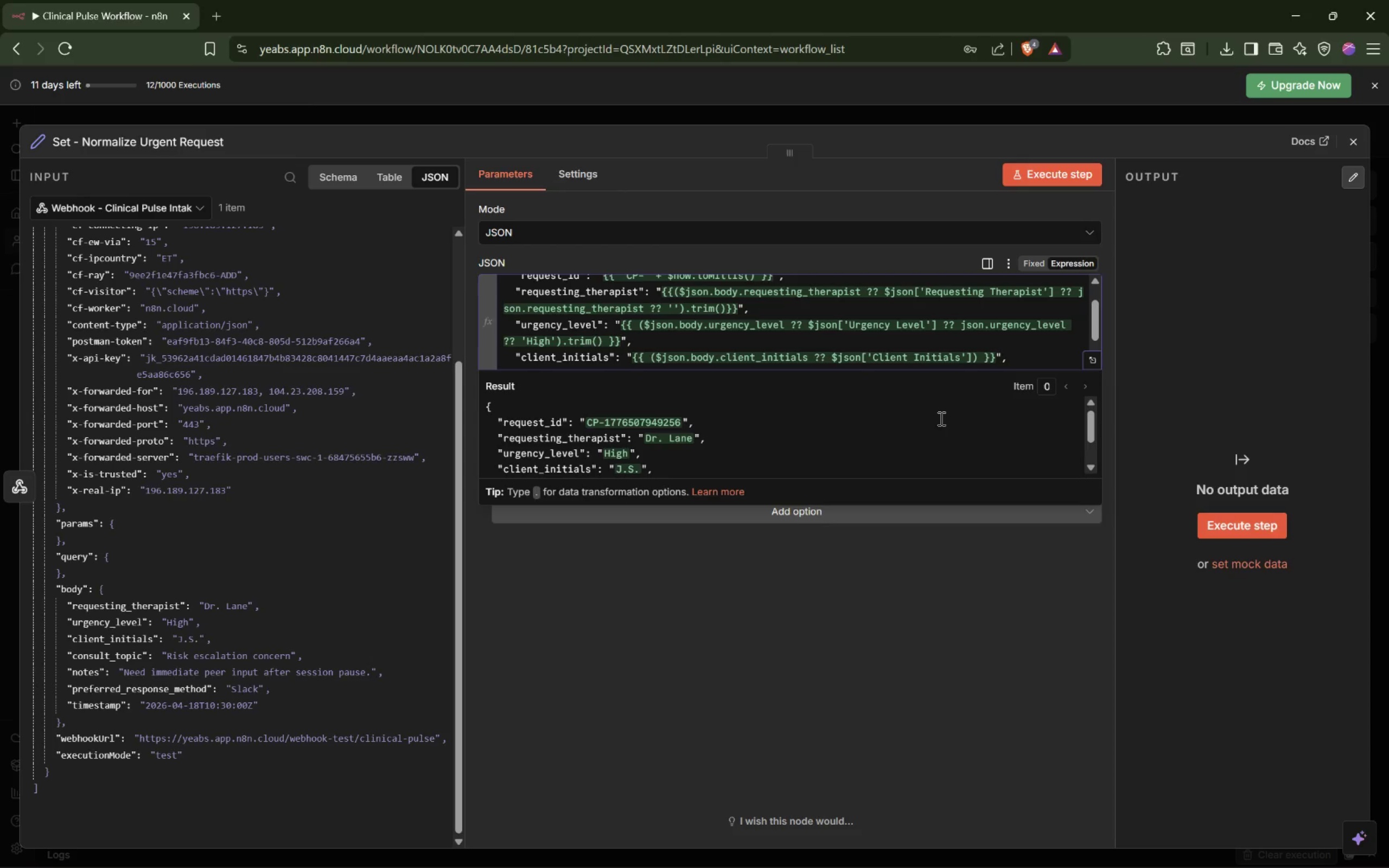 
key(ArrowRight)
 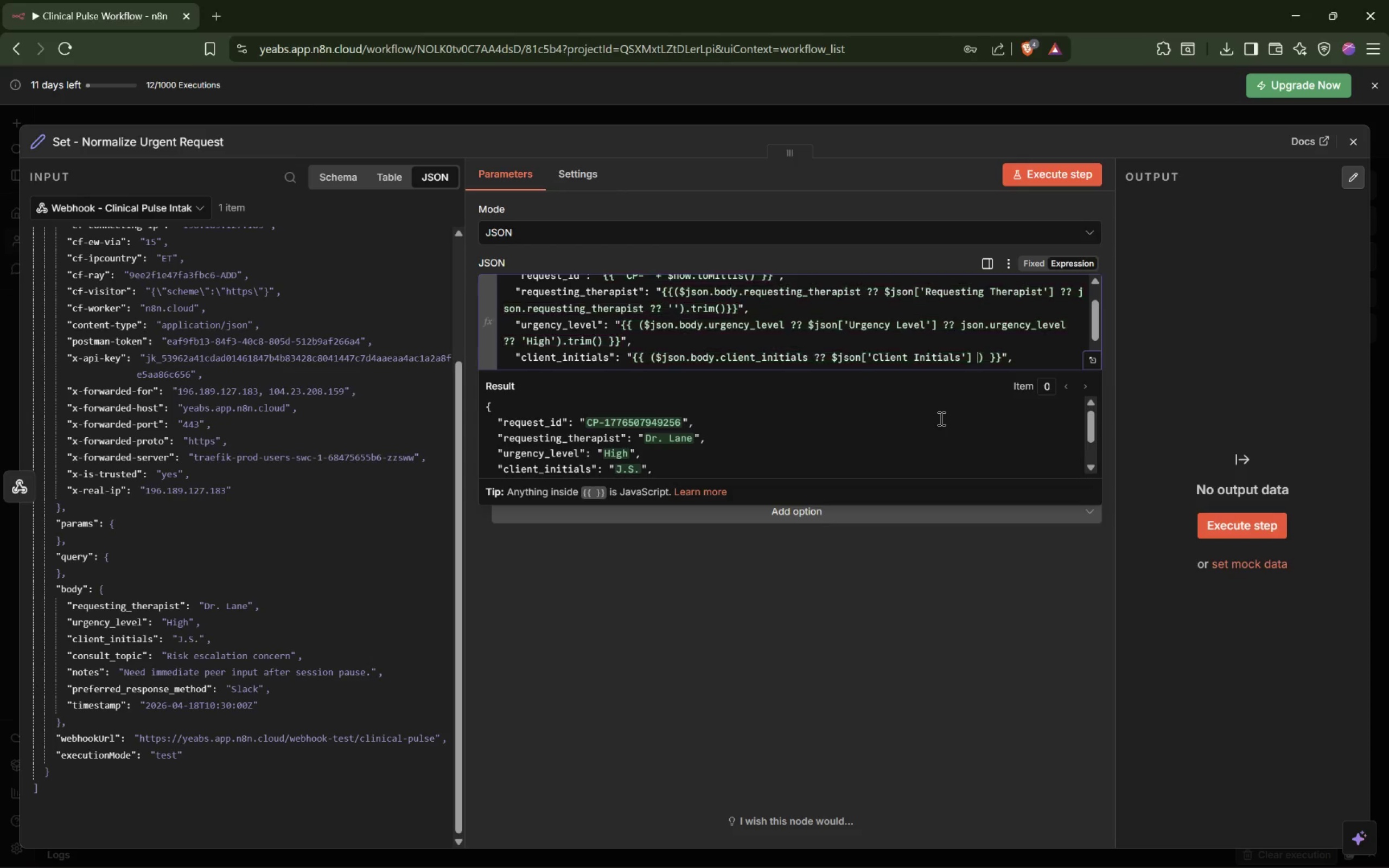 
type( ?? $json.client)
 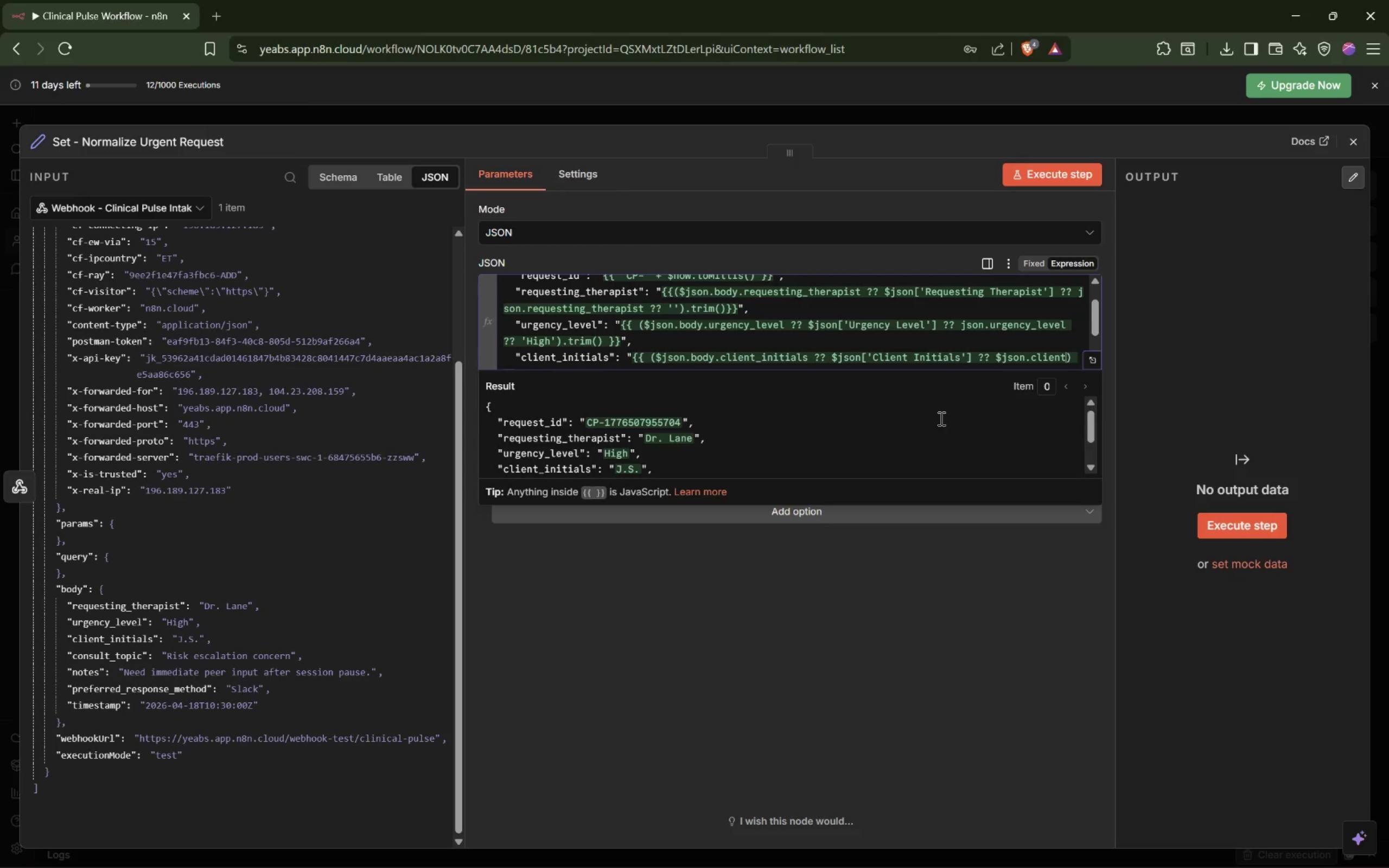 
type(_initials ??)
 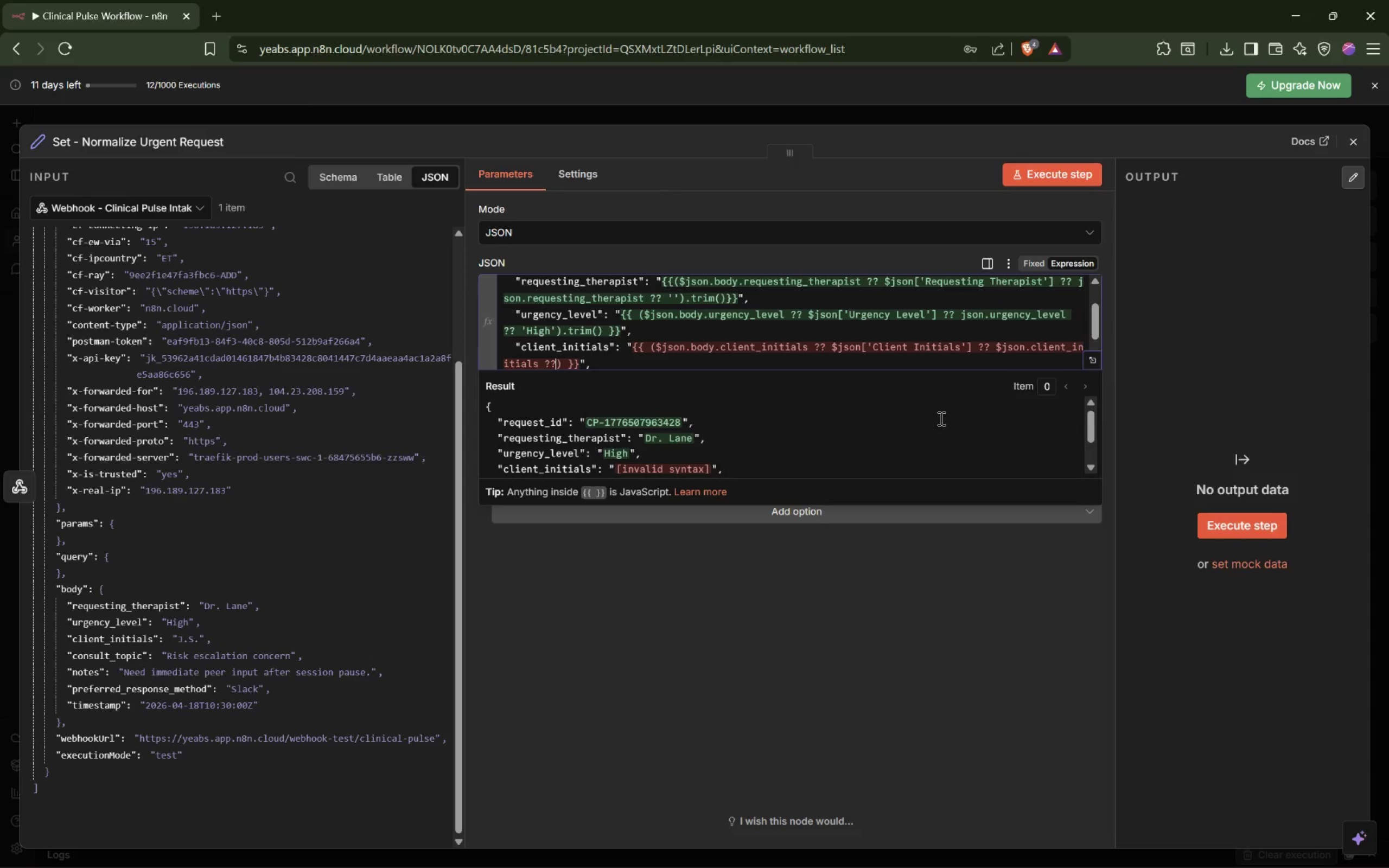 
wait(5.95)
 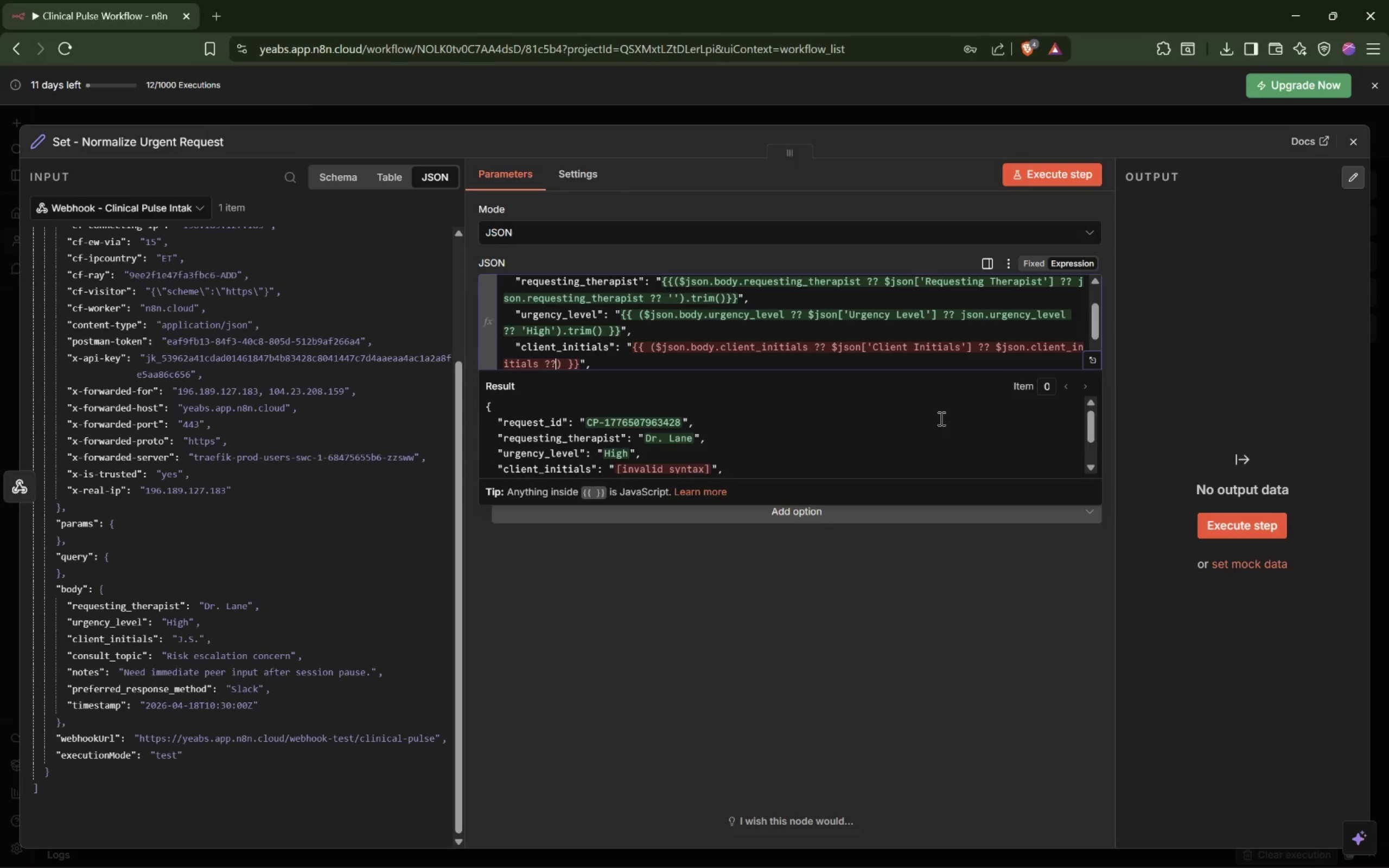 
key(Space)
 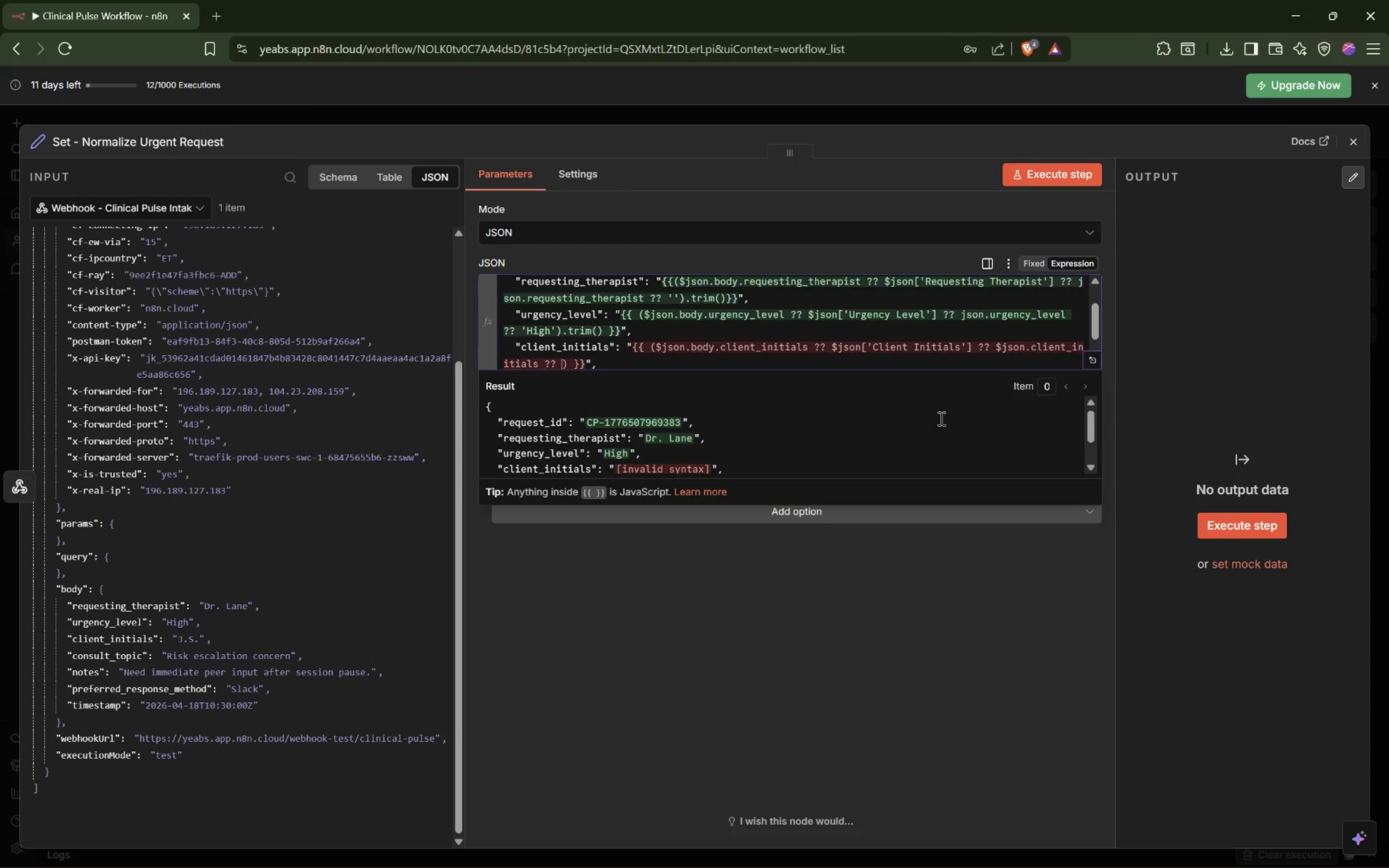 
key(Quote)
 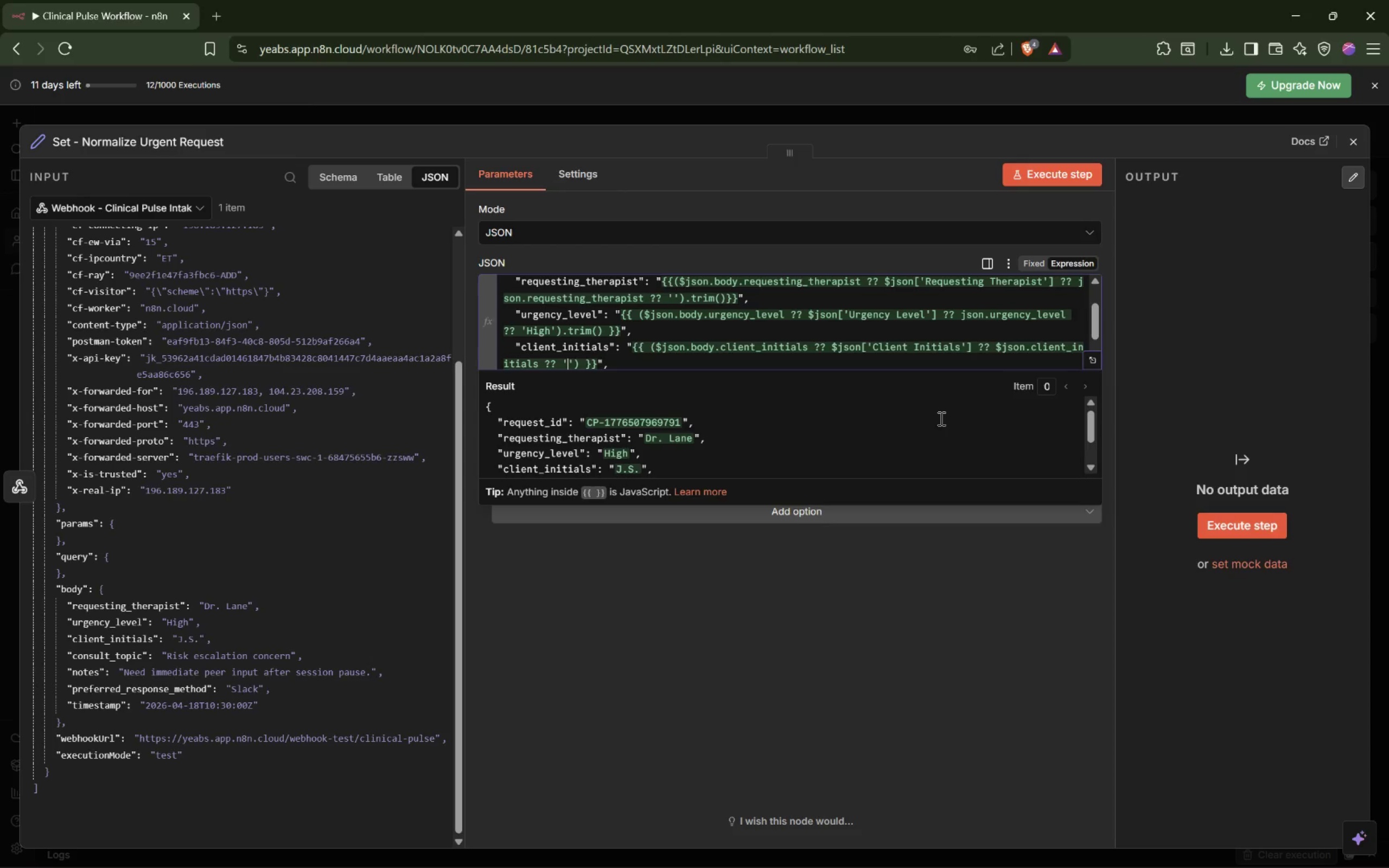 
key(ArrowRight)
 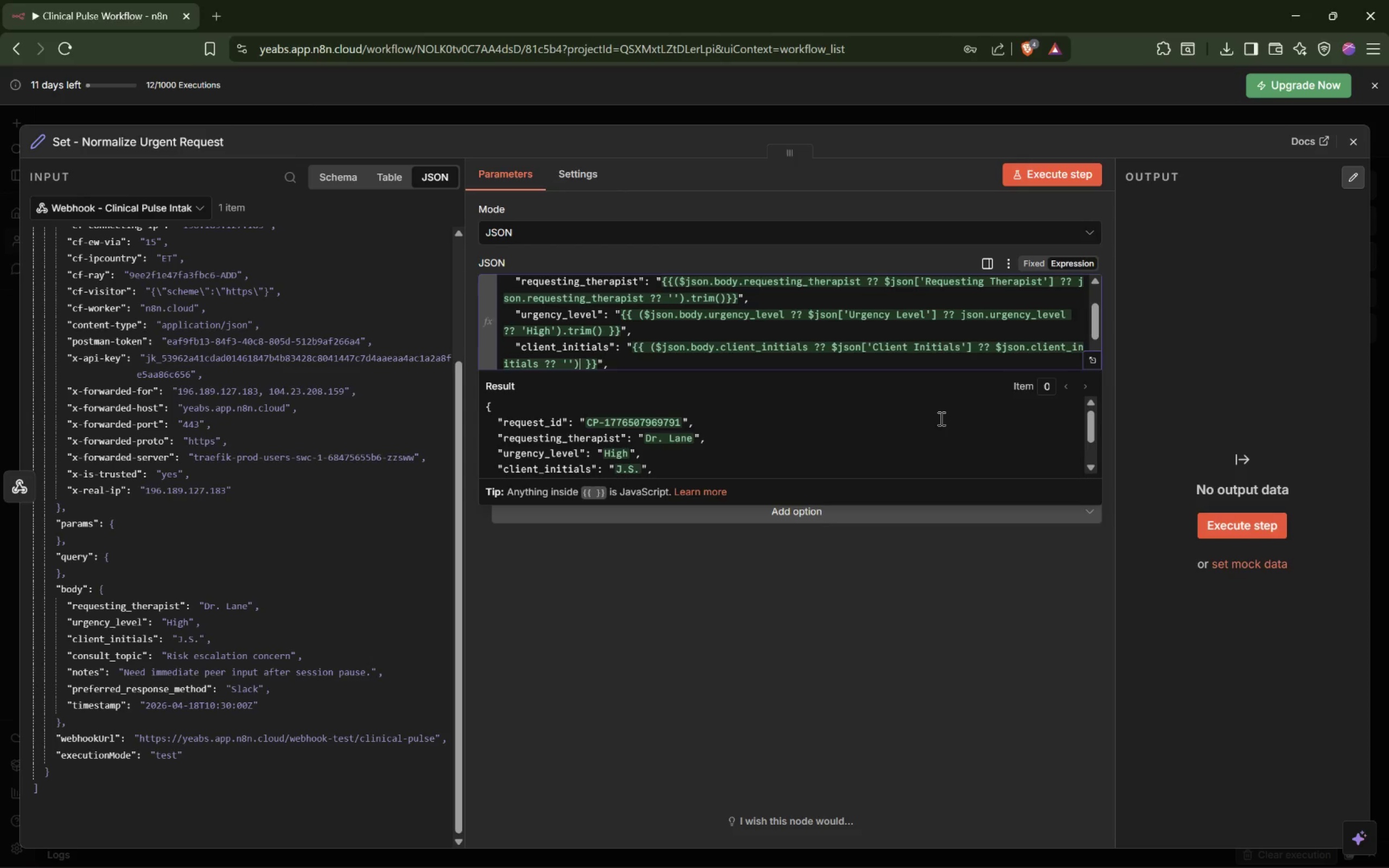 
key(ArrowRight)
 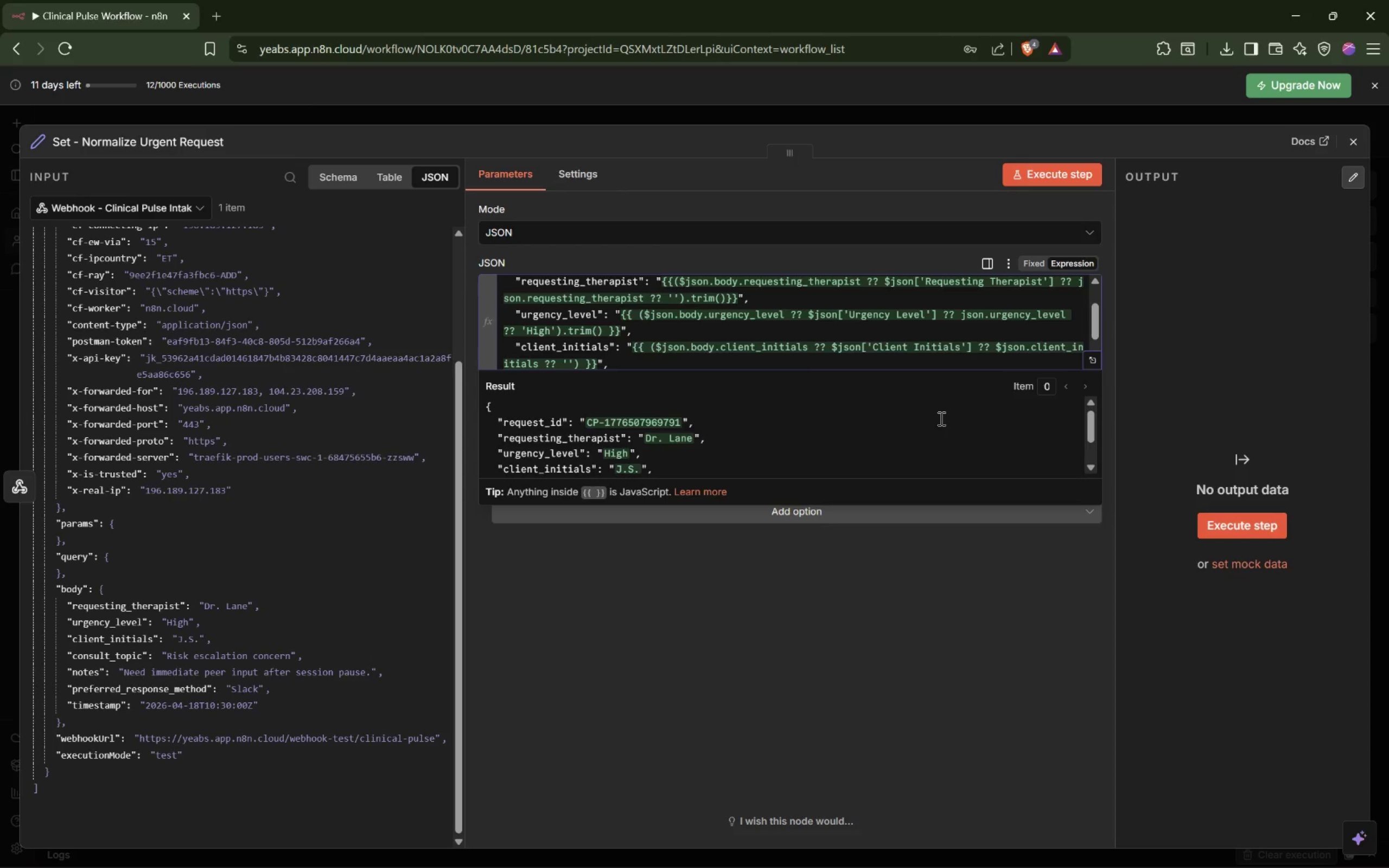 
type(.trim()
 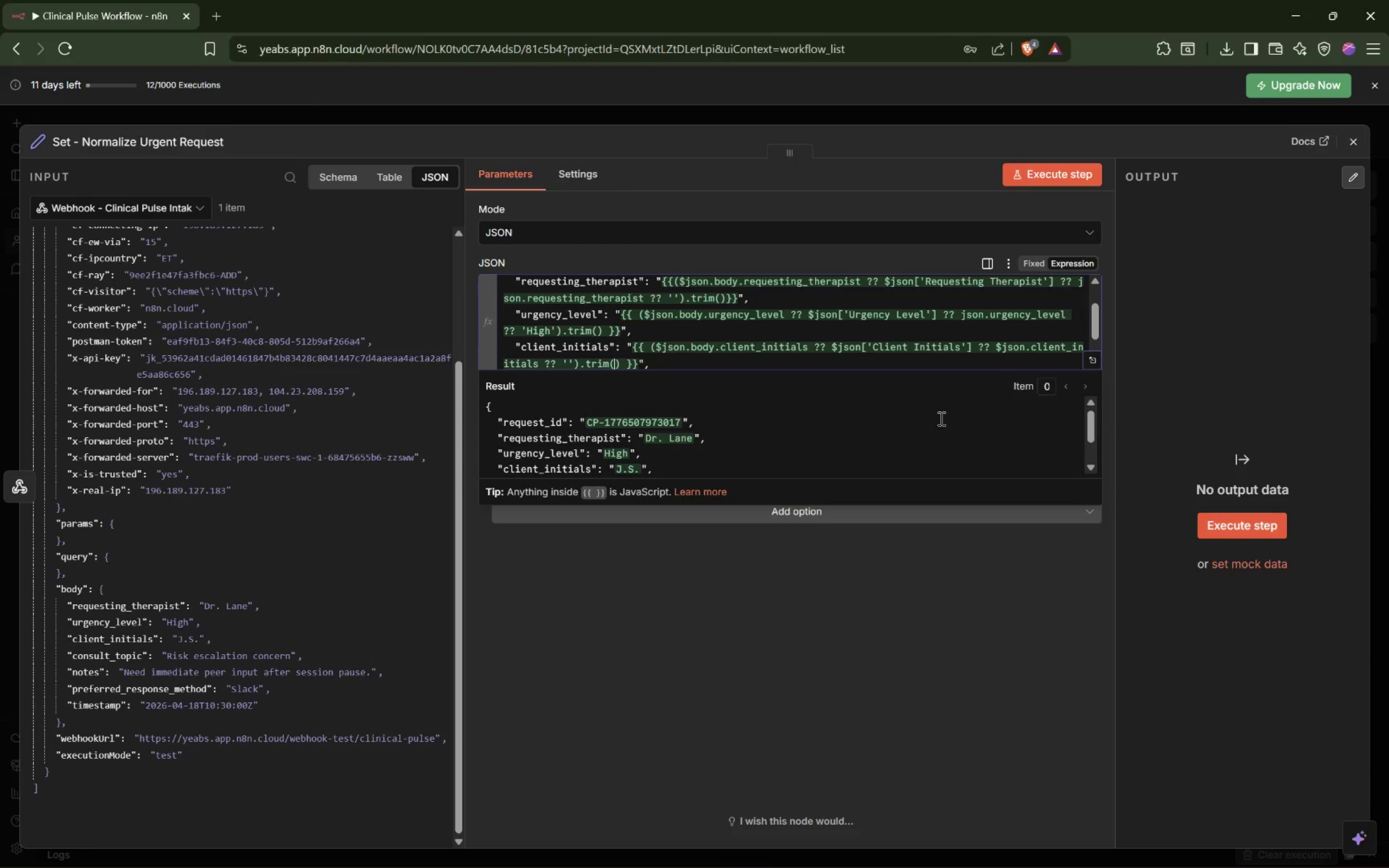 
left_click_drag(start_coordinate=[463, 493], to_coordinate=[353, 482])
 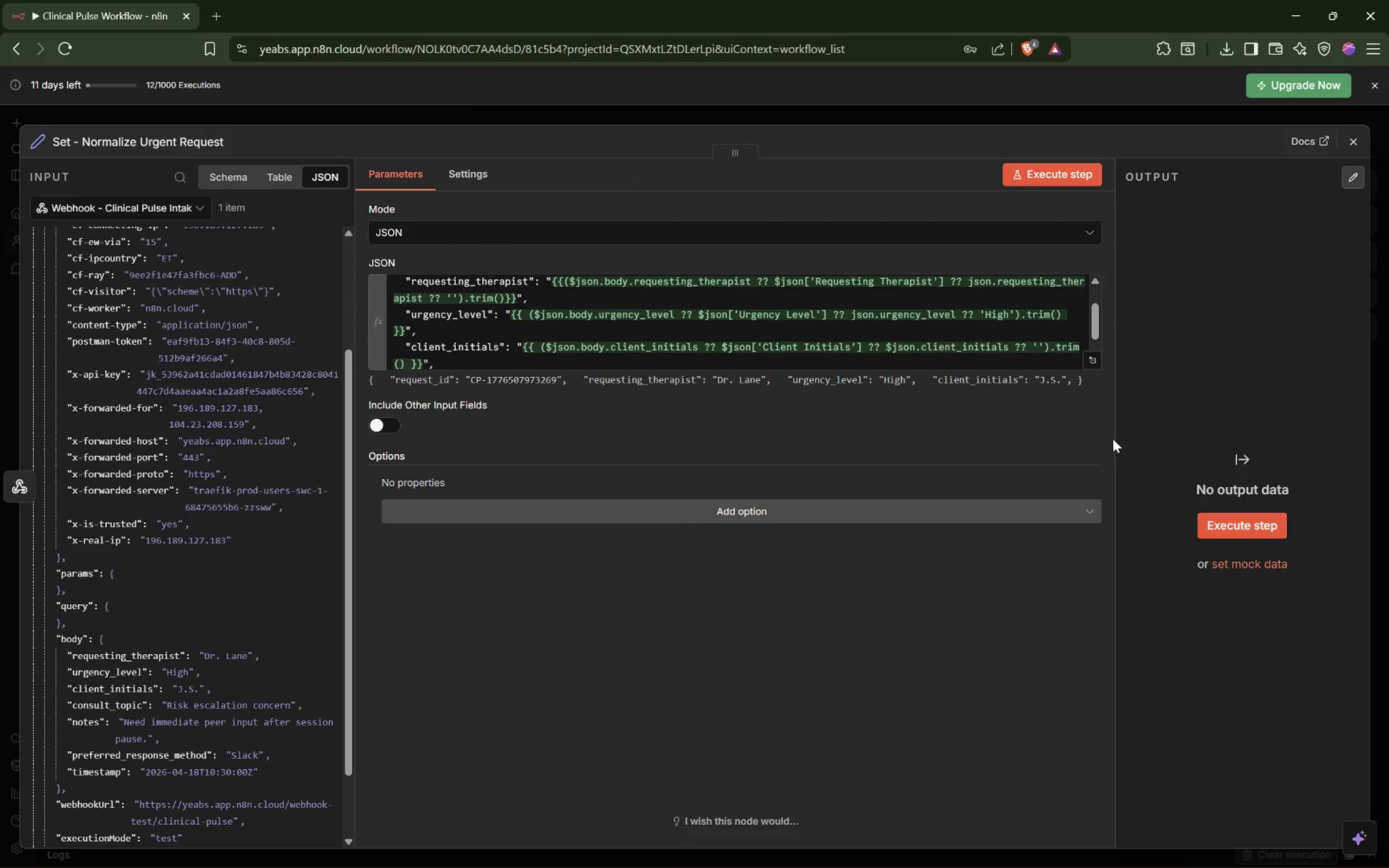 
left_click_drag(start_coordinate=[1117, 439], to_coordinate=[1184, 441])
 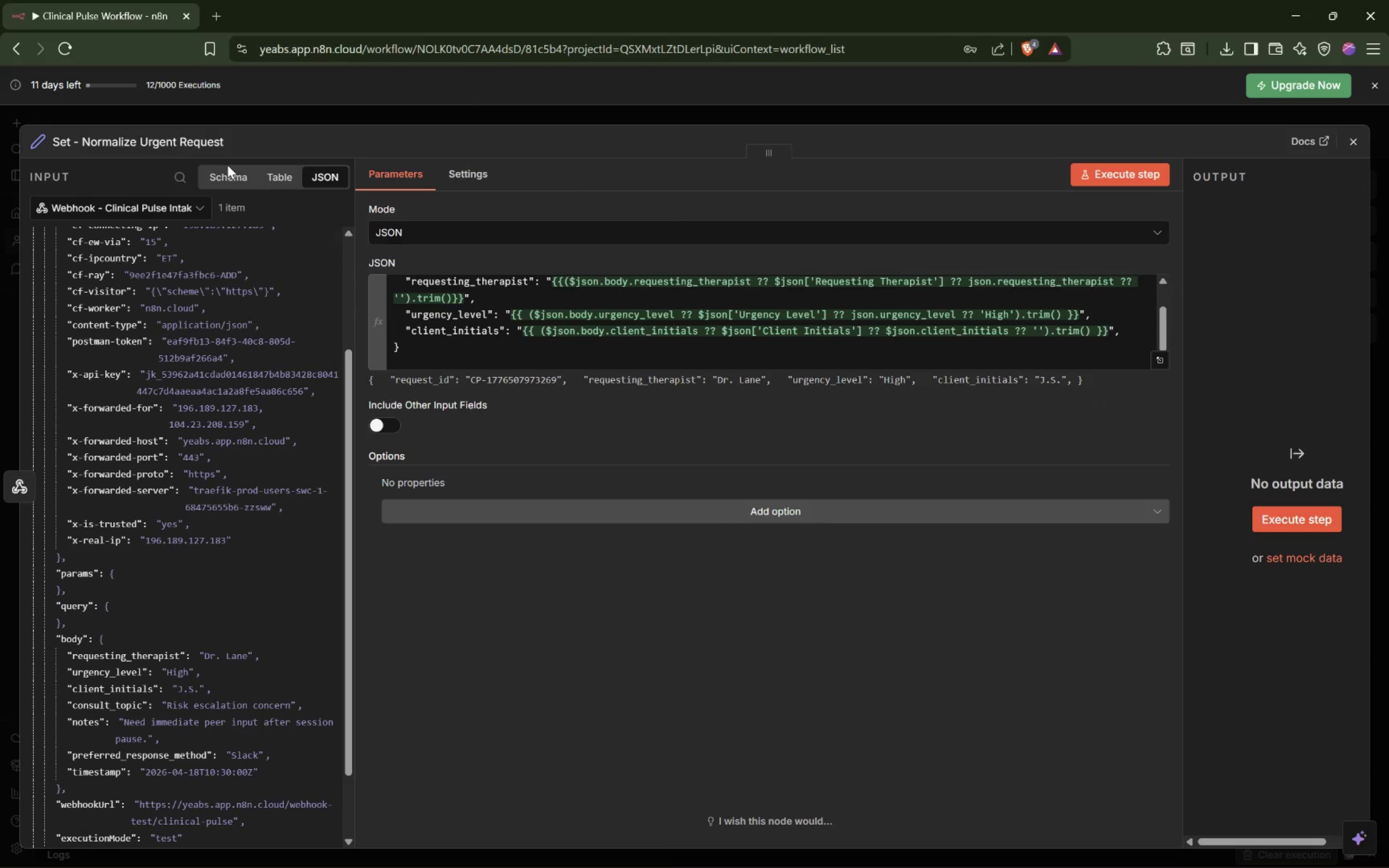 
double_click([212, 174])
 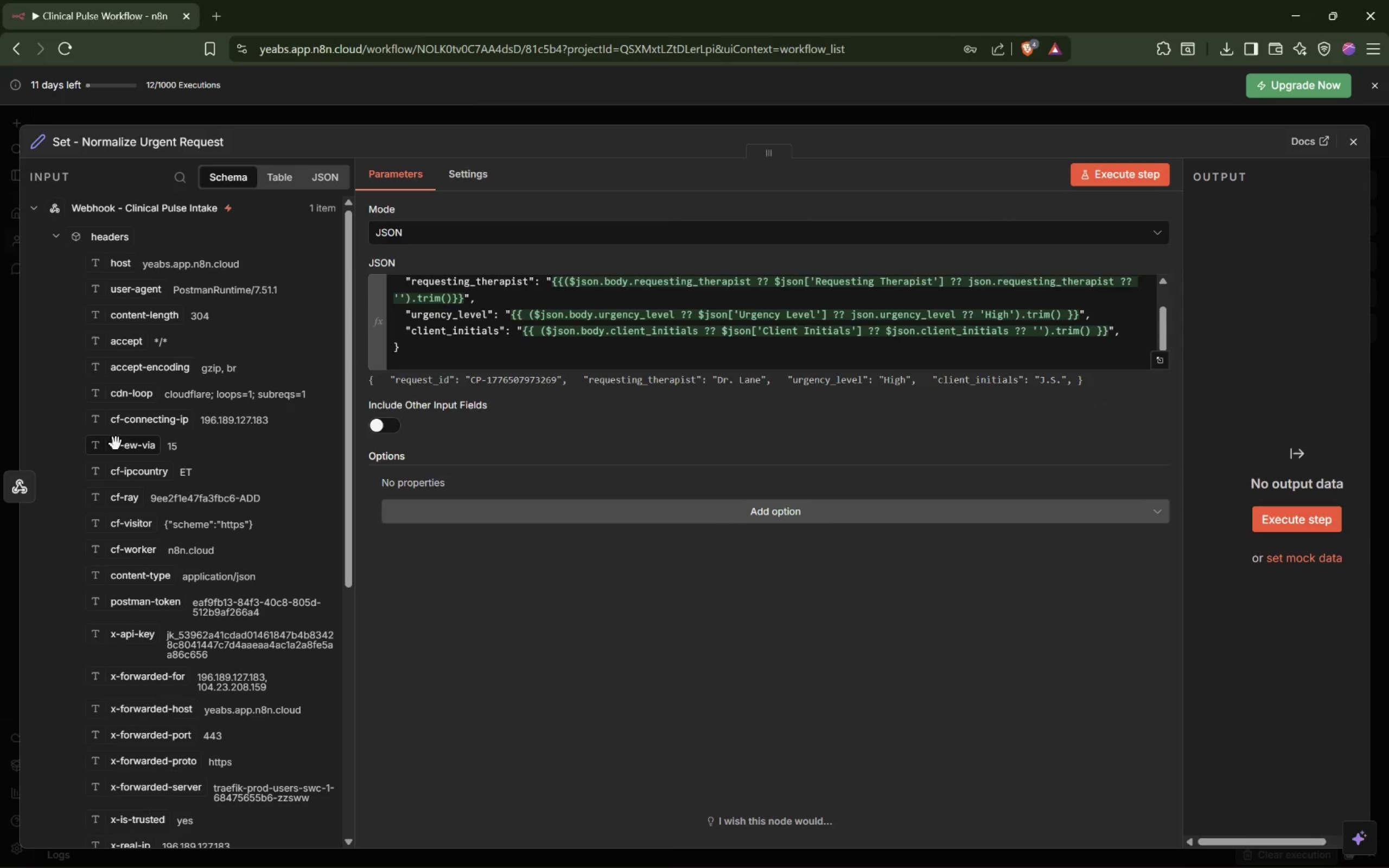 
scroll: coordinate [203, 520], scroll_direction: down, amount: 13.0
 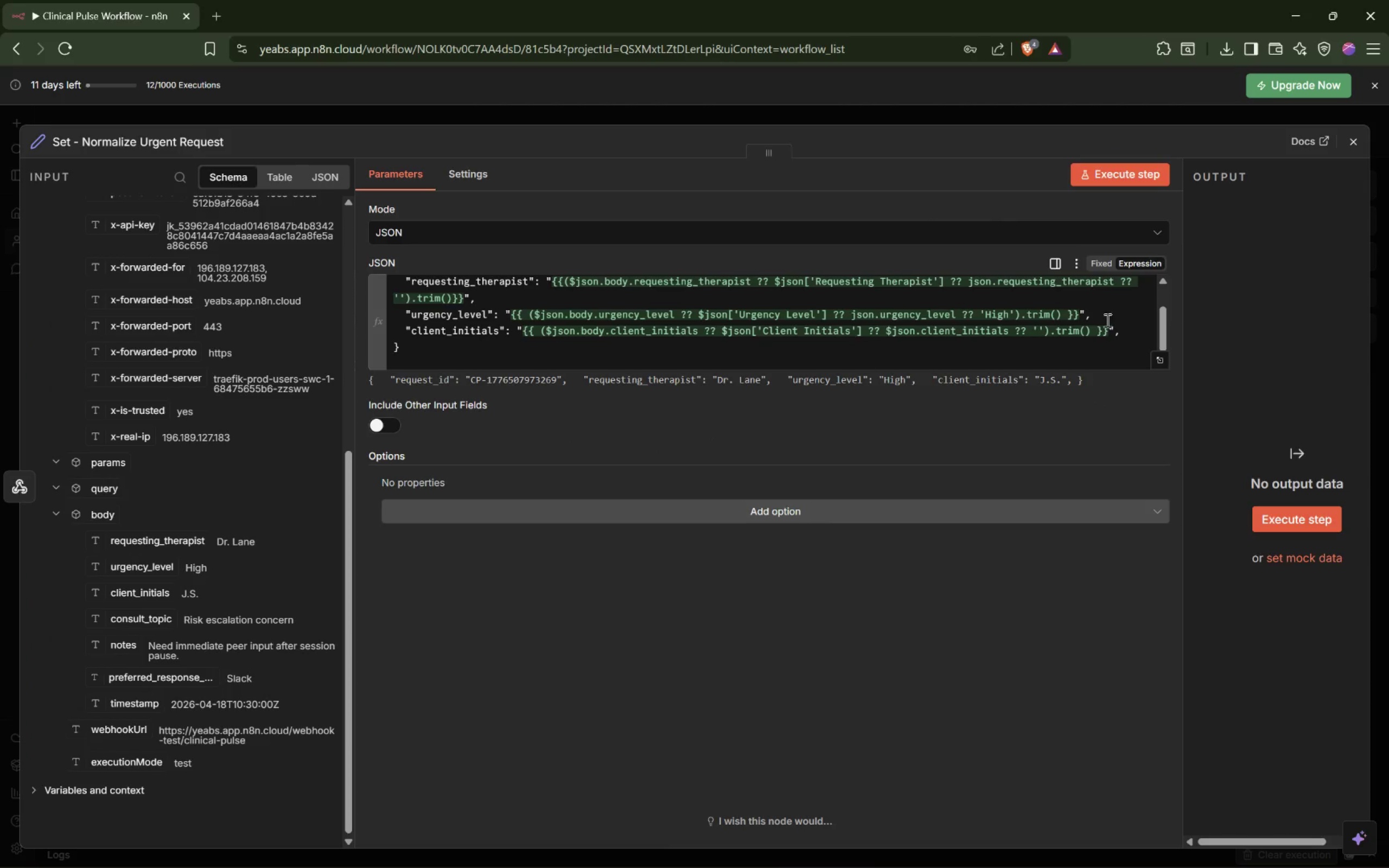 
left_click([1138, 334])
 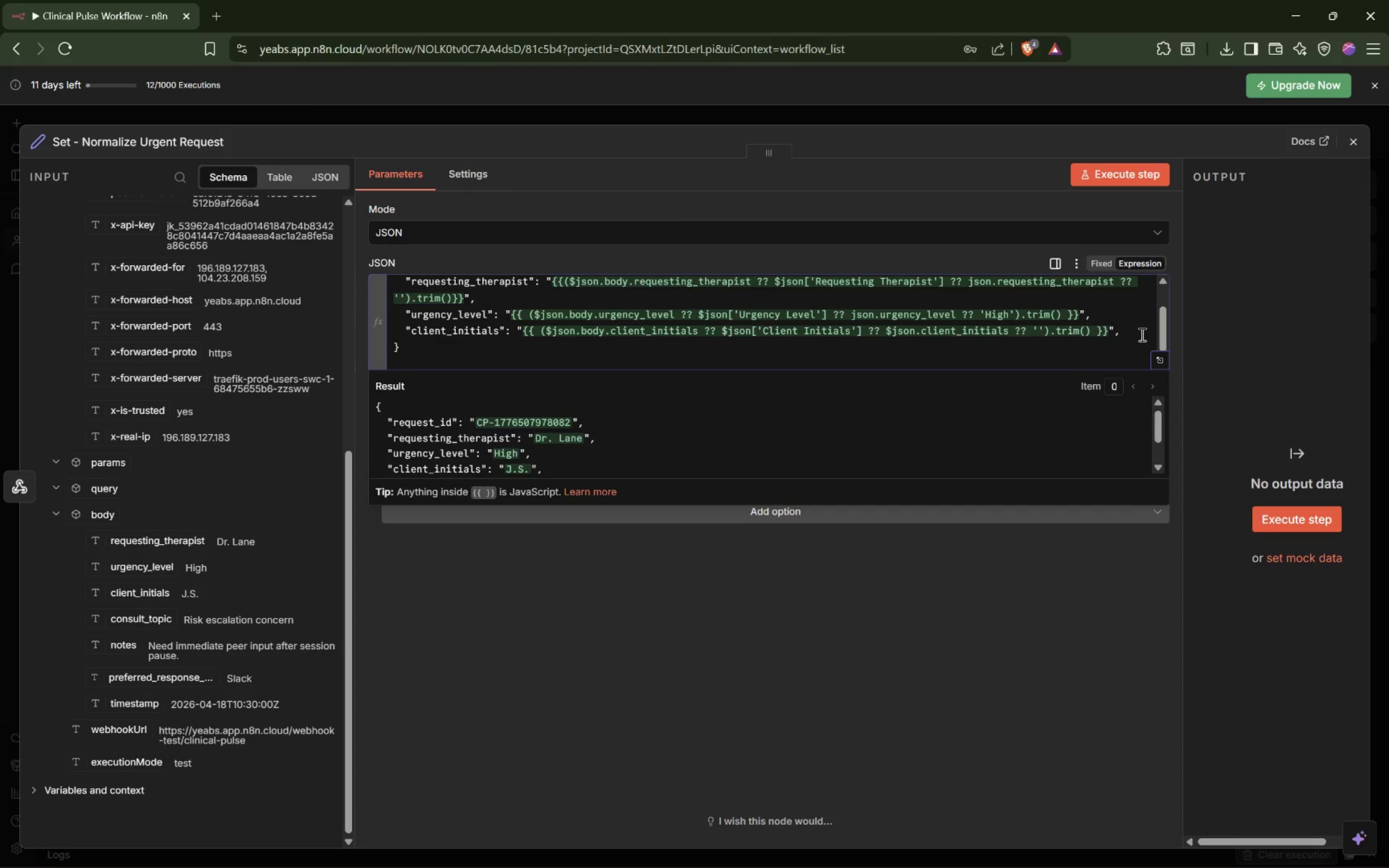 
key(Enter)
 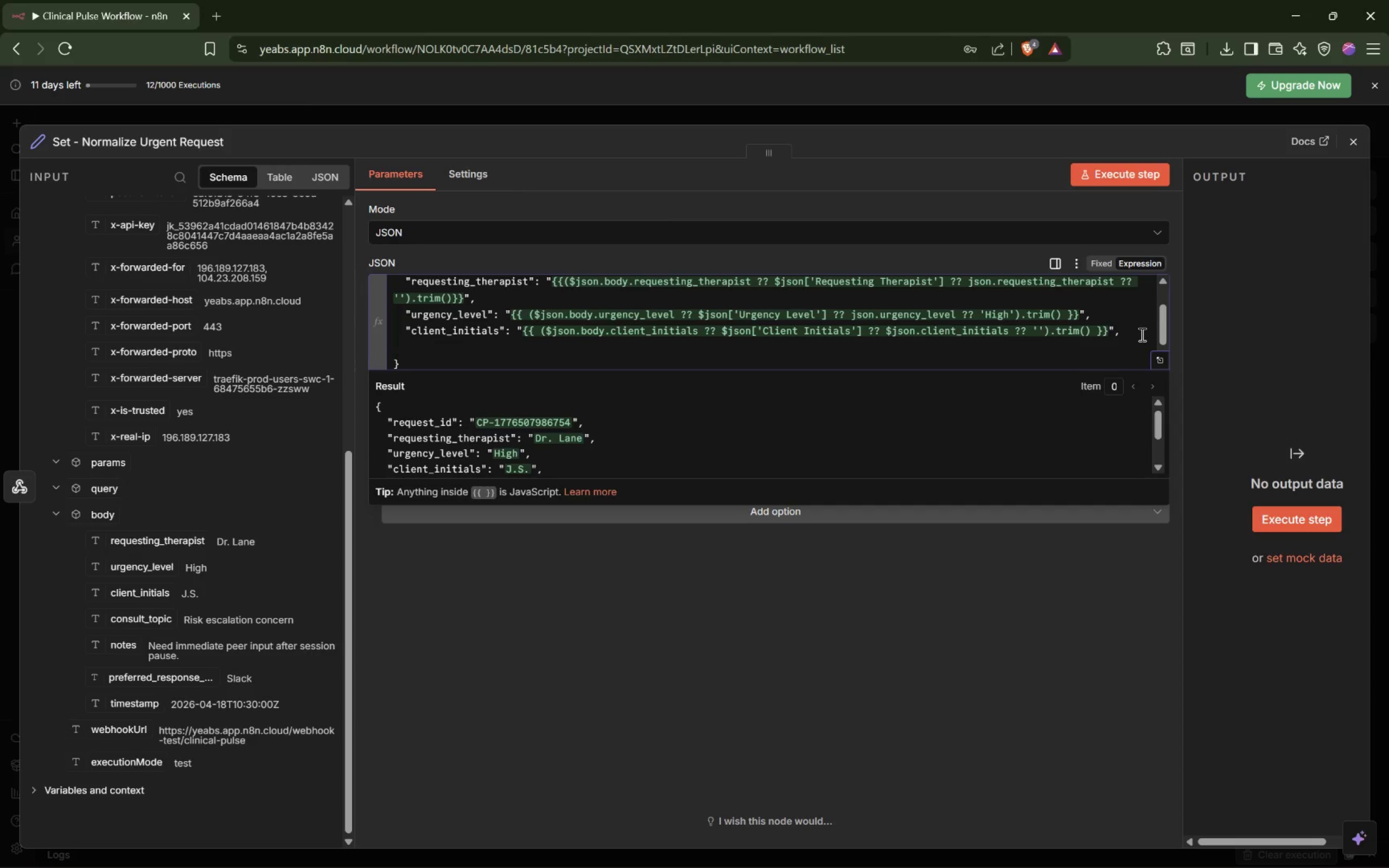 
key(Tab)
 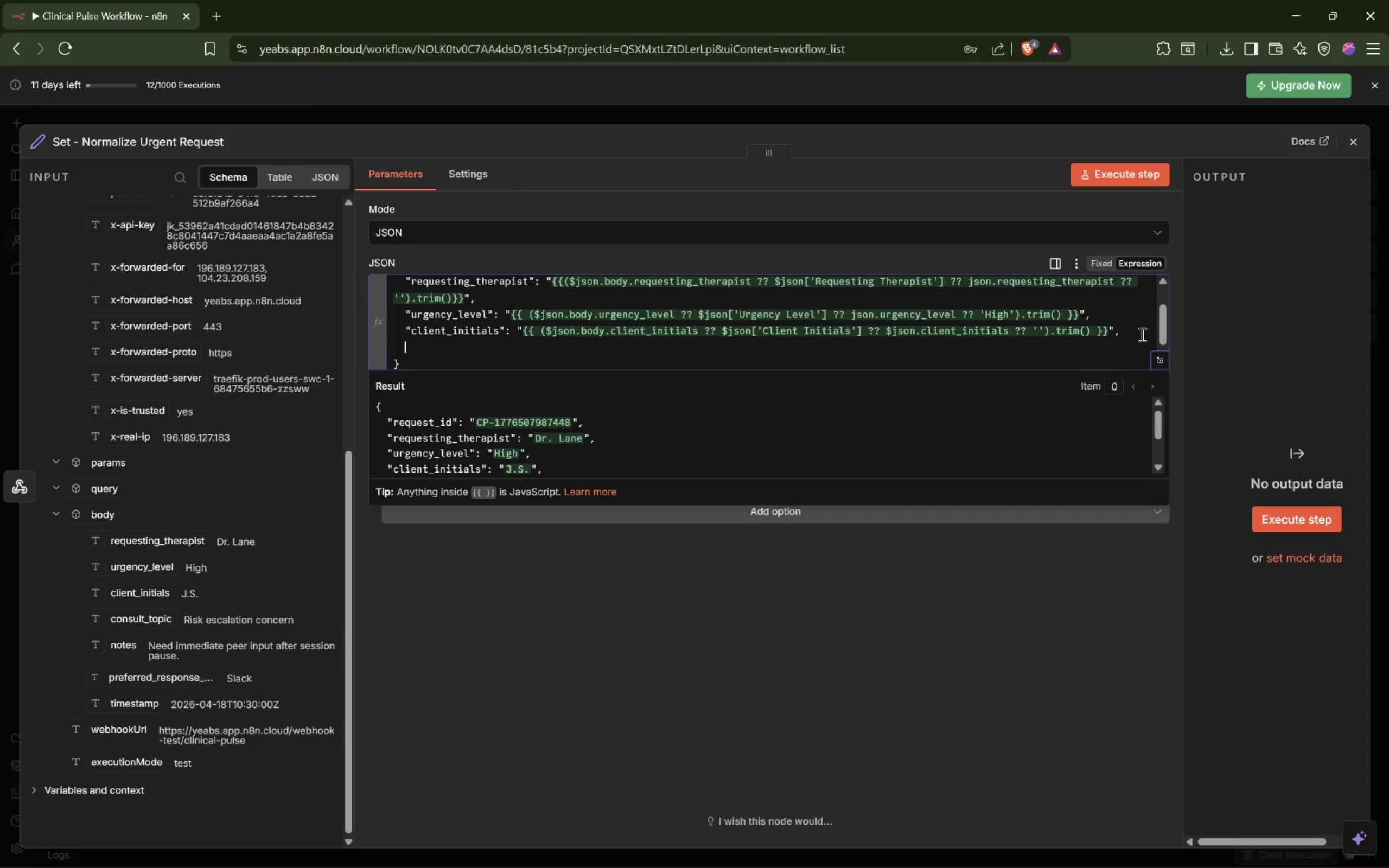 
key(Shift+Quote)
 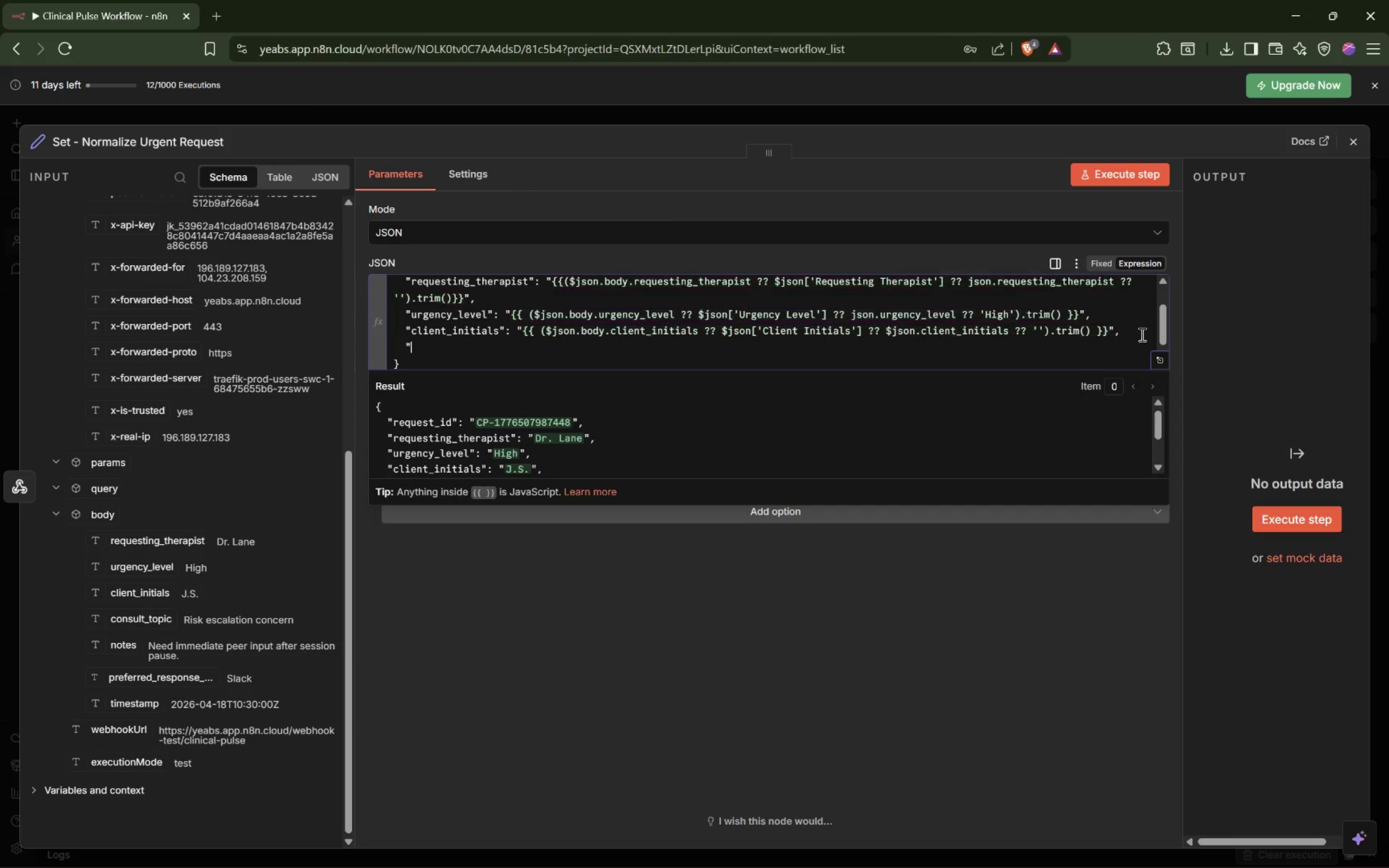 
key(Shift+Quote)
 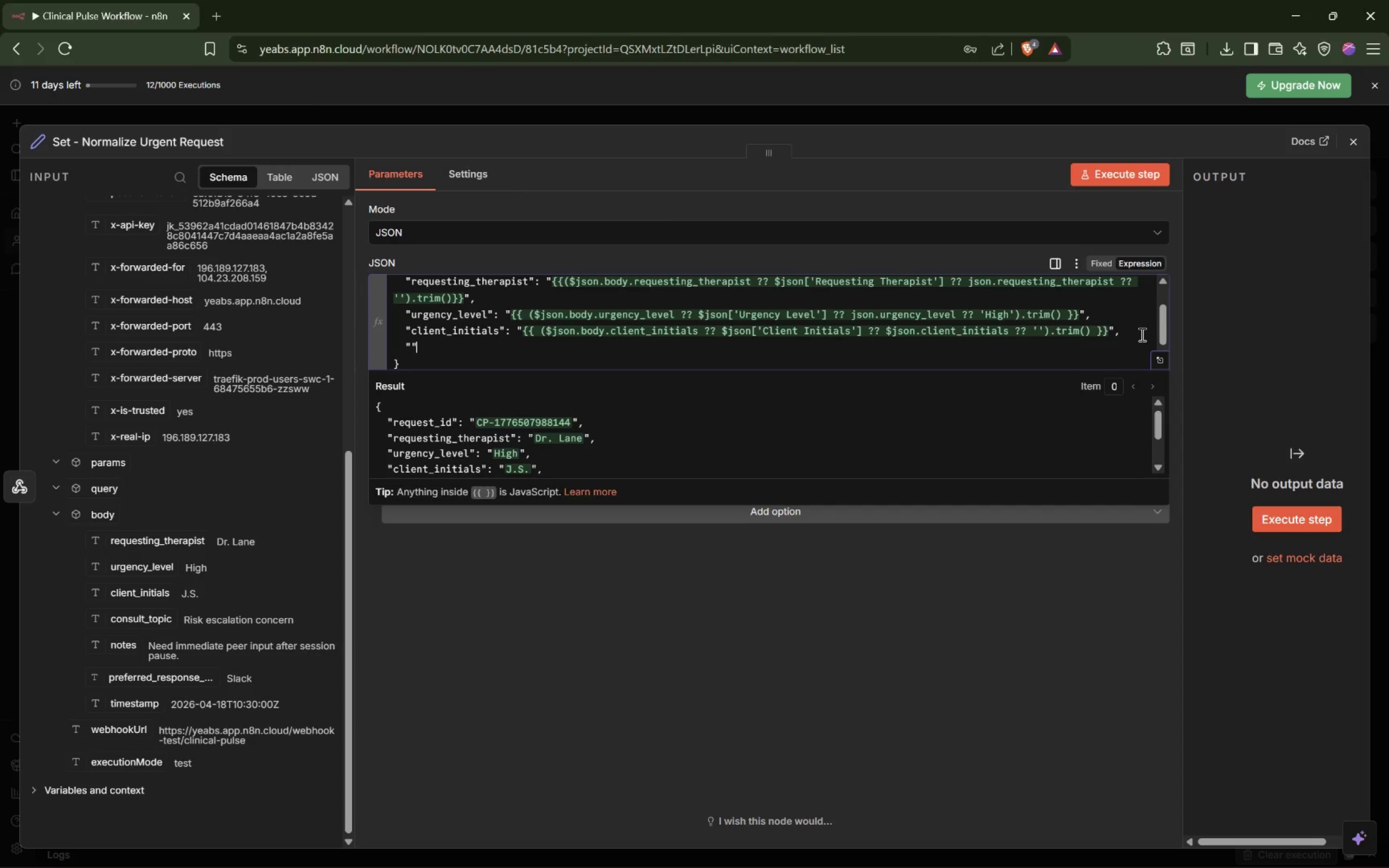 
key(Shift+ShiftLeft)
 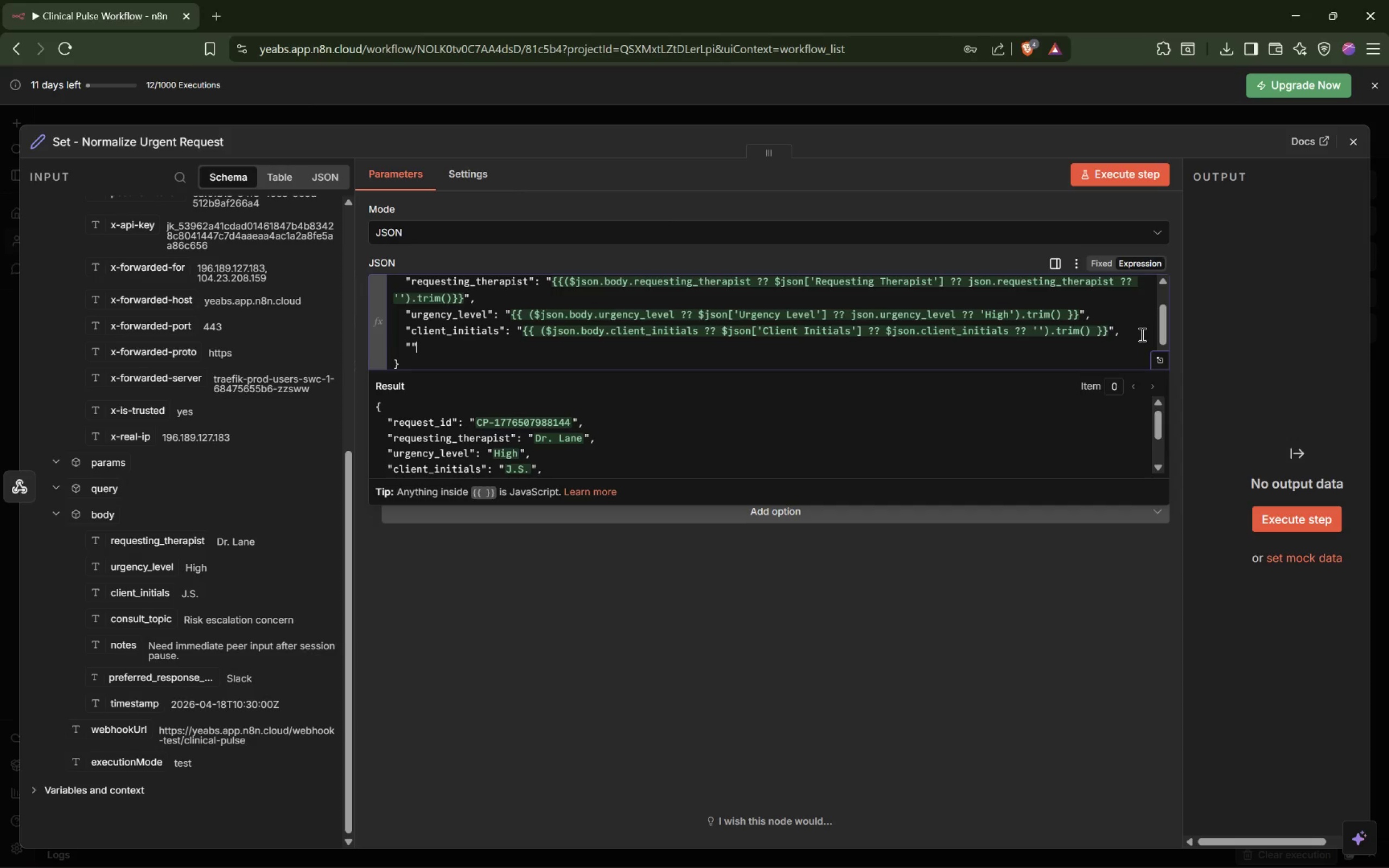 
key(Shift+Semicolon)
 